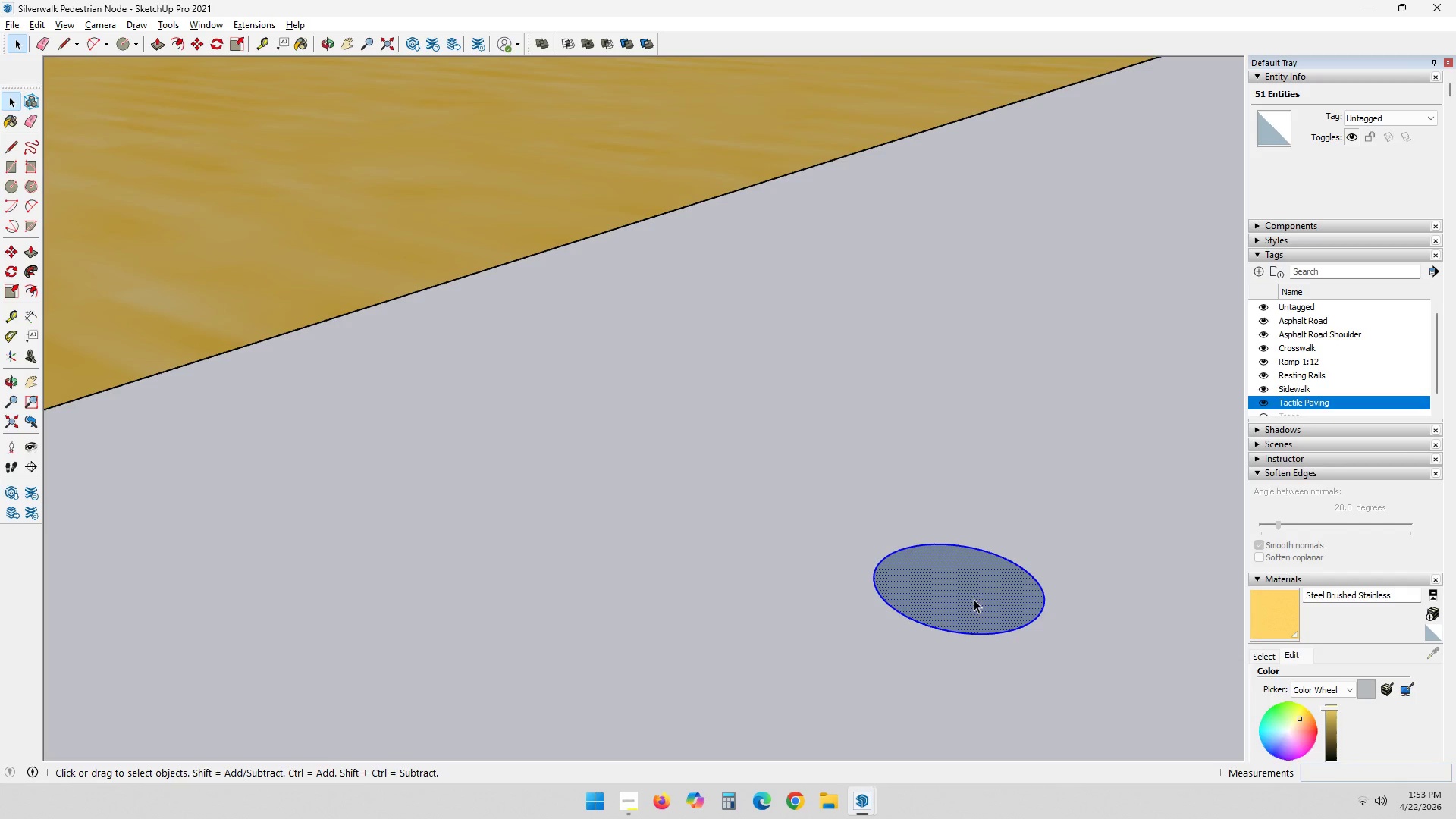 
key(C)
 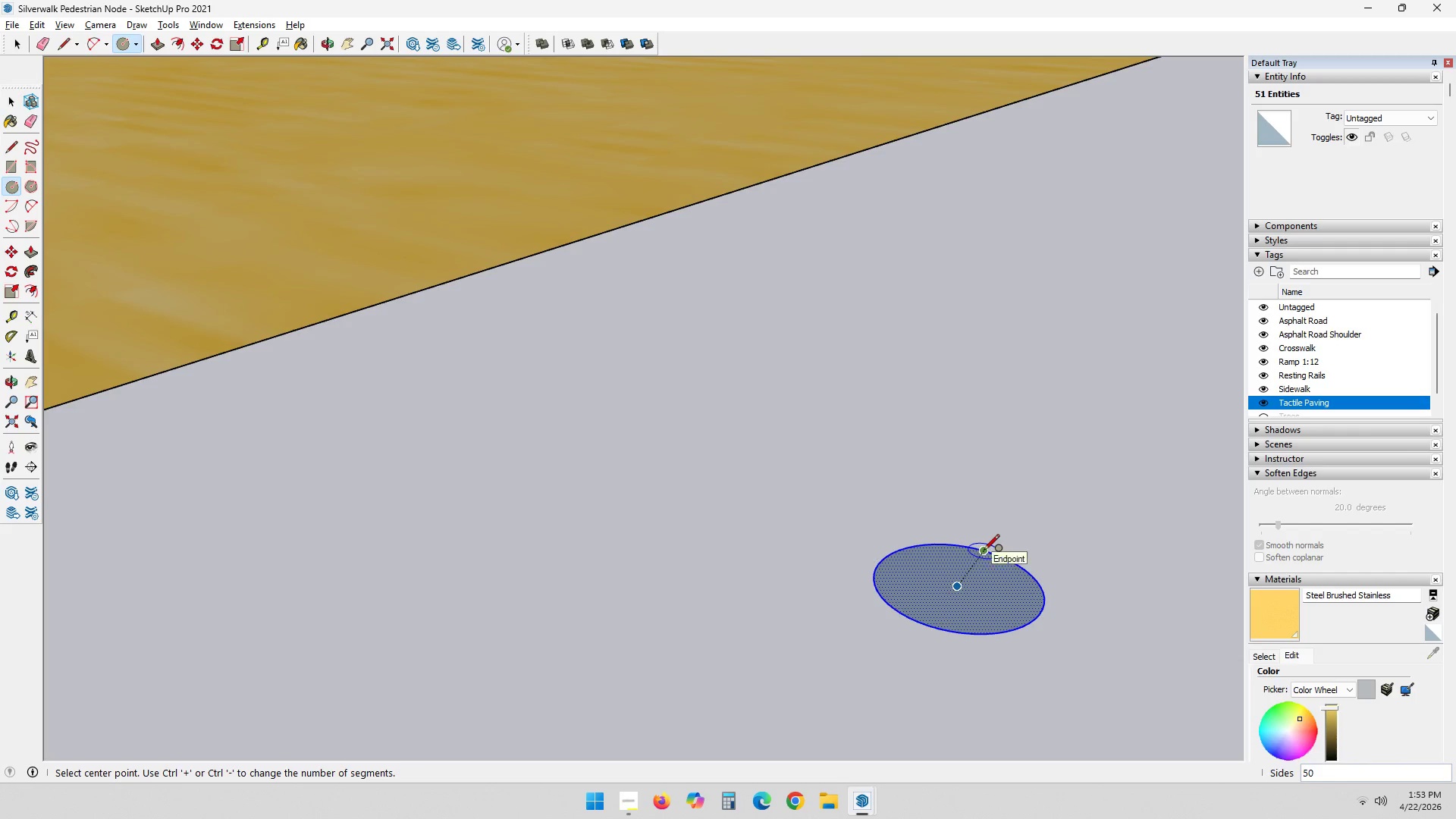 
scroll: coordinate [952, 597], scroll_direction: up, amount: 2.0
 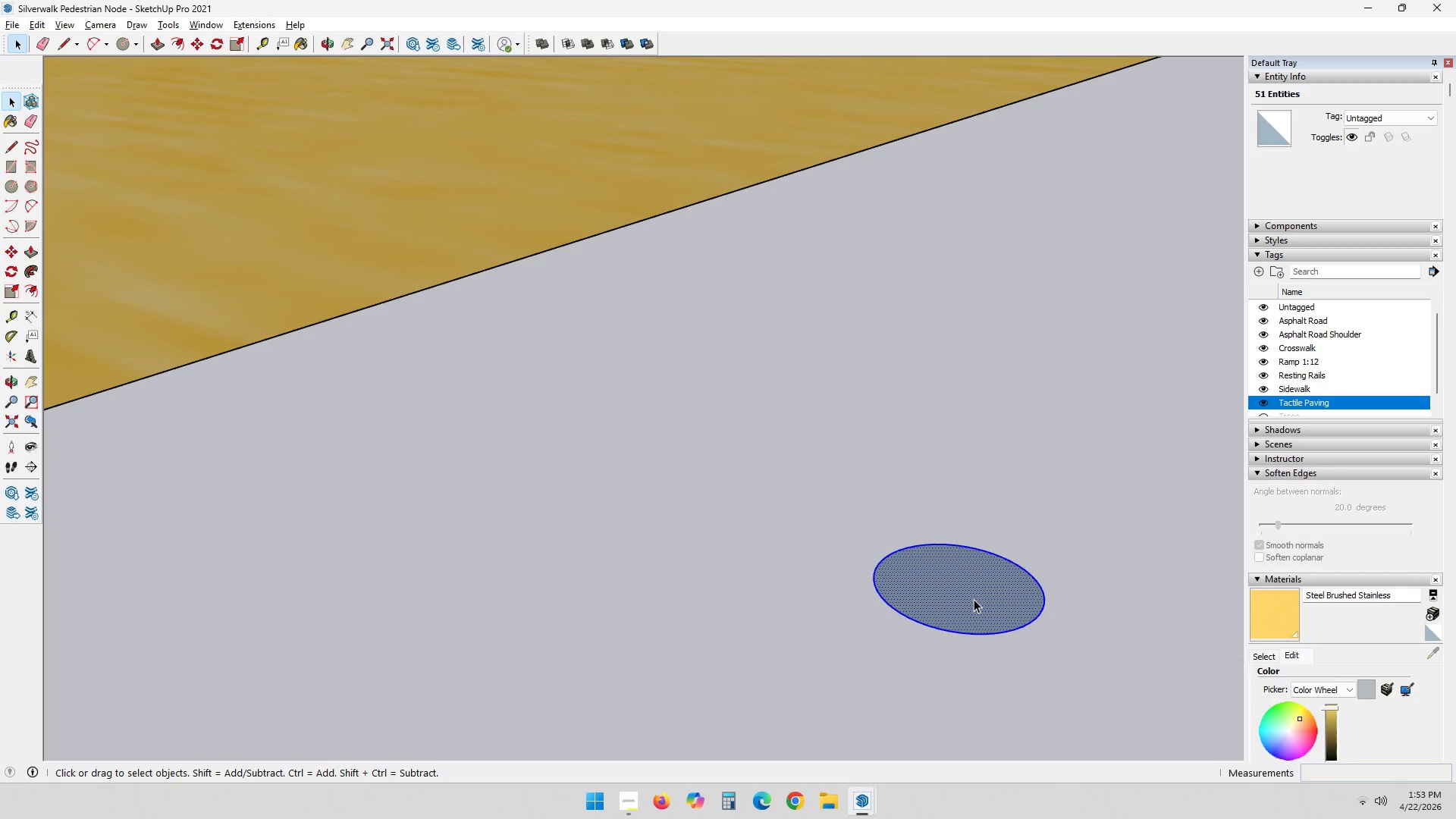 
left_click([958, 588])
 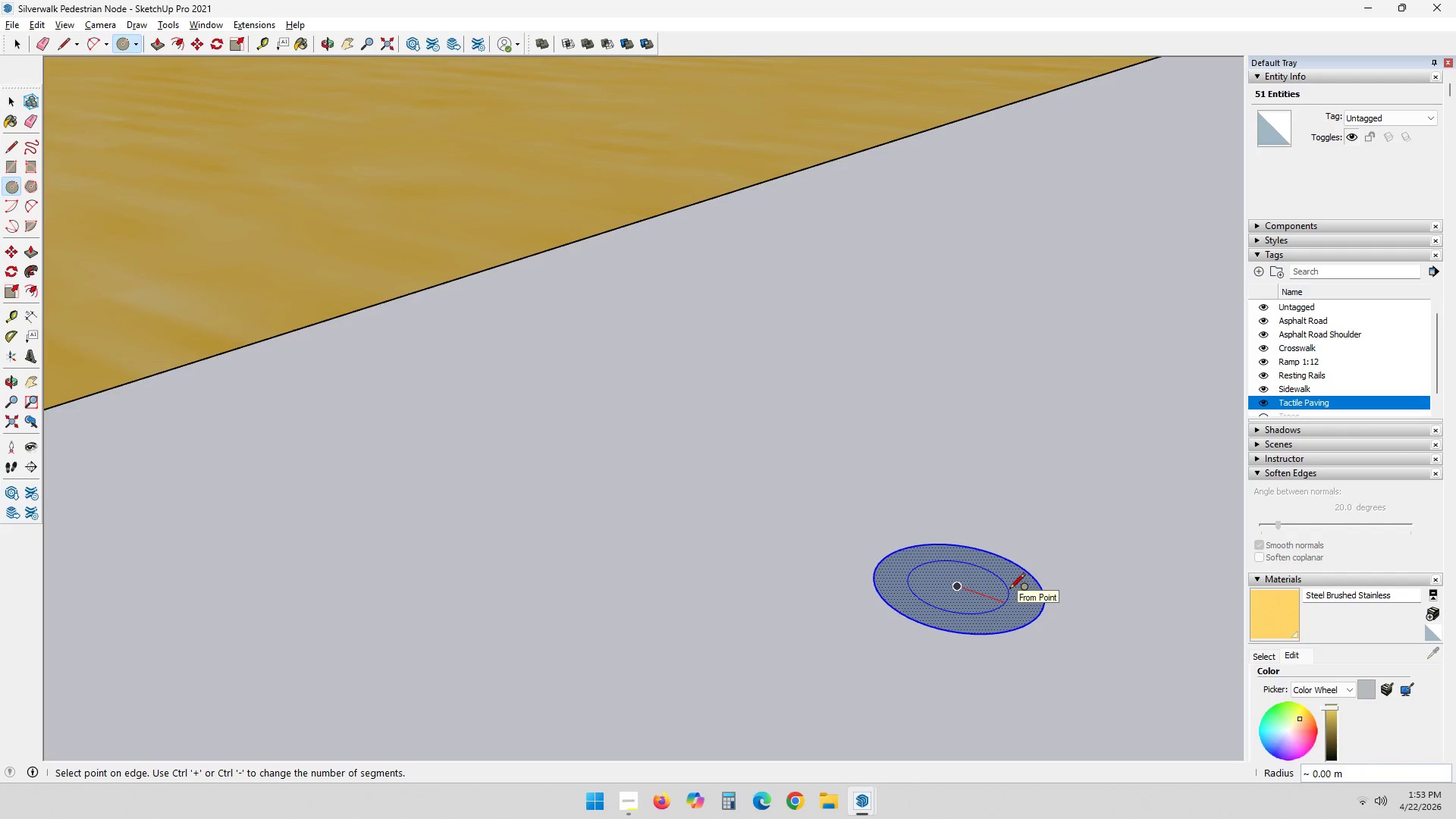 
key(NumpadDecimal)
 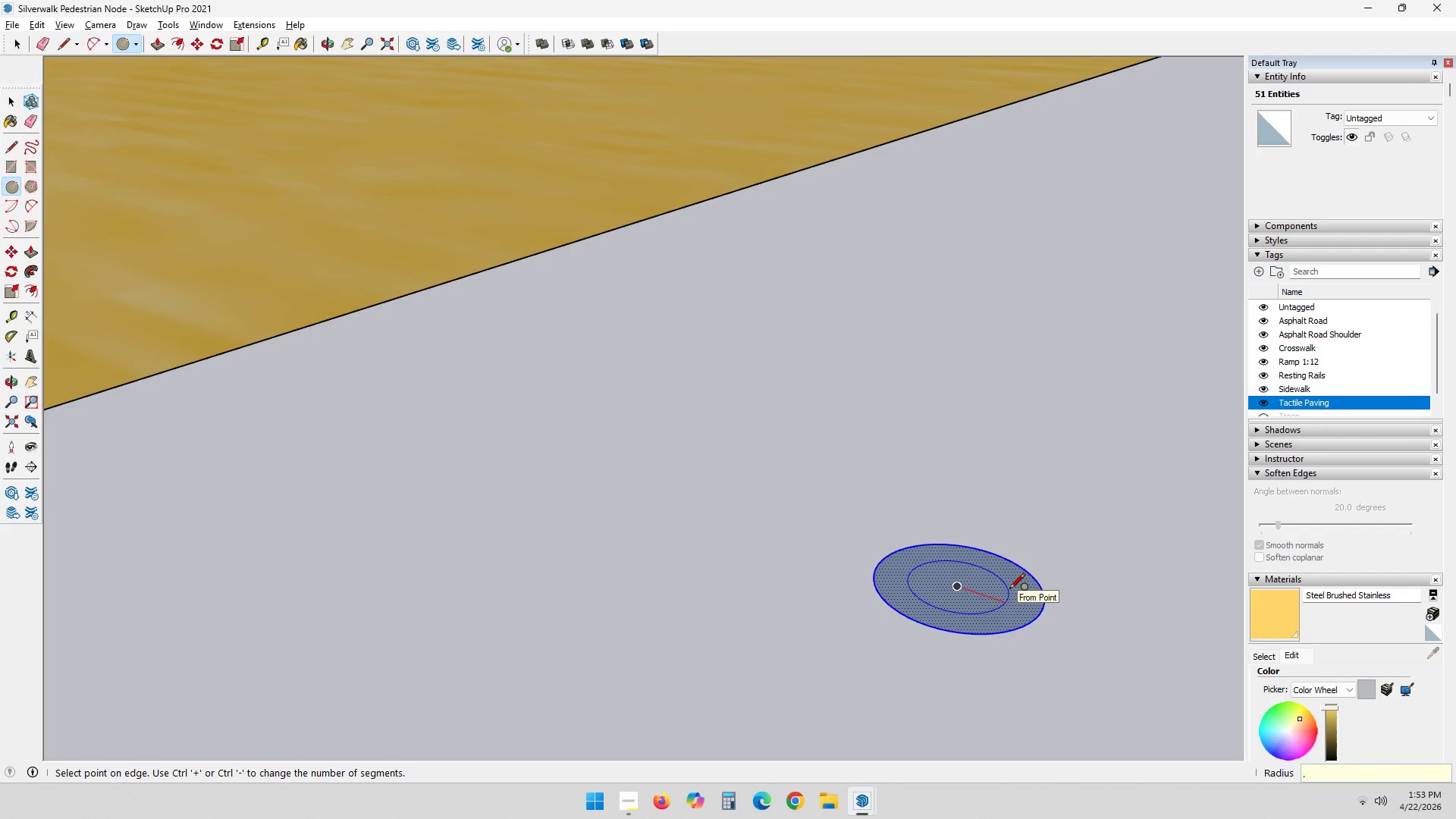 
key(Numpad0)
 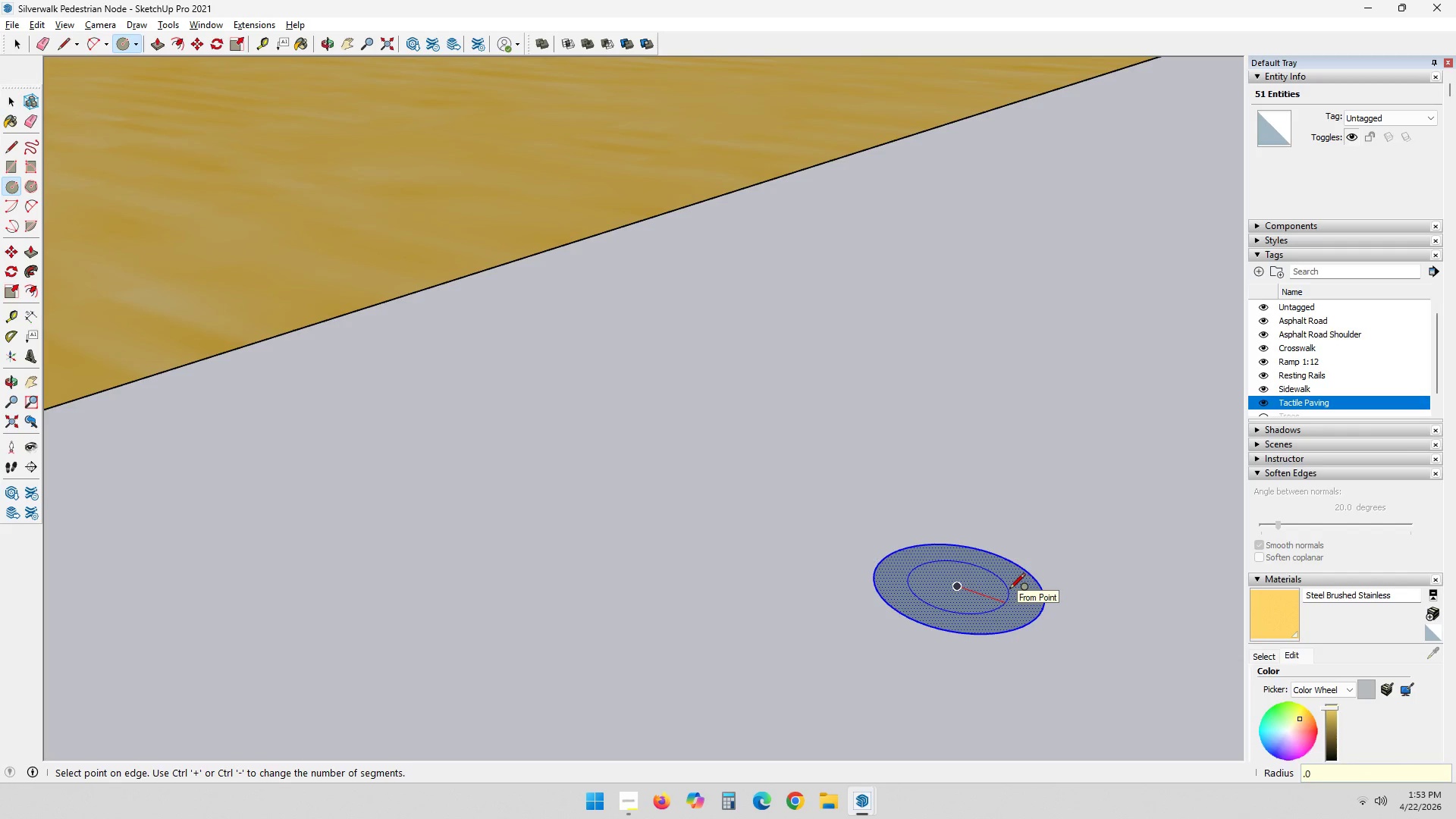 
key(Numpad0)
 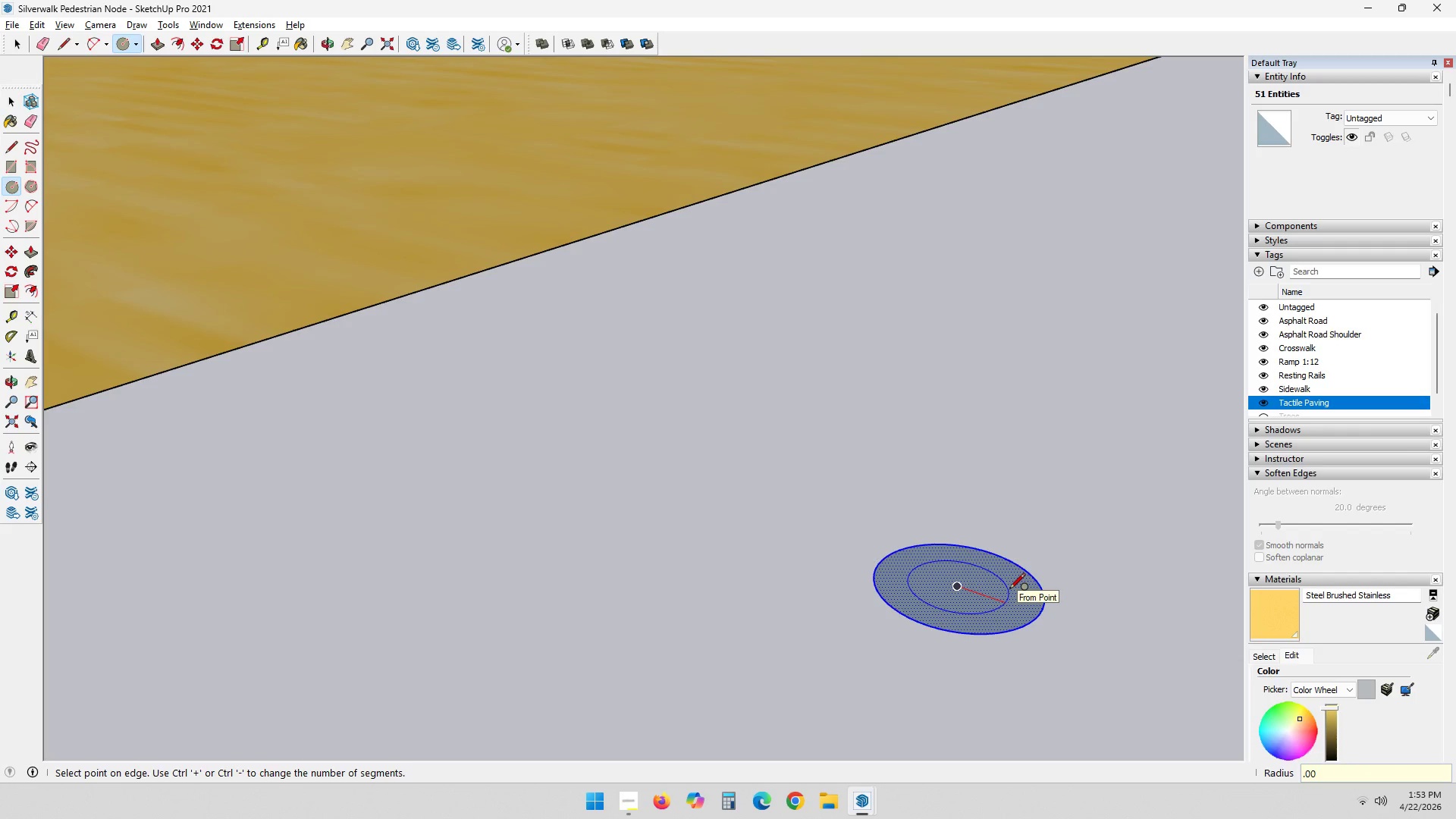 
key(Numpad2)
 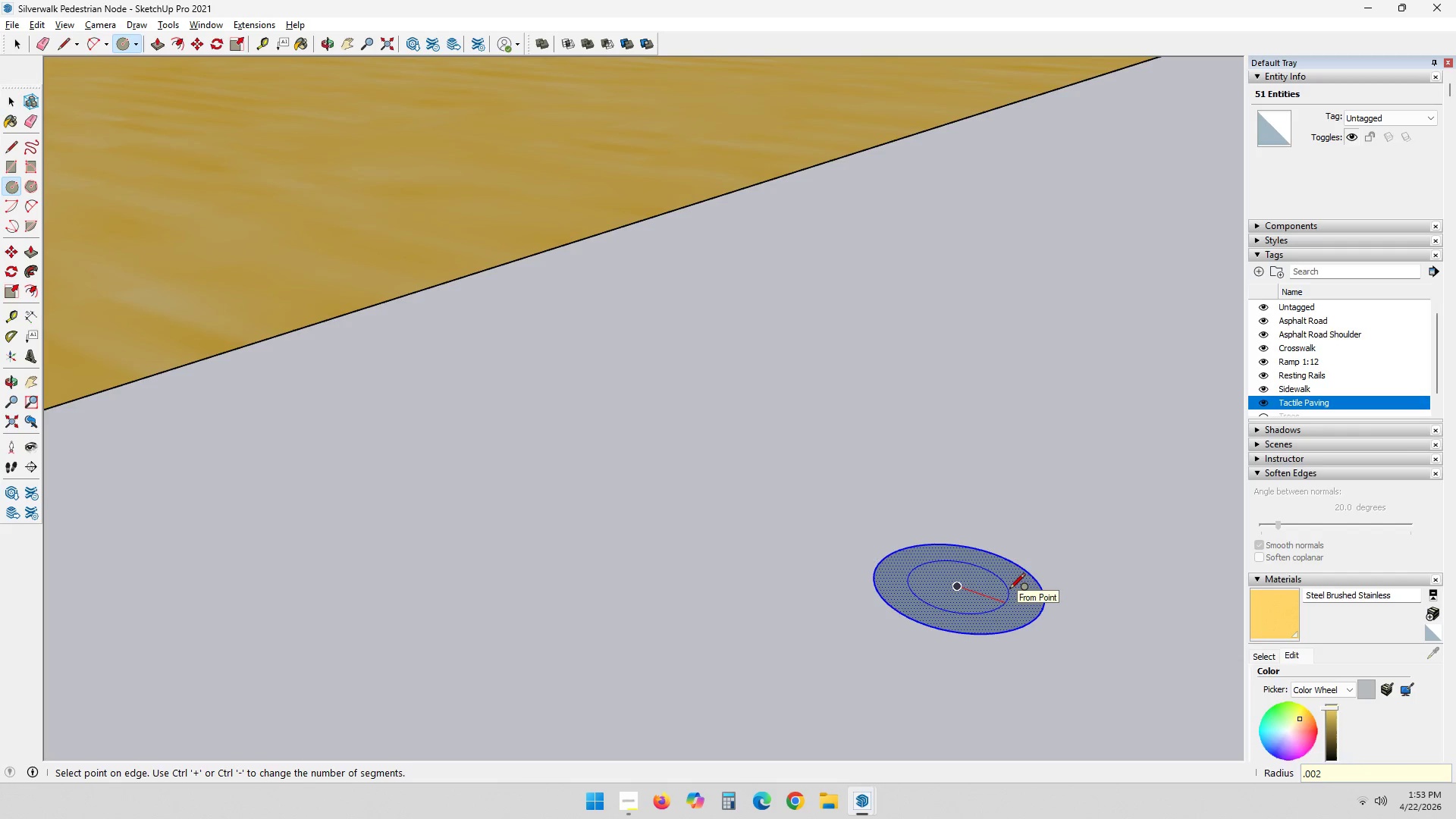 
key(Numpad3)
 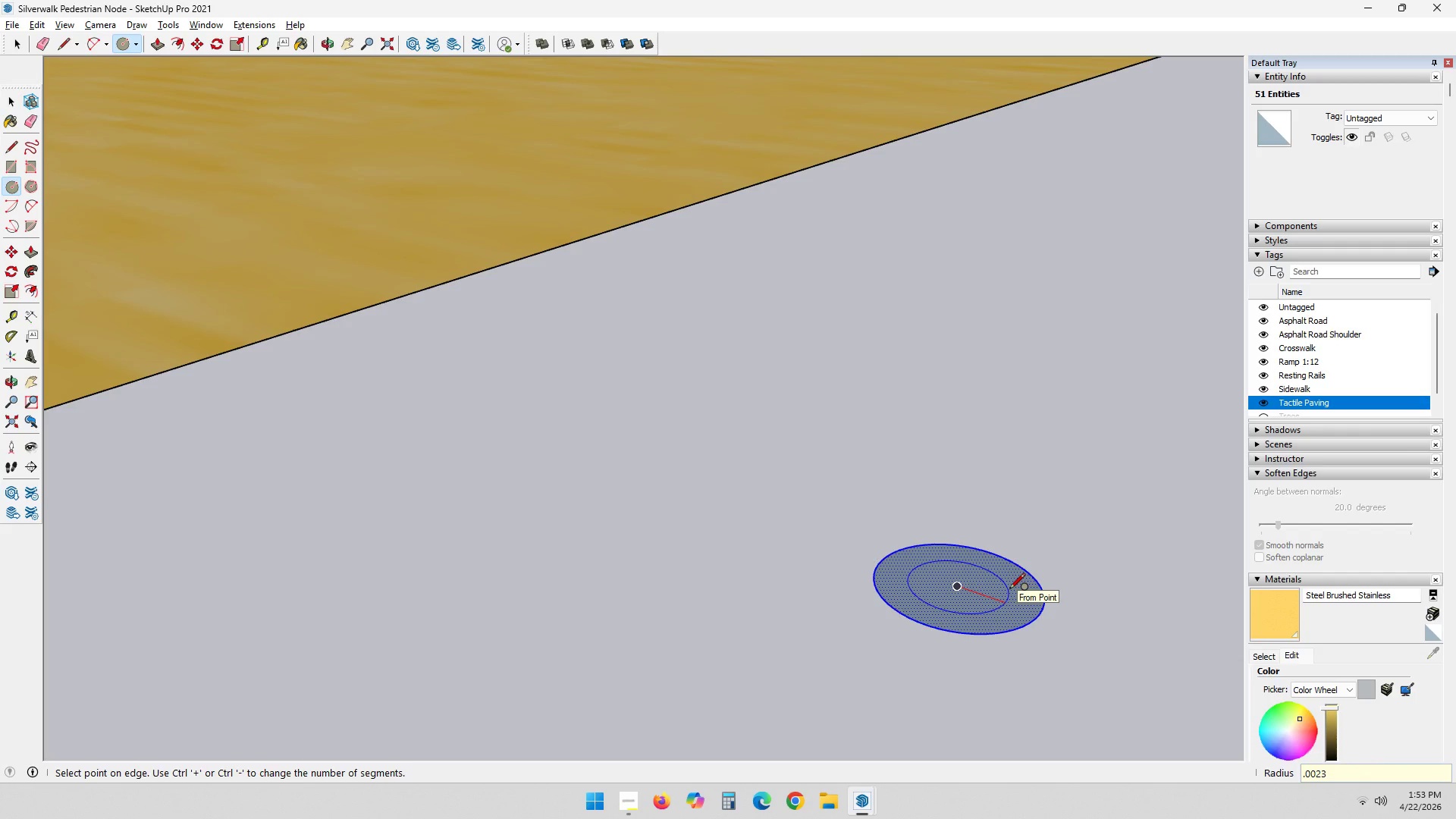 
key(NumpadEnter)
 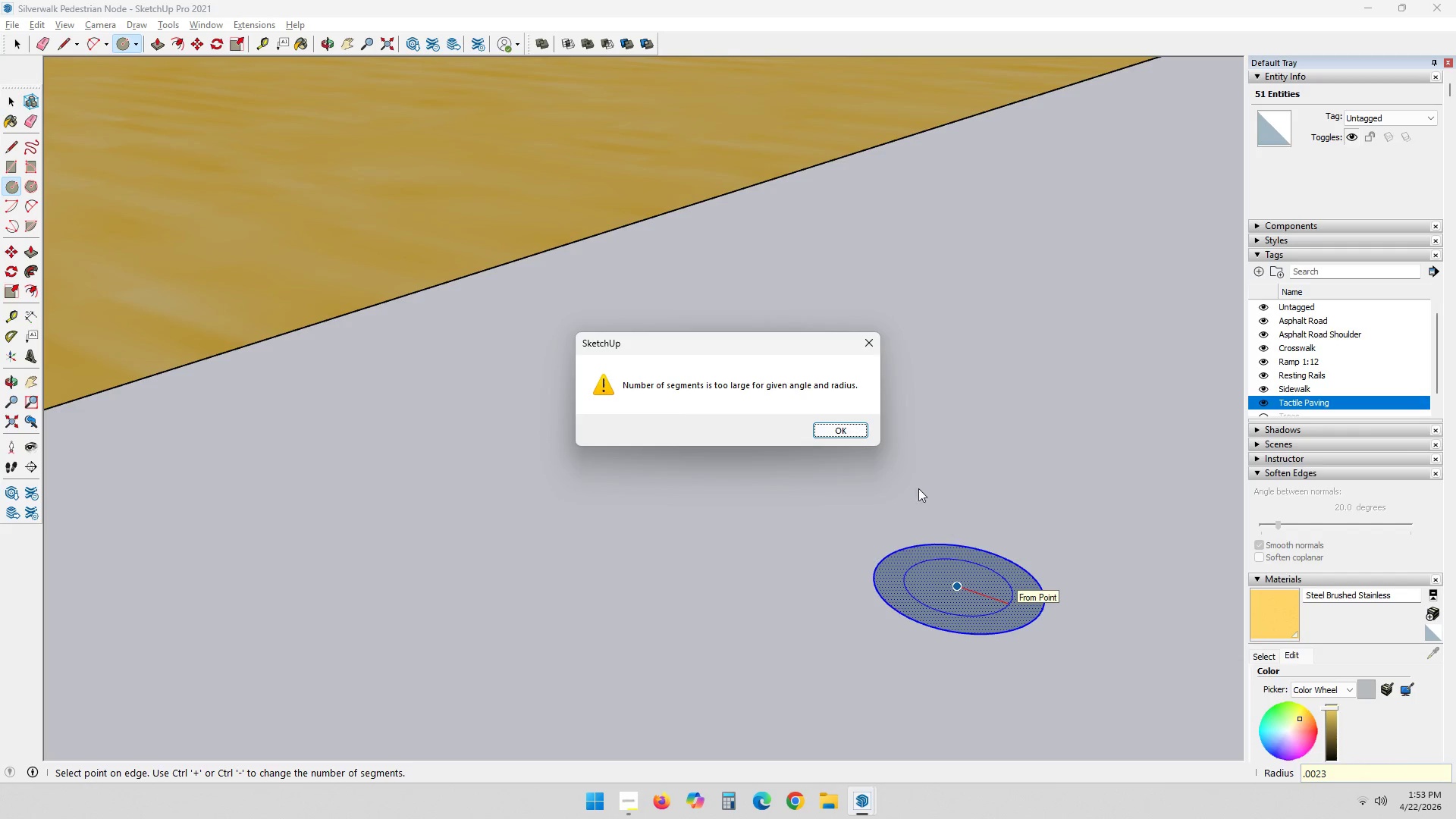 
left_click([843, 431])
 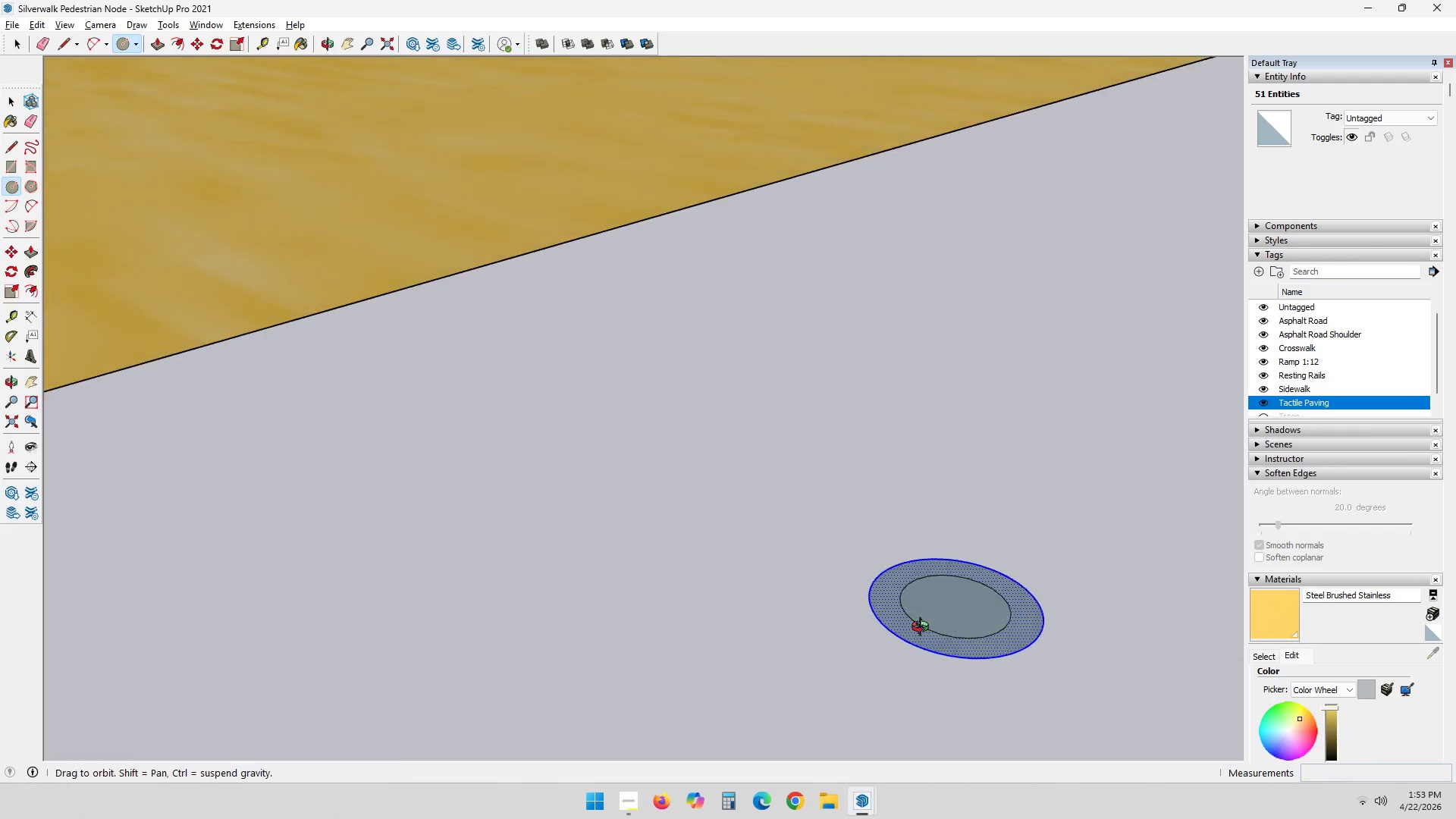 
hold_key(key=ShiftLeft, duration=0.38)
 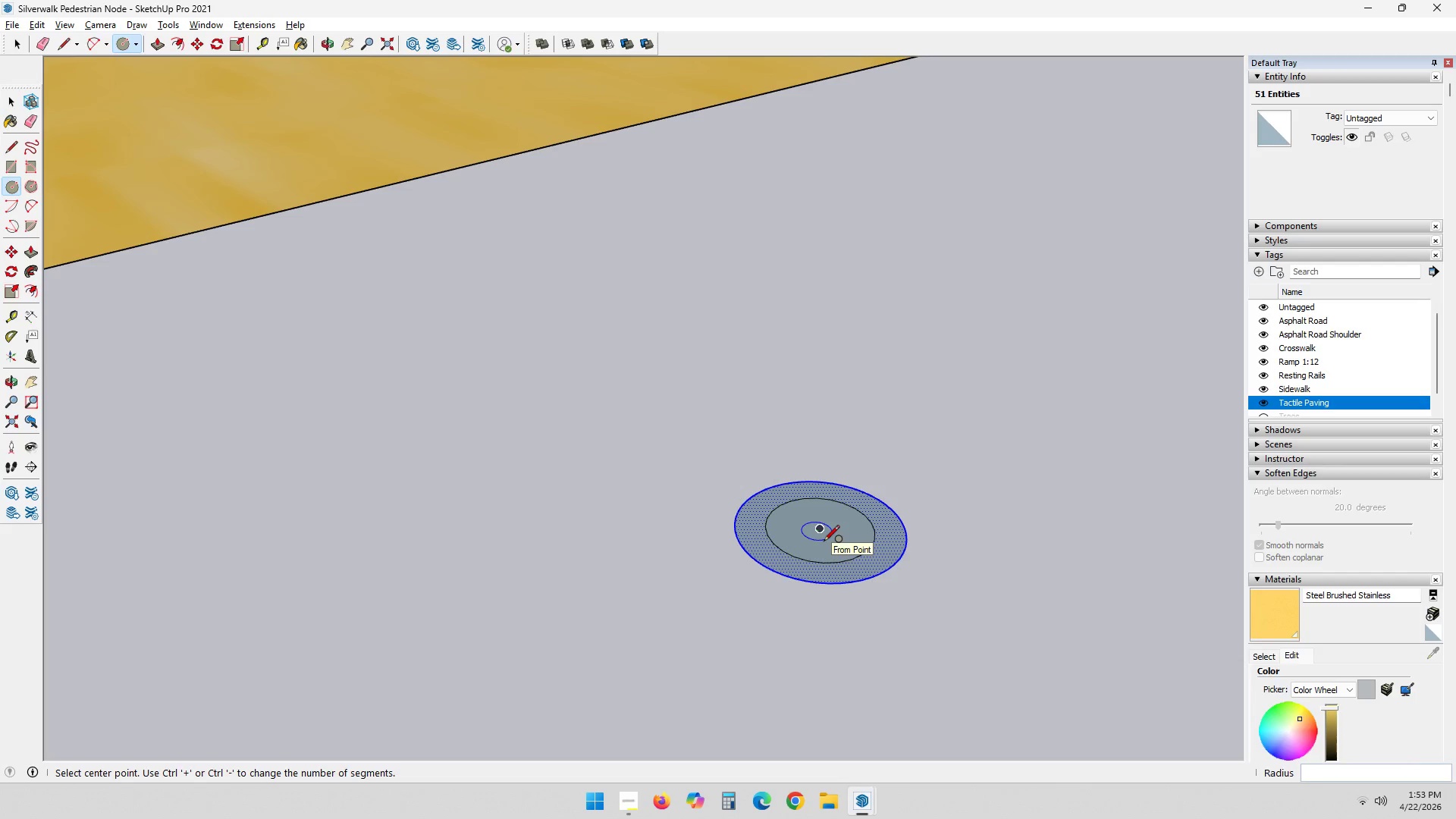 
key(Space)
 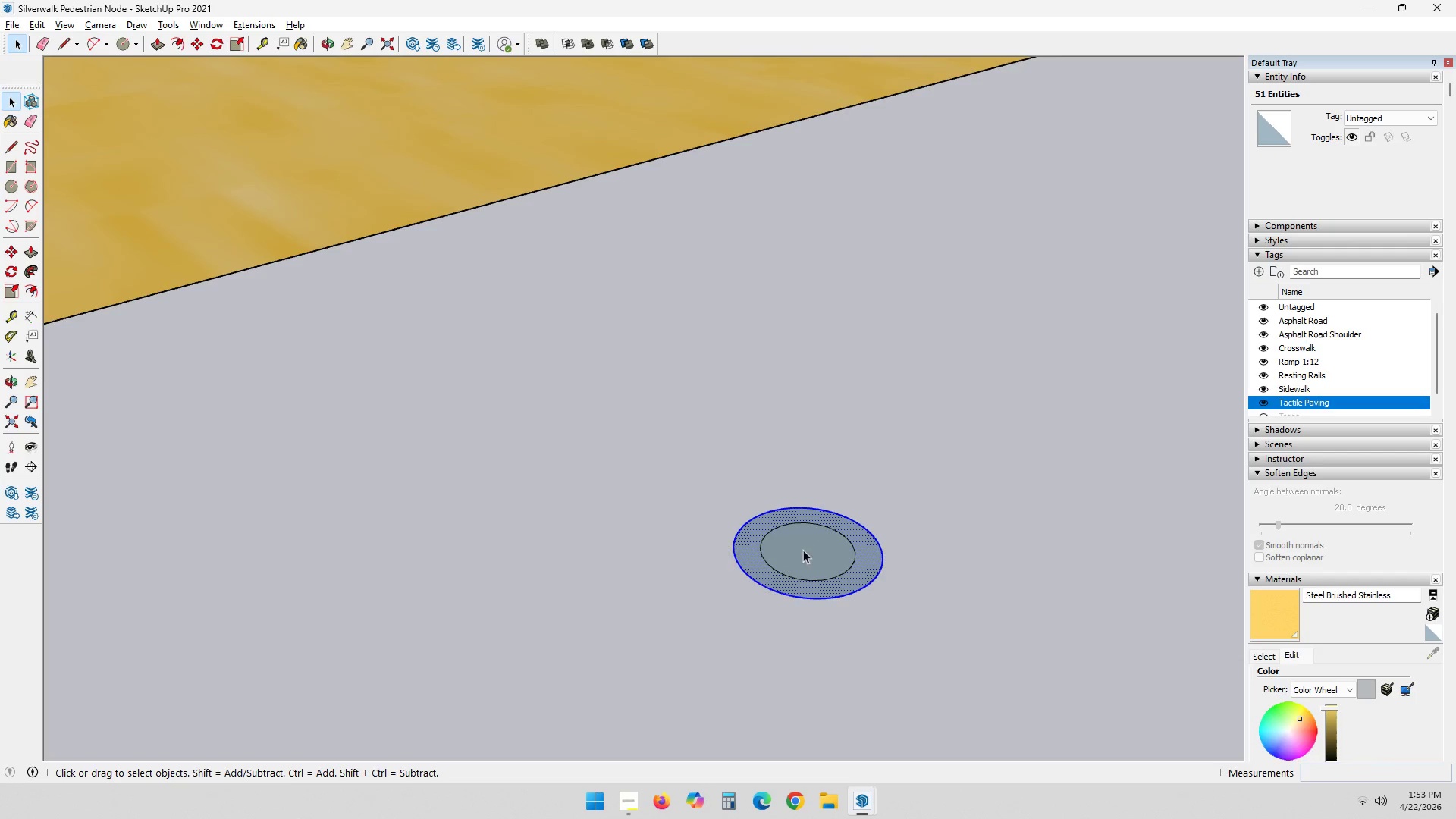 
scroll: coordinate [813, 570], scroll_direction: down, amount: 2.0
 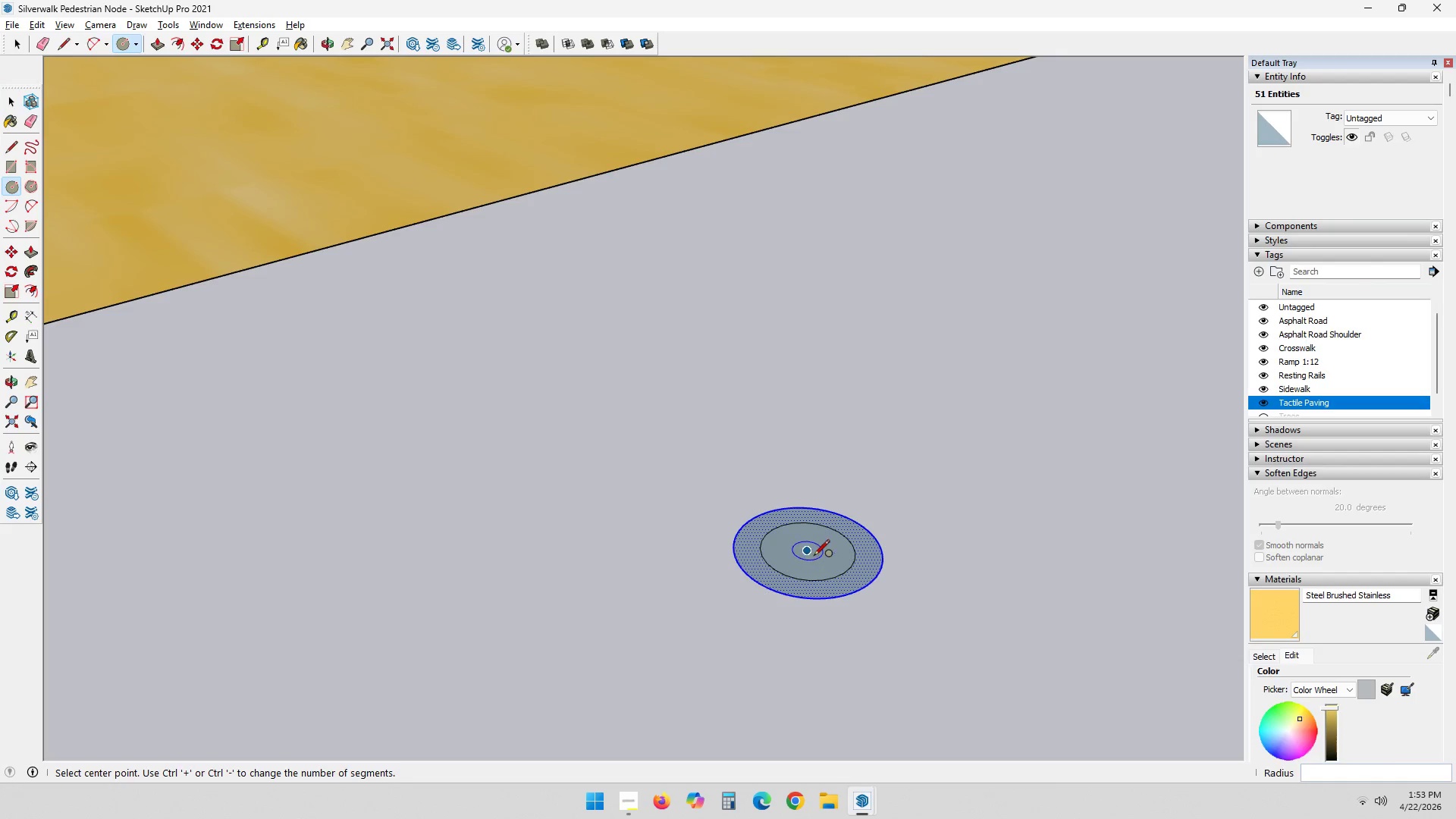 
left_click([827, 435])
 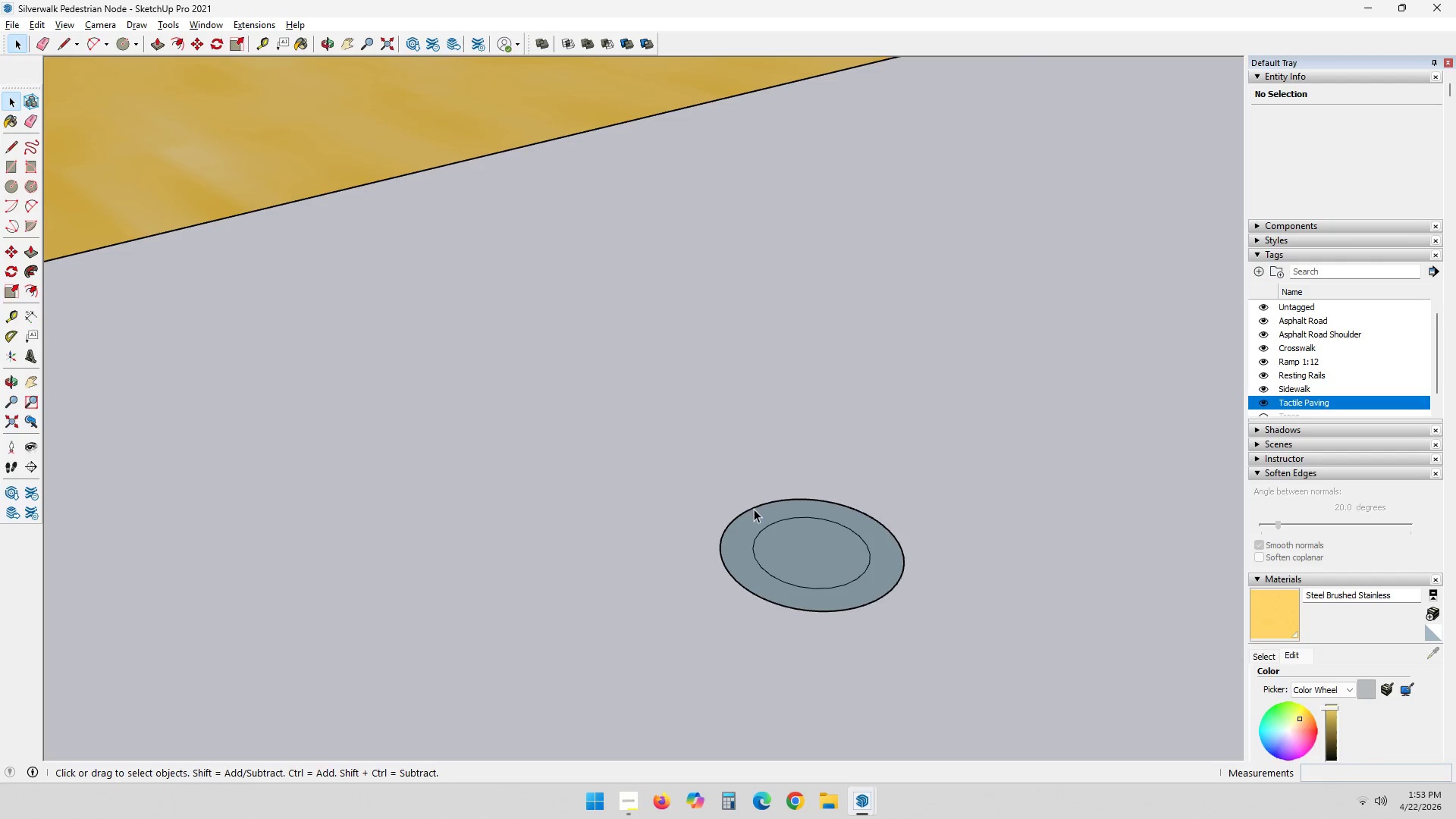 
scroll: coordinate [792, 548], scroll_direction: up, amount: 2.0
 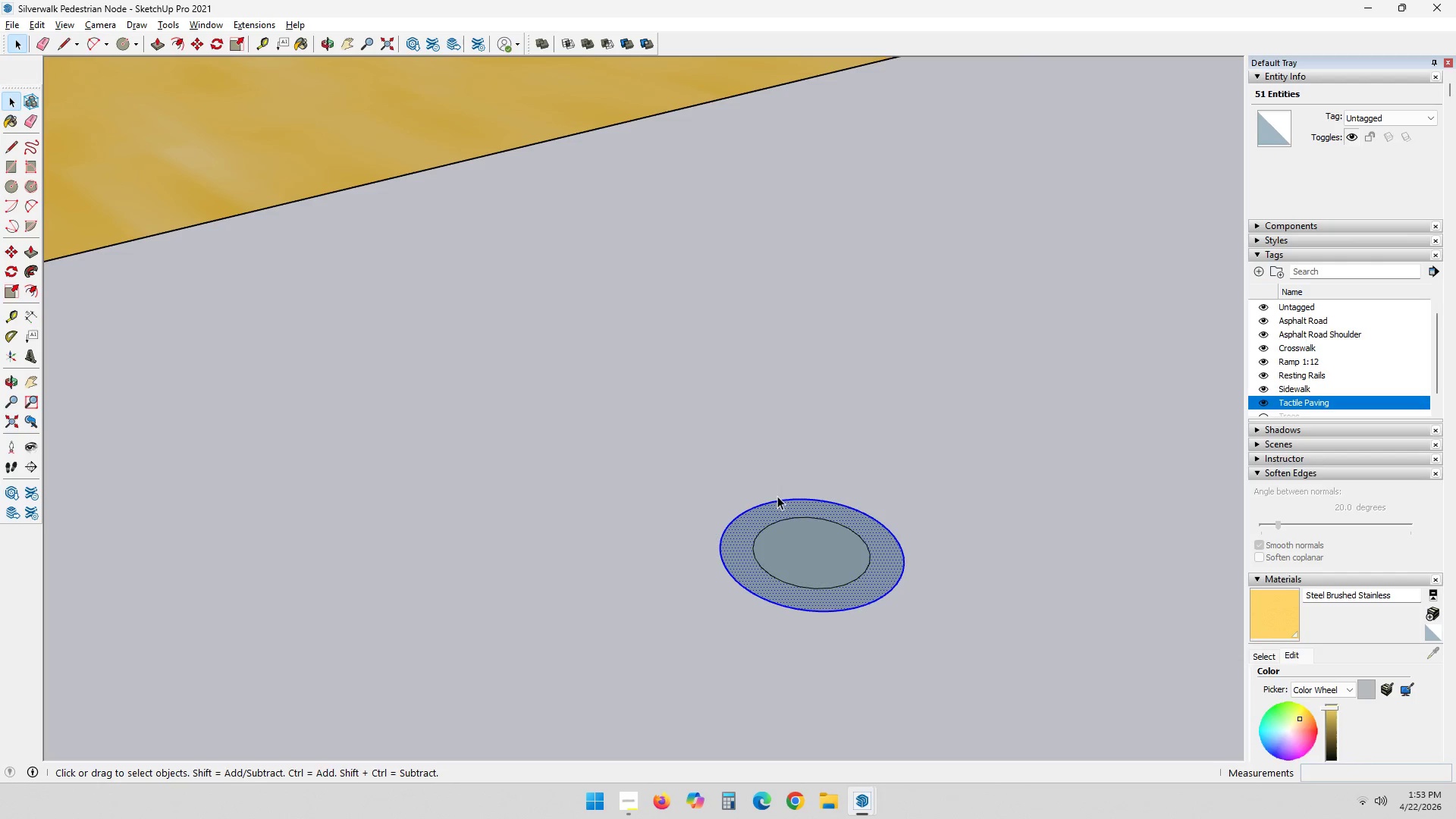 
left_click_drag(start_coordinate=[726, 492], to_coordinate=[929, 629])
 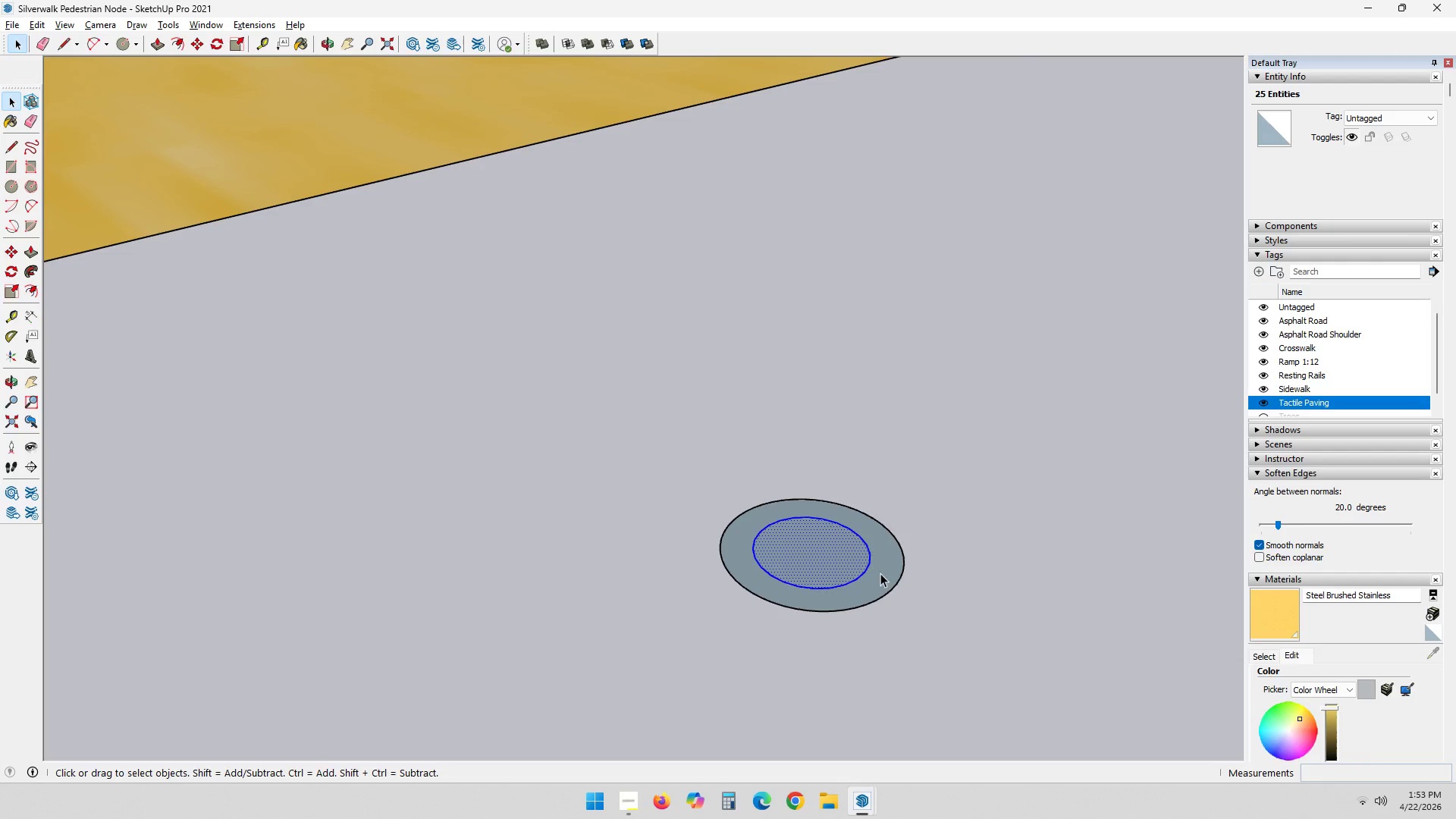 
key(M)
 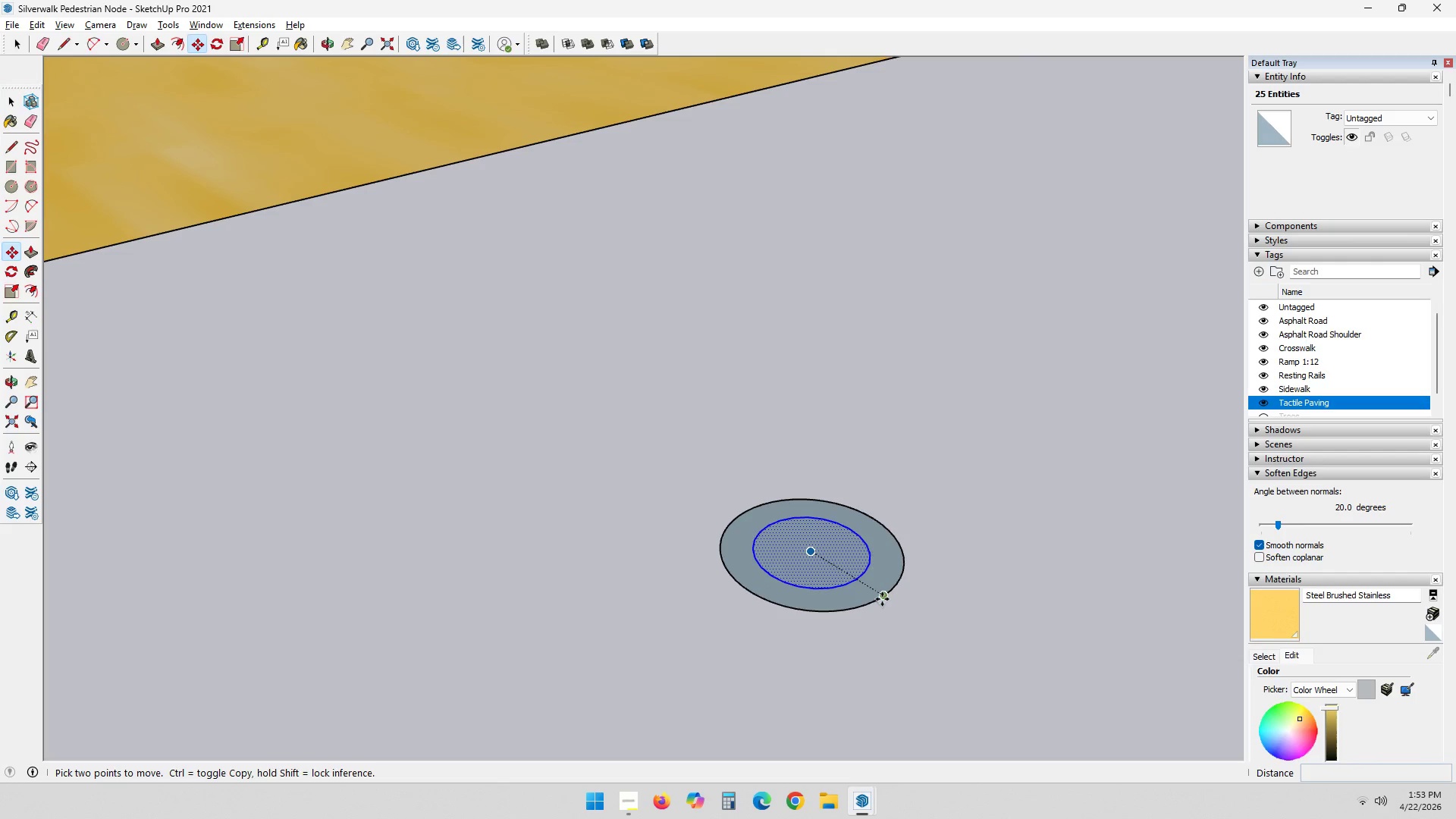 
left_click([883, 598])
 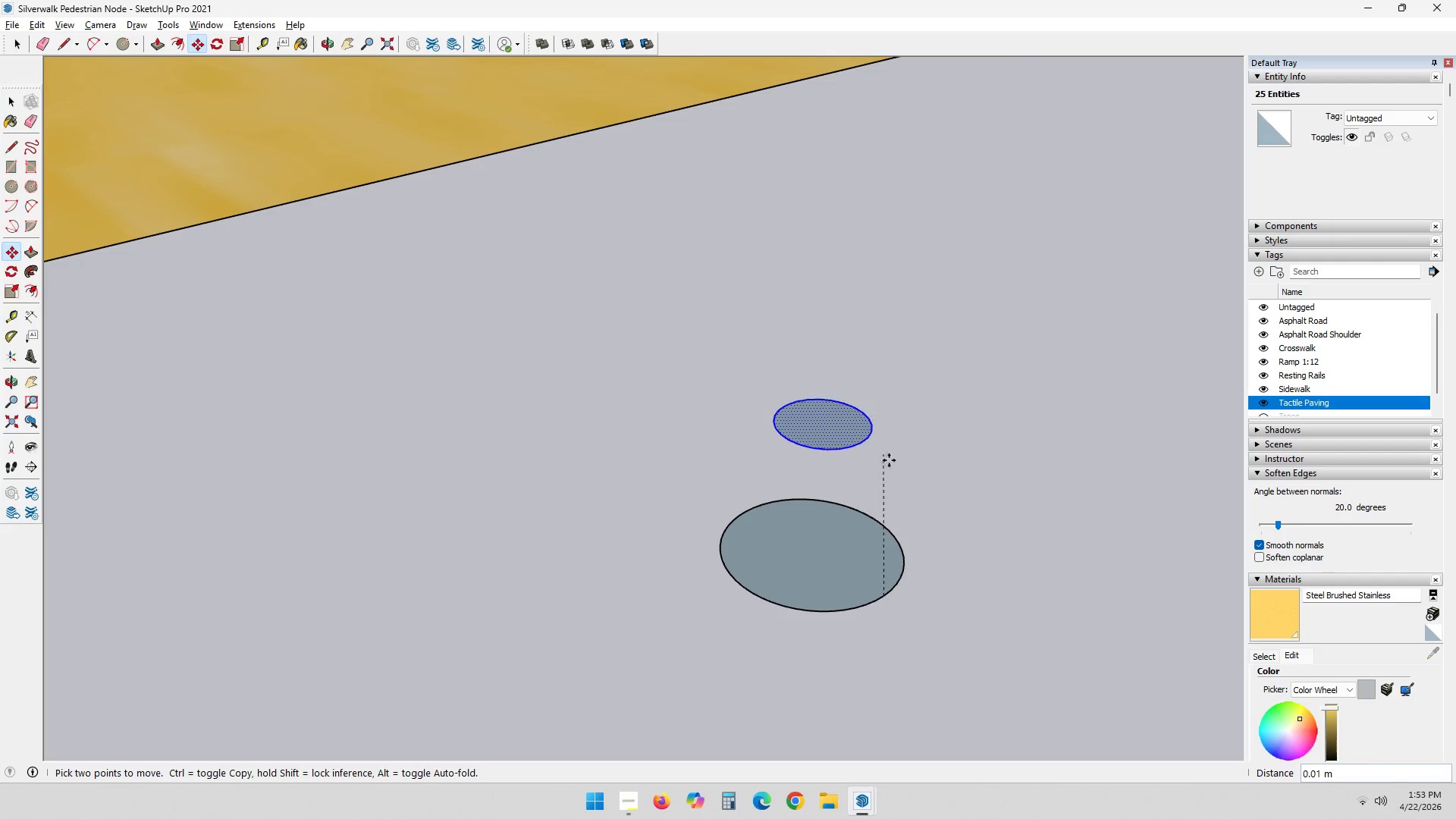 
key(ArrowDown)
 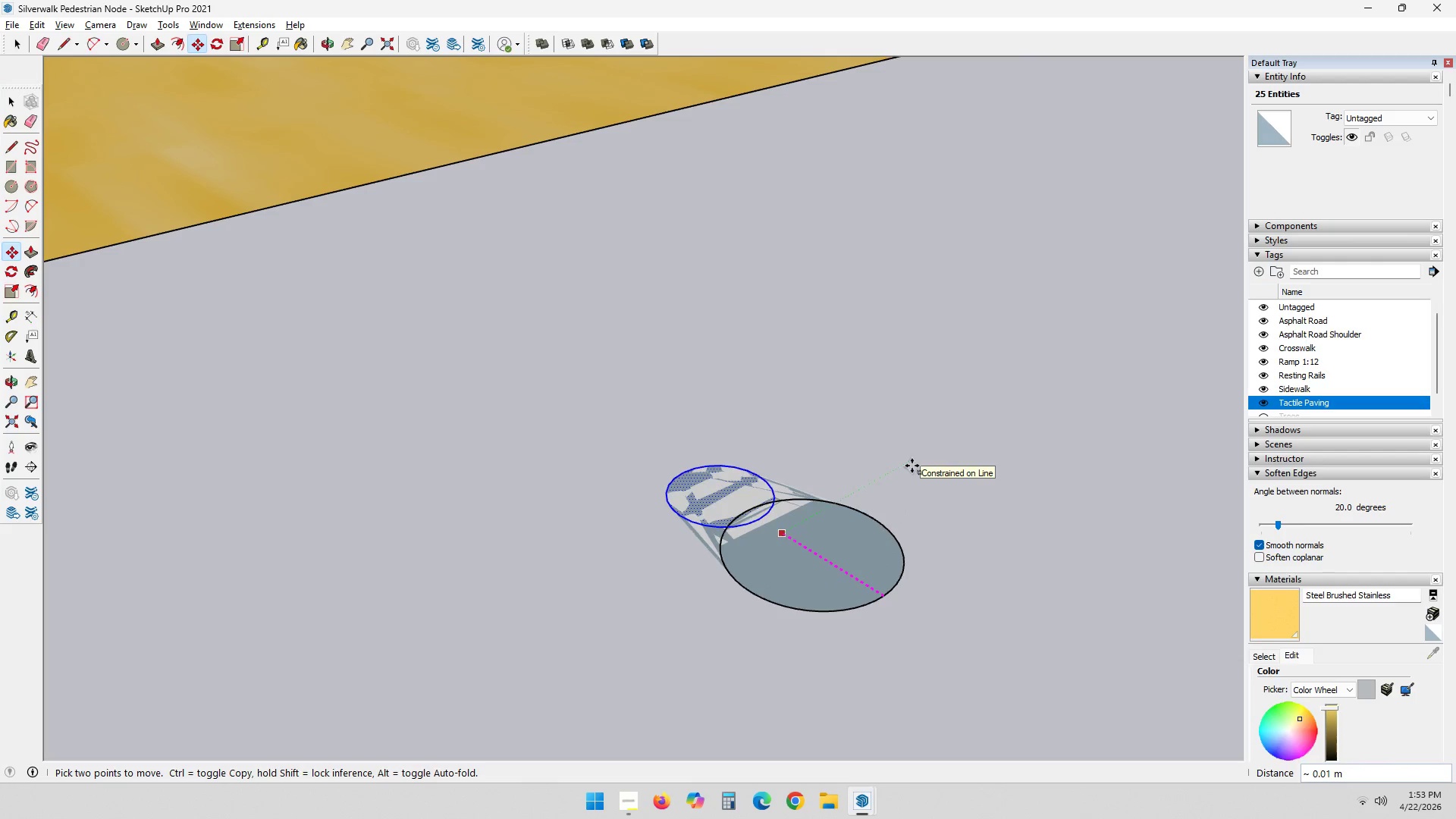 
key(ArrowUp)
 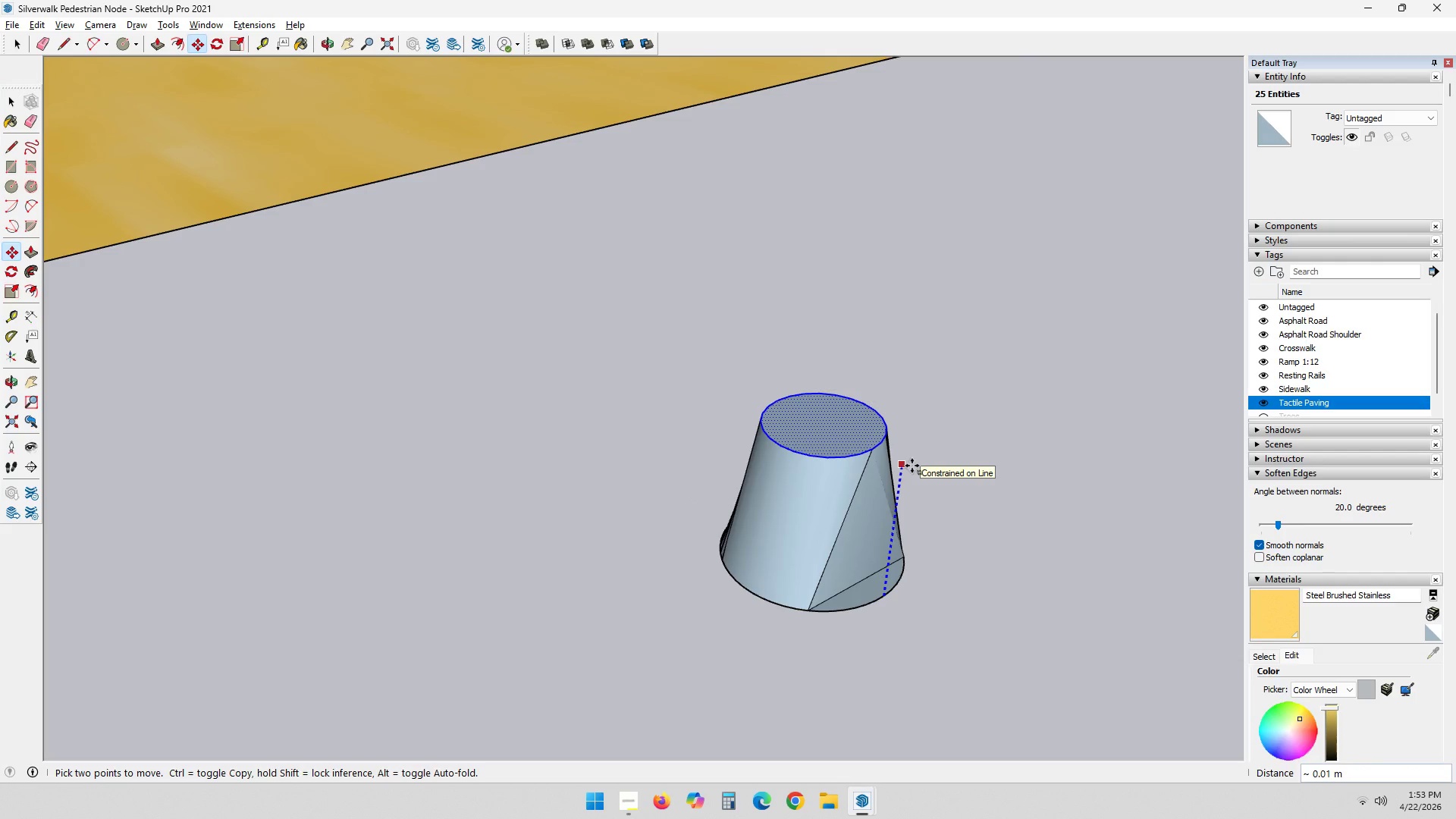 
wait(8.09)
 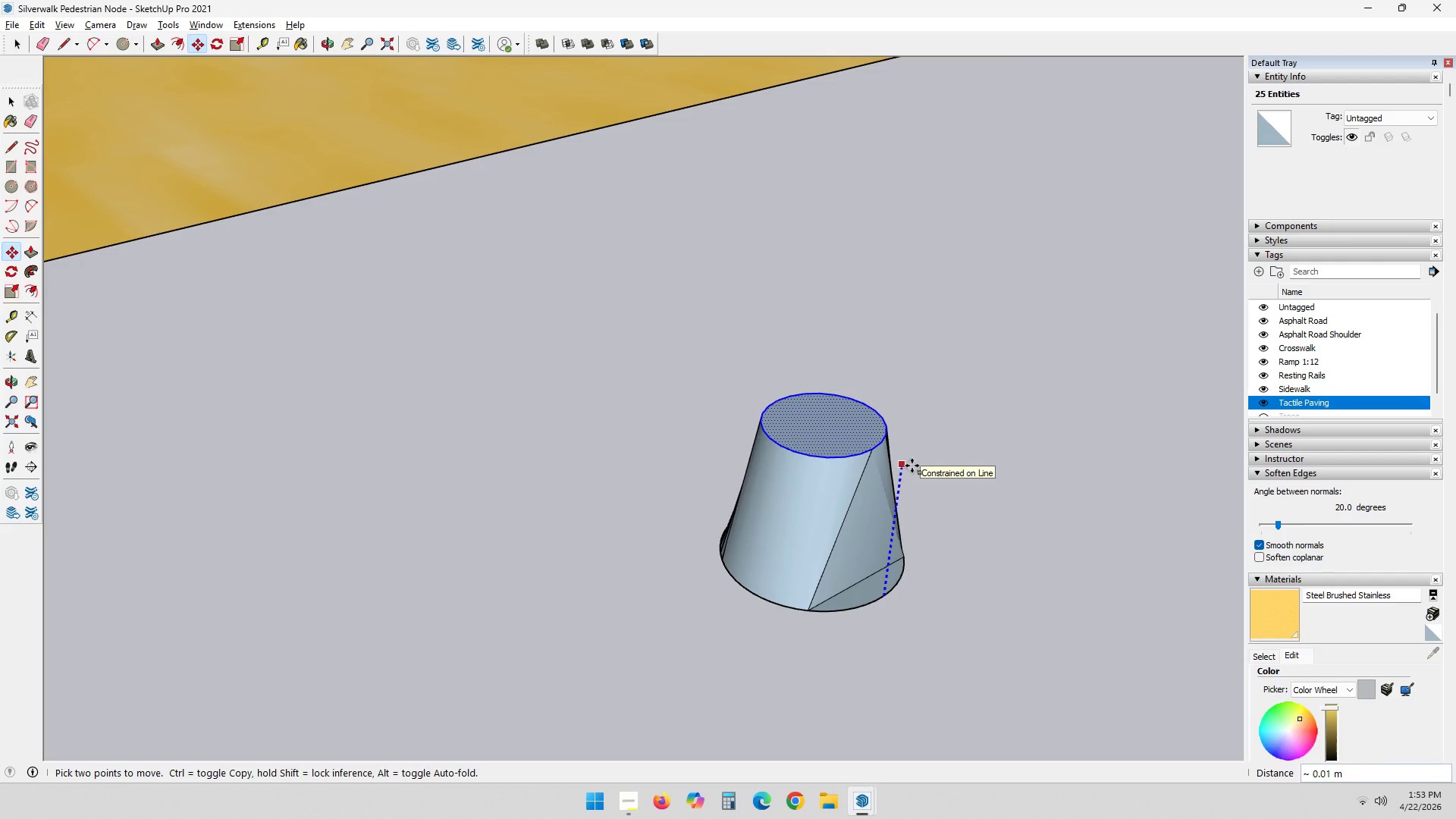 
key(NumpadDecimal)
 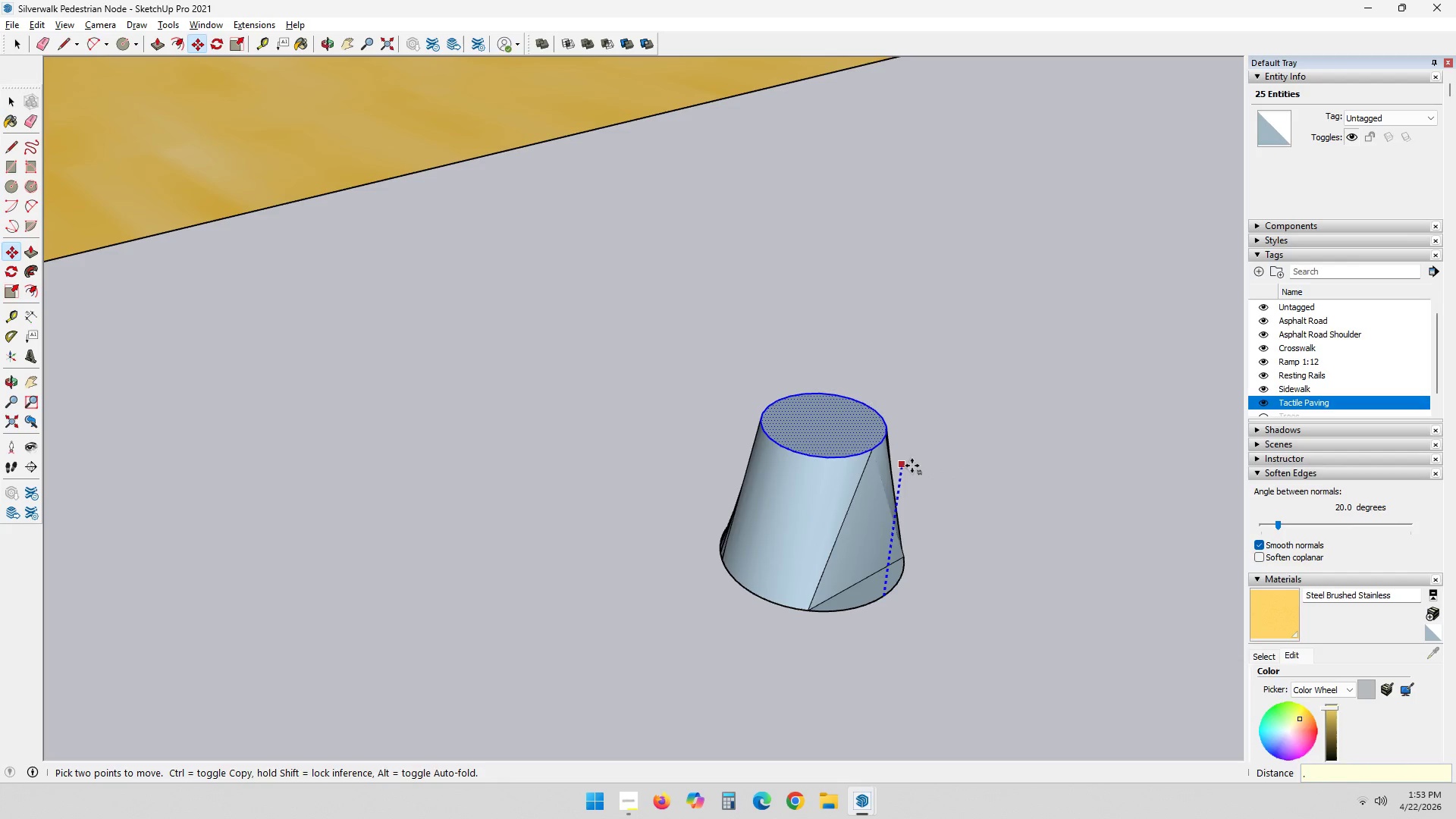 
key(Numpad0)
 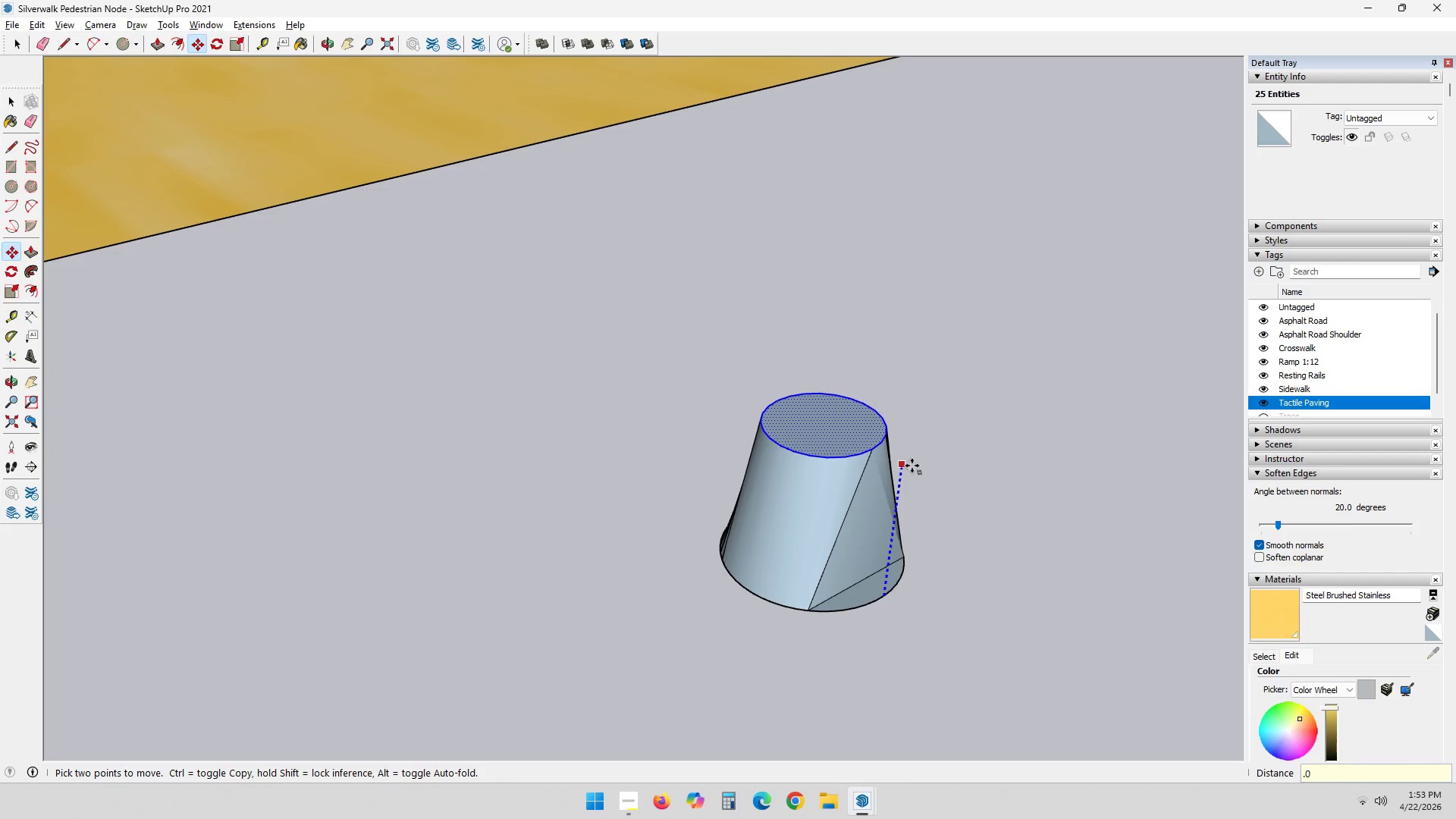 
key(Numpad0)
 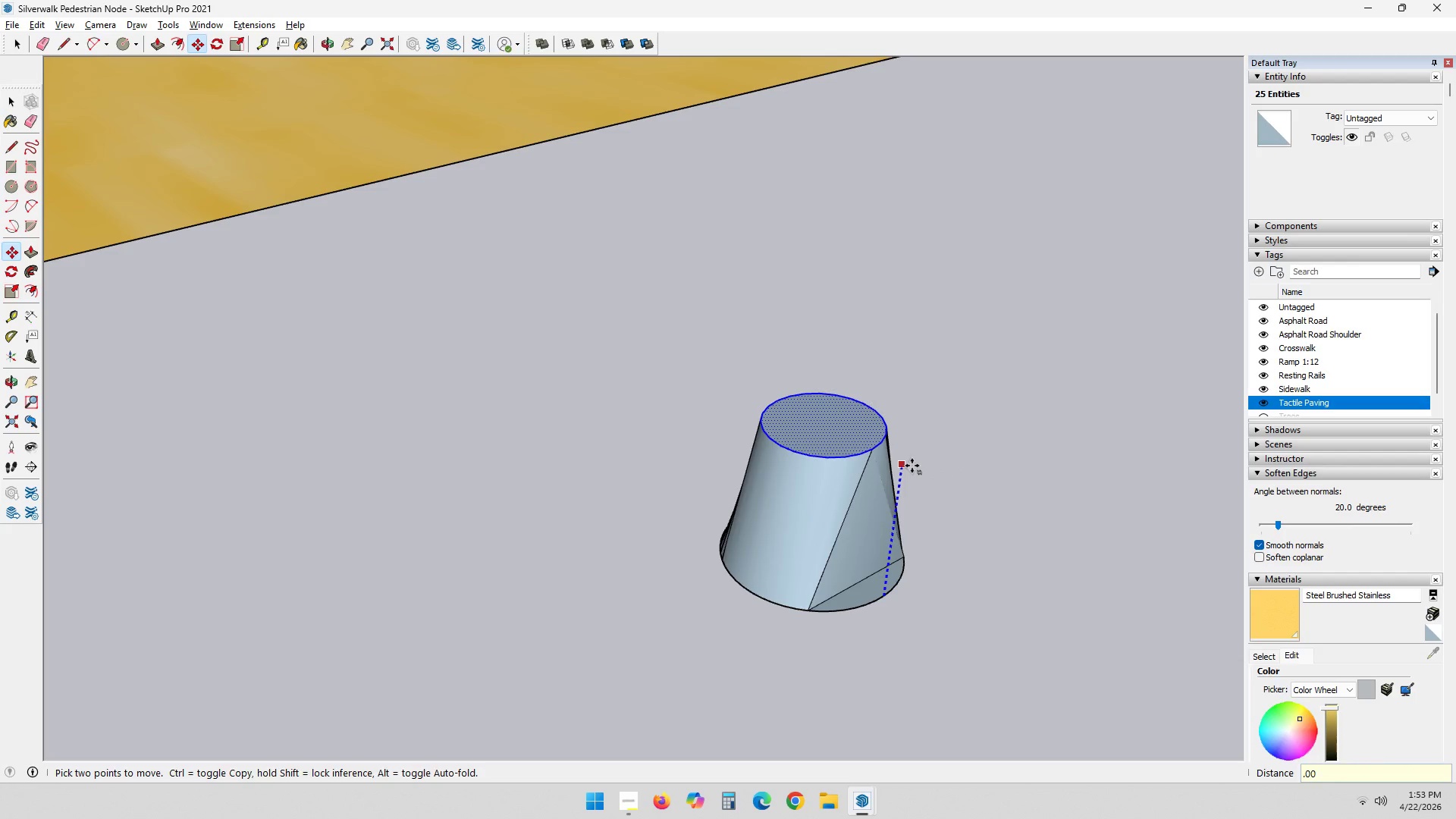 
key(Numpad5)
 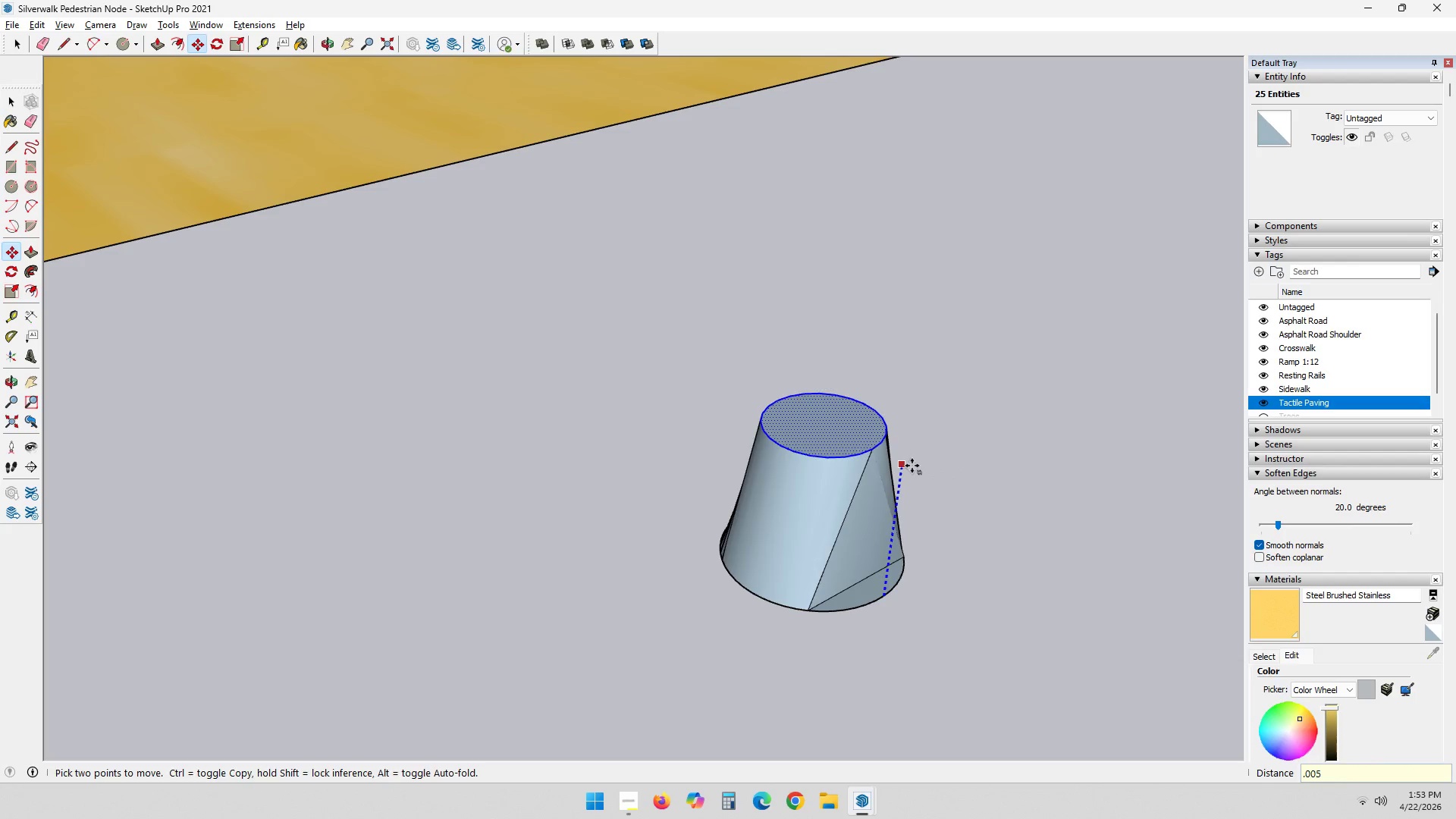 
key(NumpadEnter)
 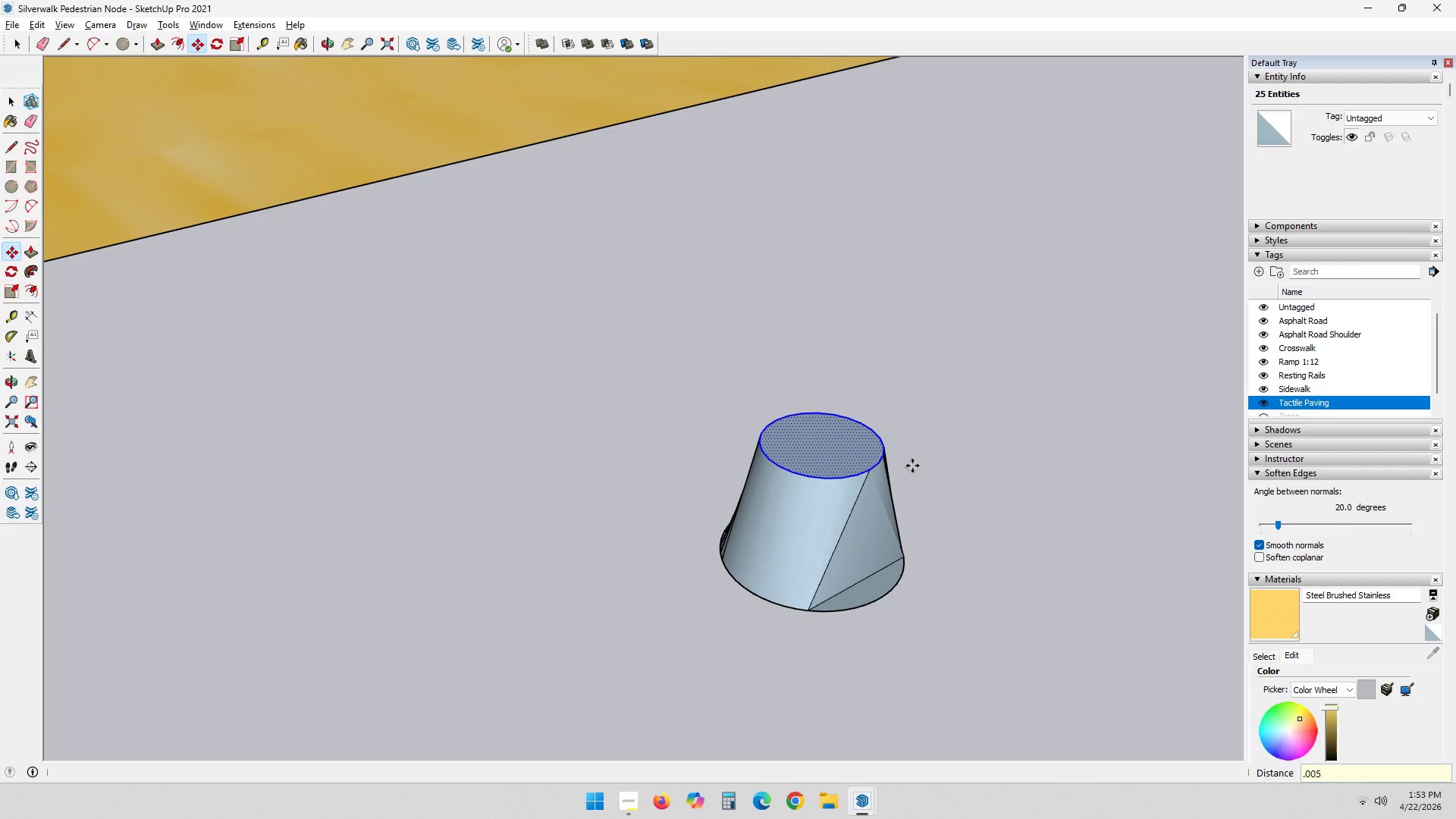 
scroll: coordinate [956, 537], scroll_direction: down, amount: 18.0
 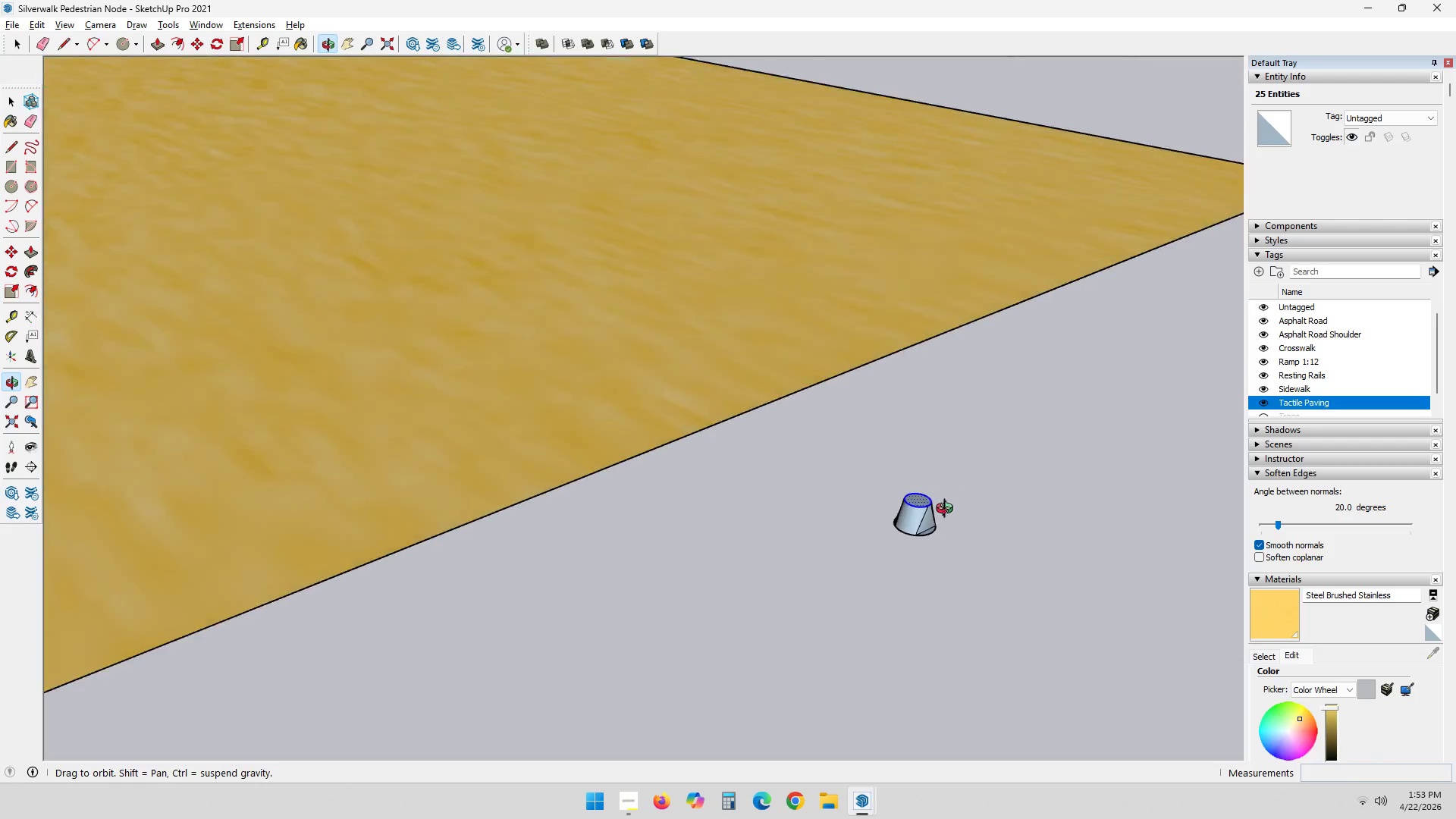 
key(Control+ControlLeft)
 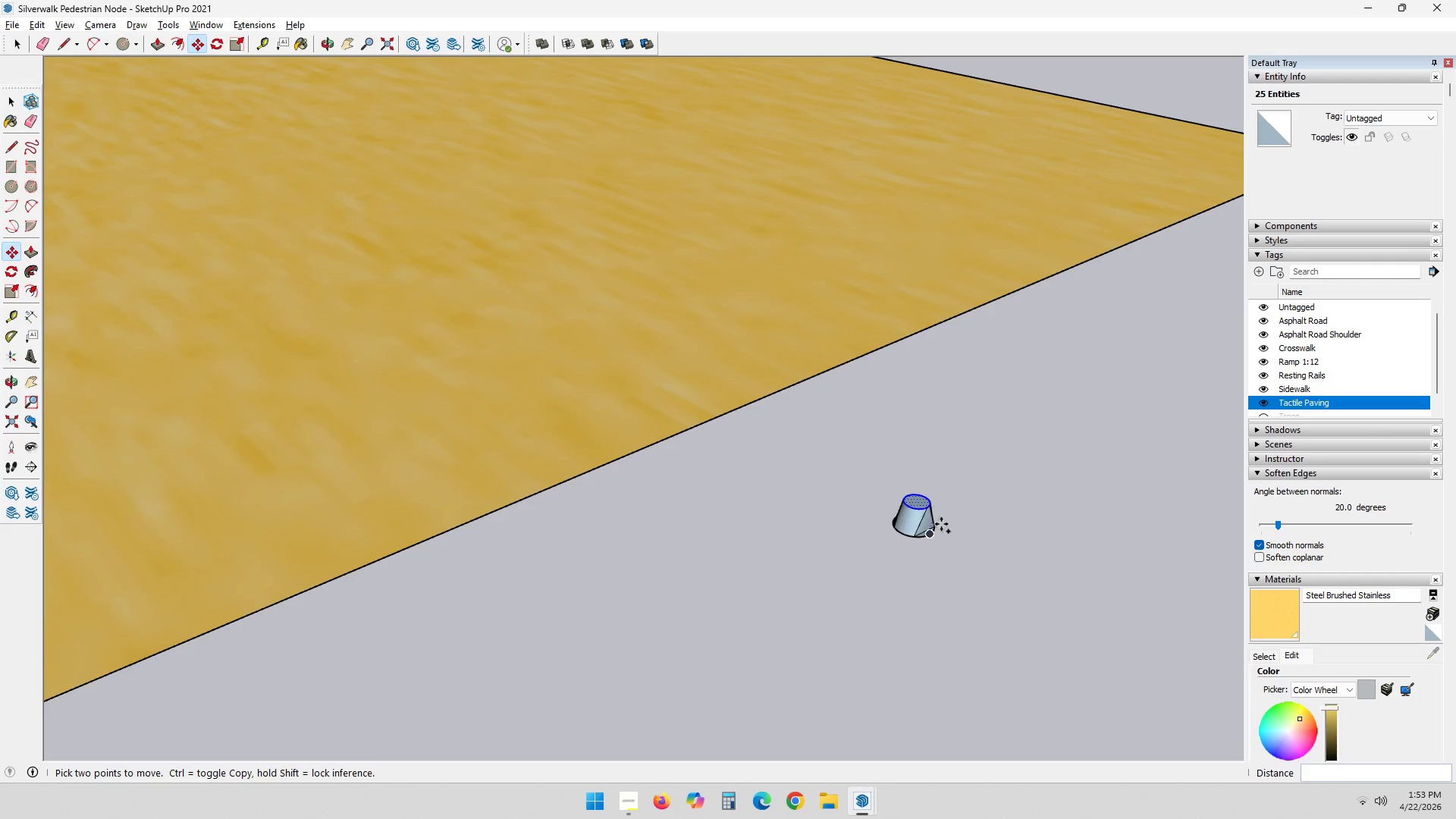 
key(Control+Z)
 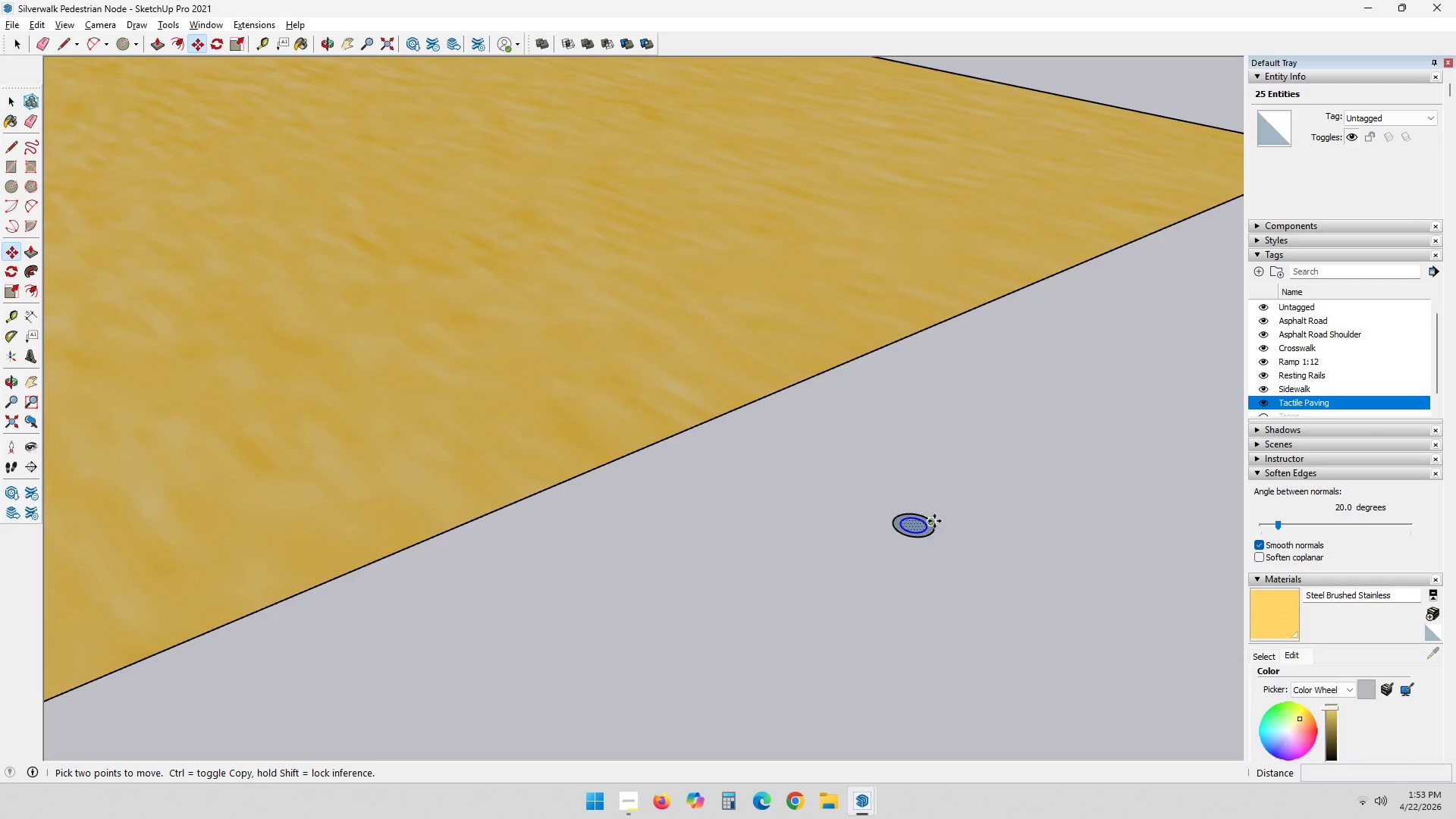 
scroll: coordinate [924, 538], scroll_direction: up, amount: 7.0
 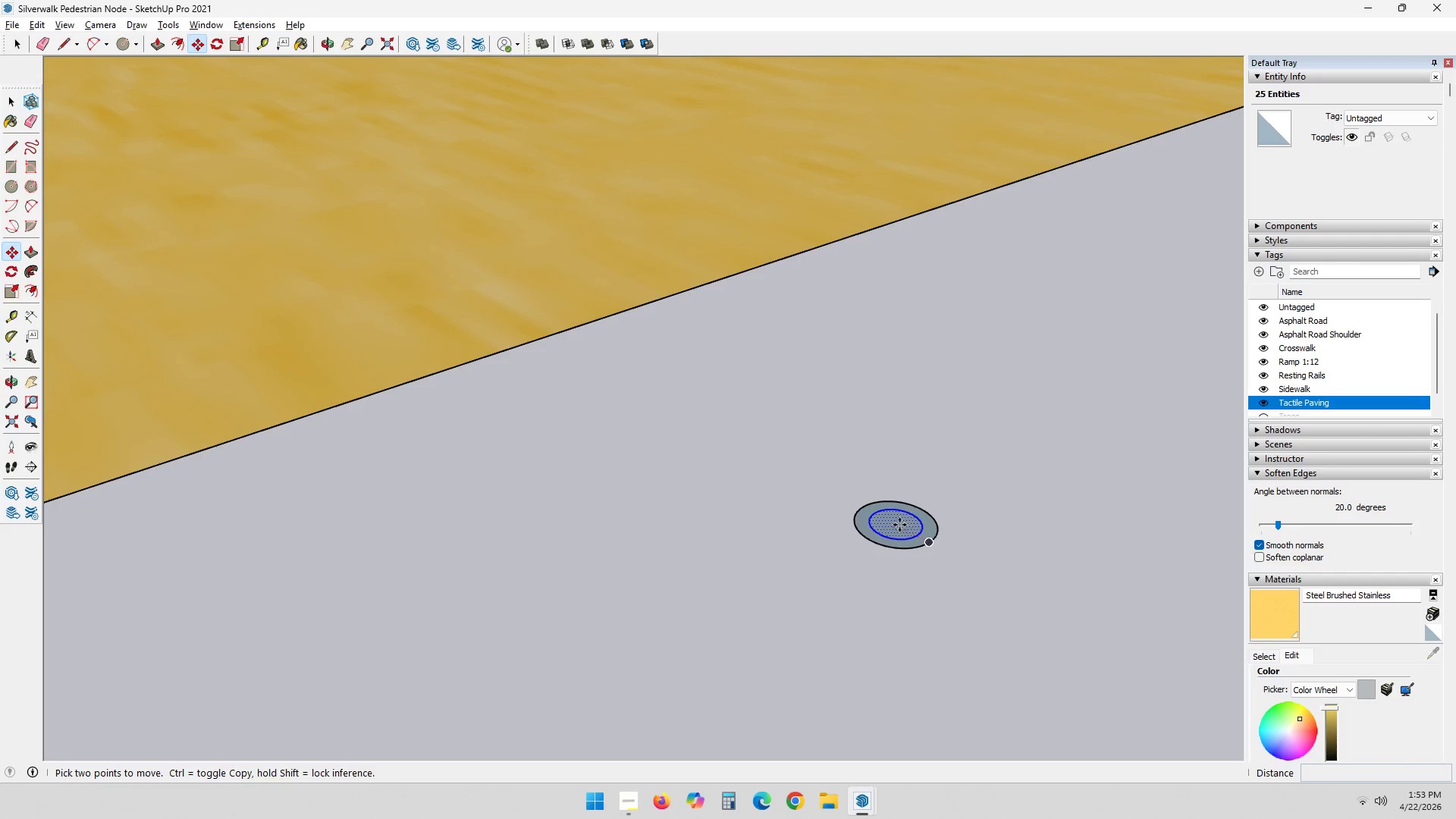 
left_click([899, 525])
 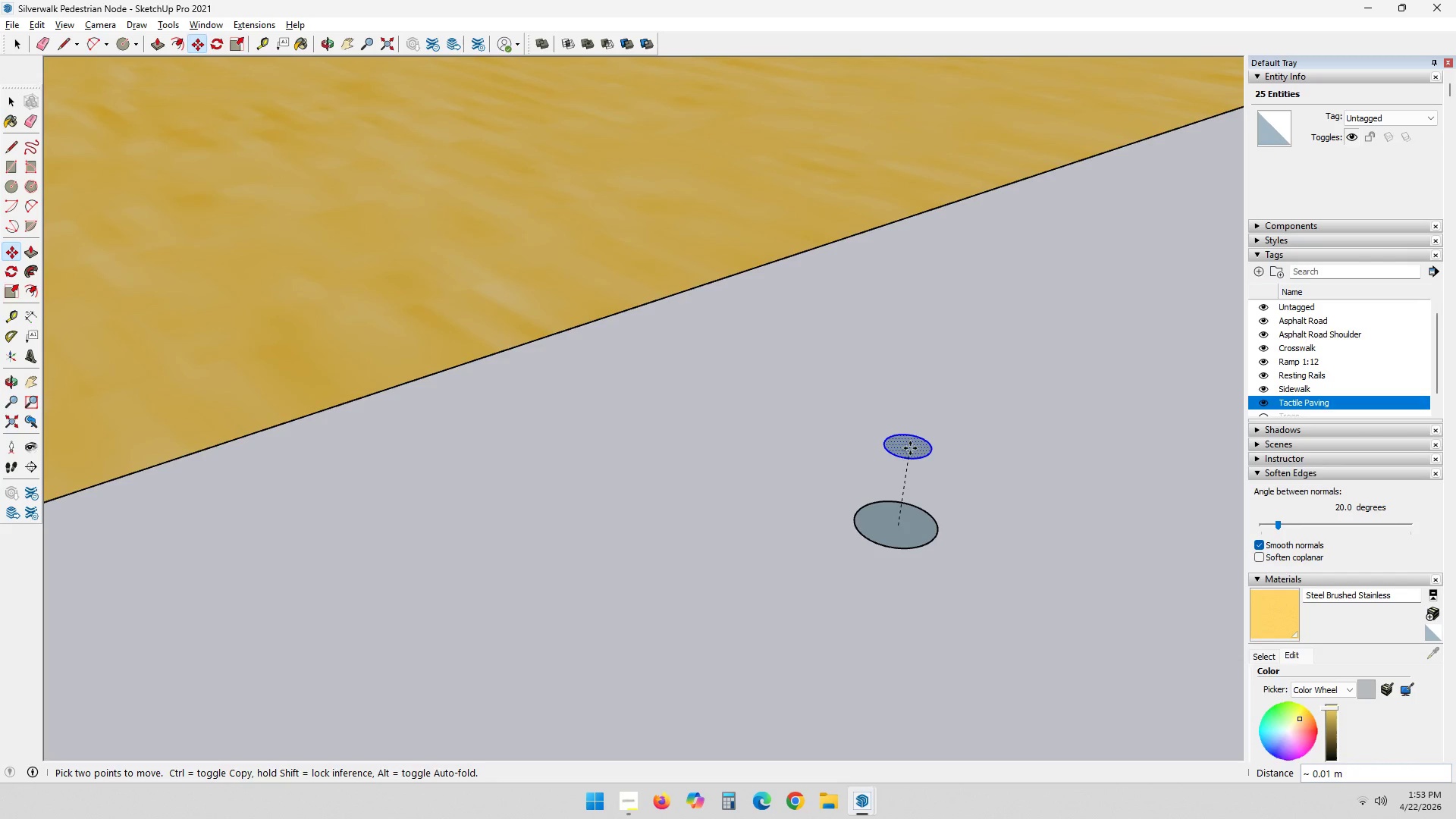 
key(ArrowUp)
 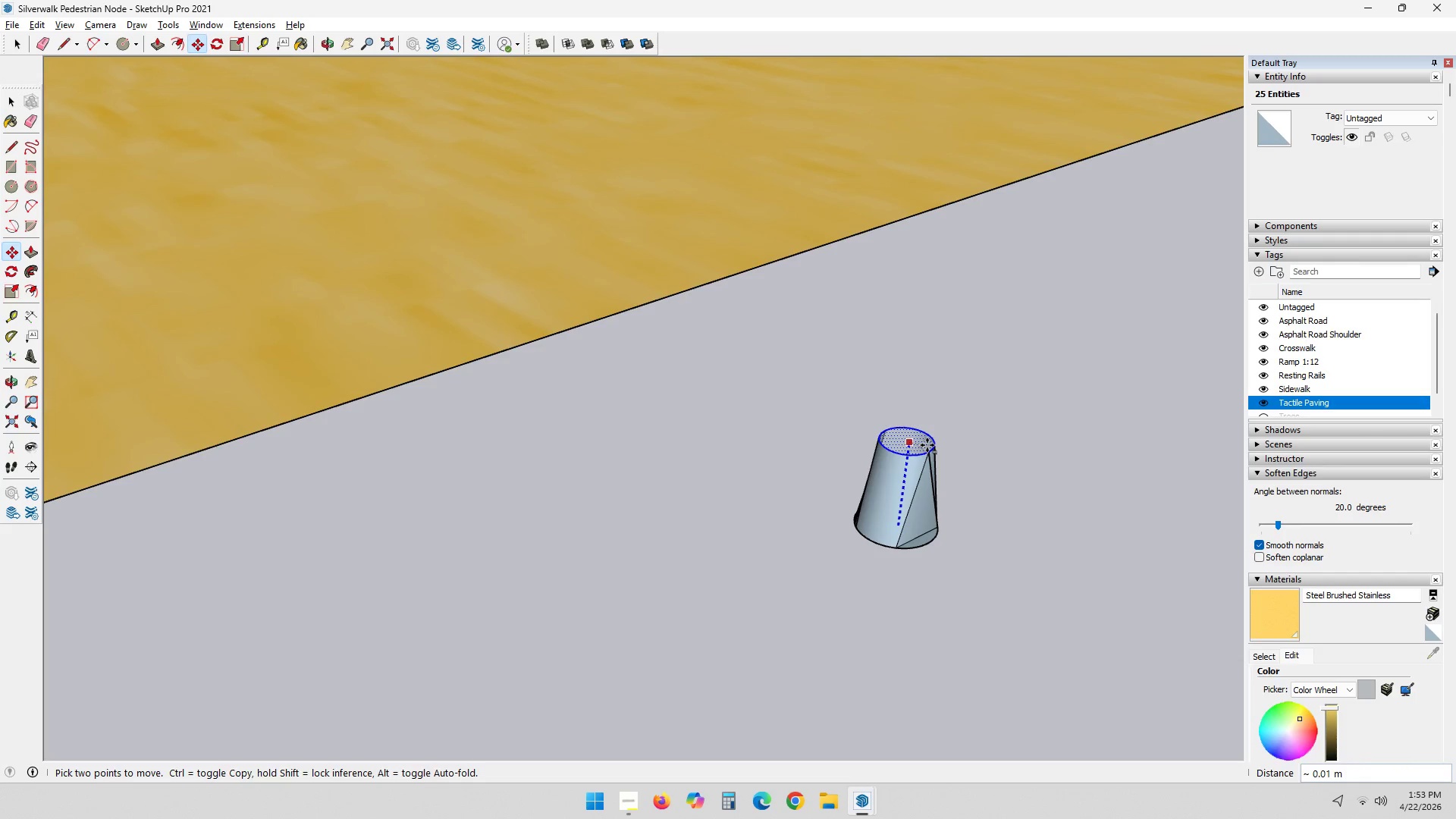 
key(NumpadDecimal)
 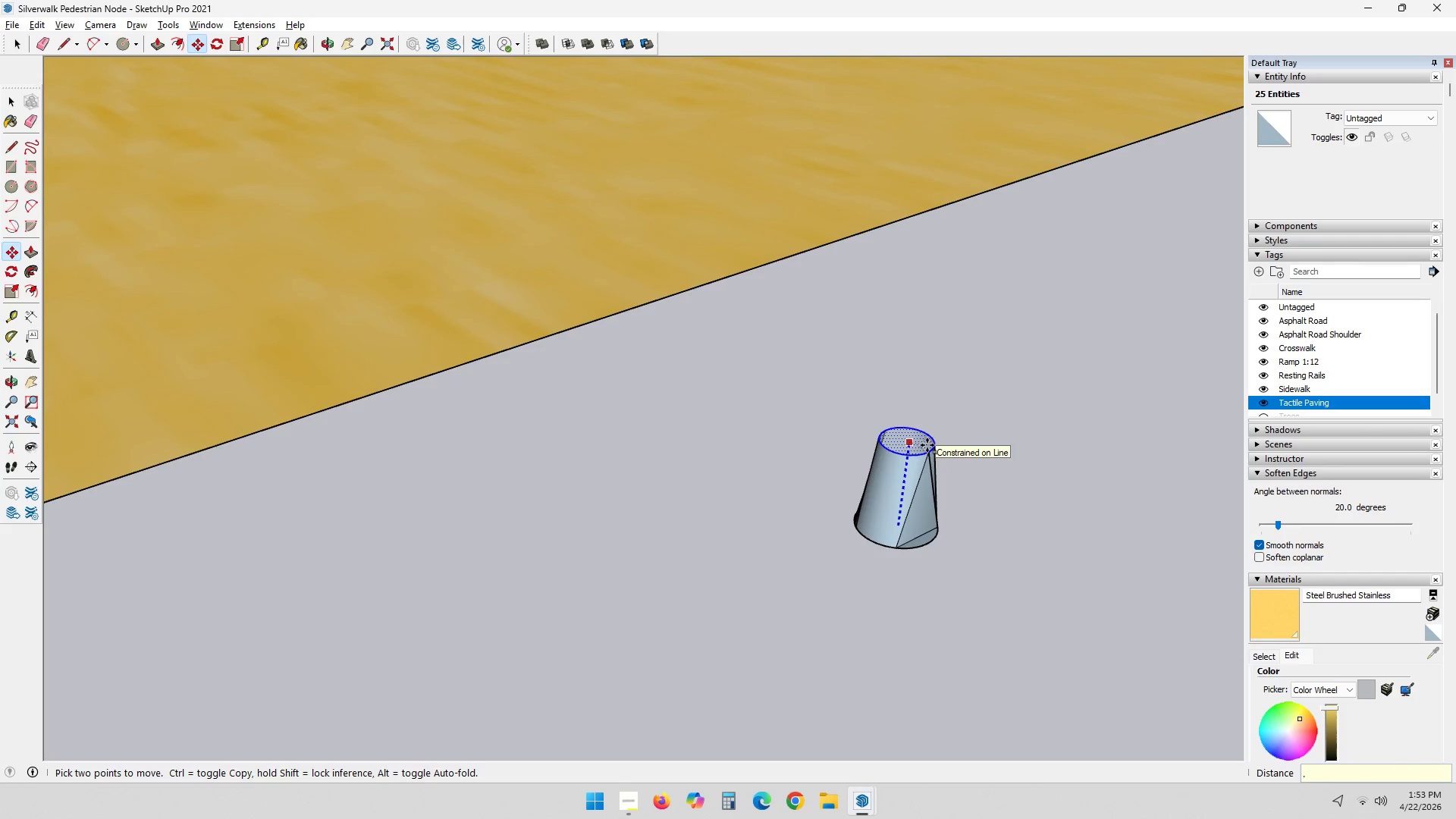 
key(Numpad0)
 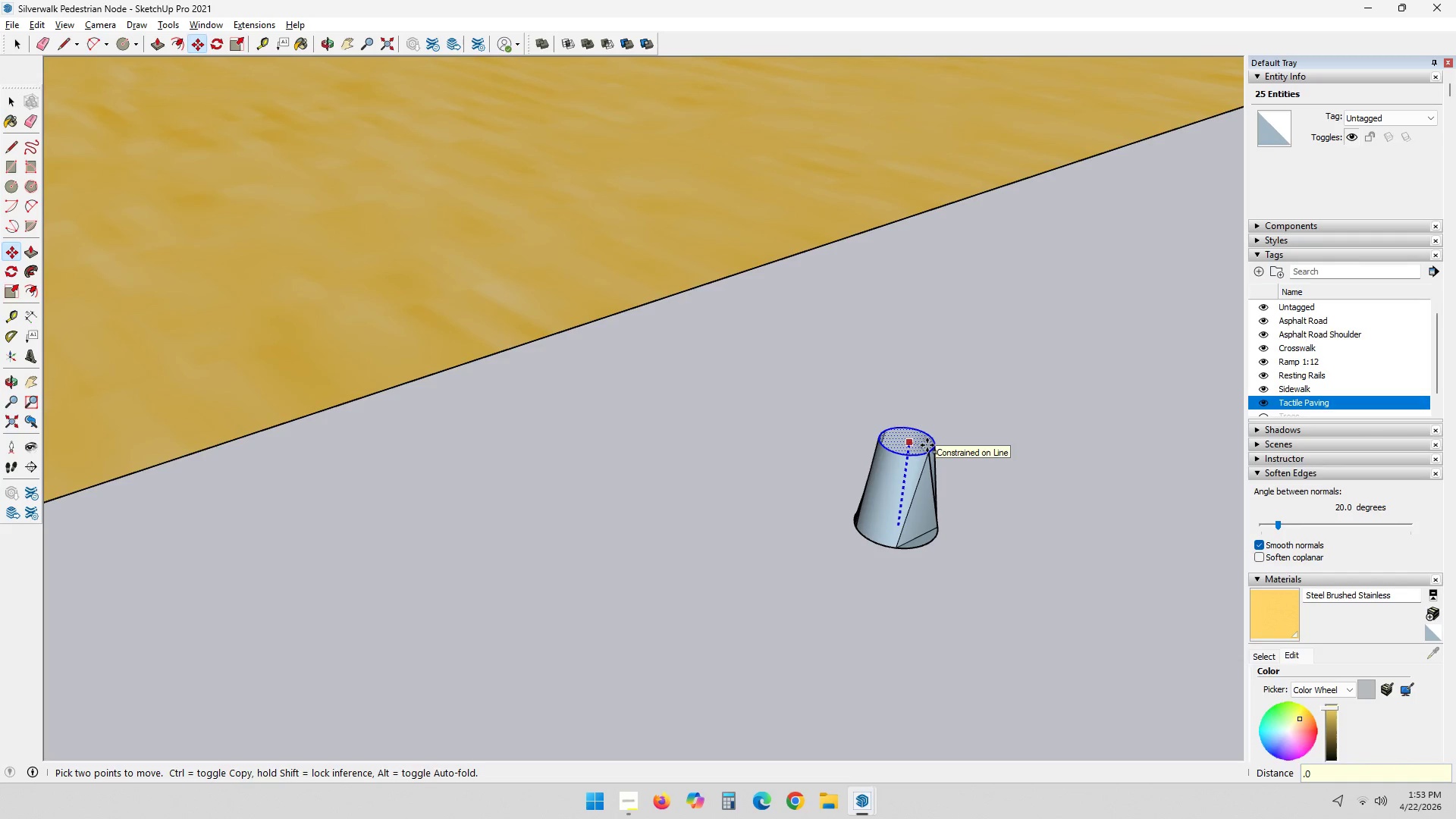 
key(Numpad0)
 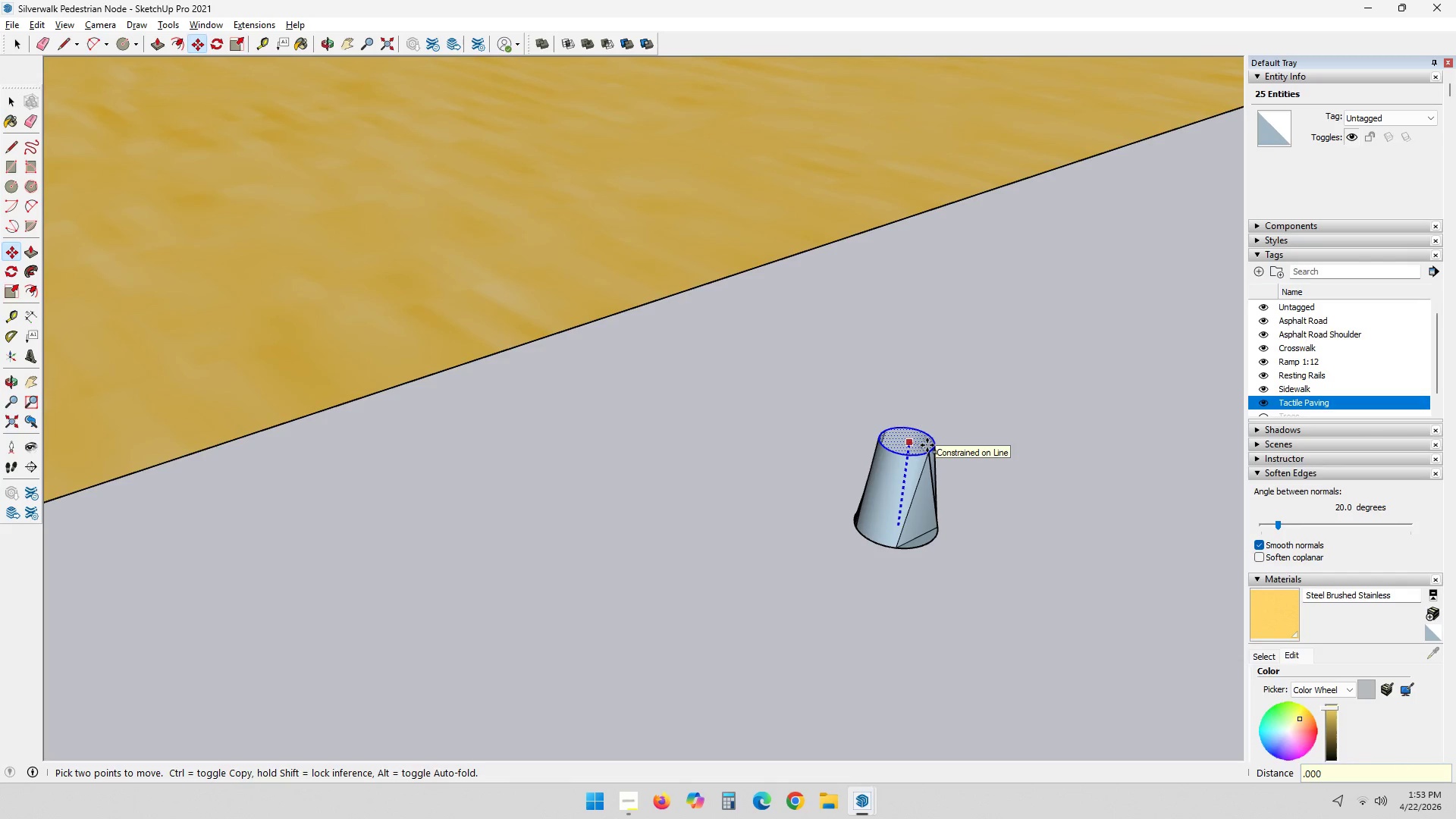 
key(Numpad0)
 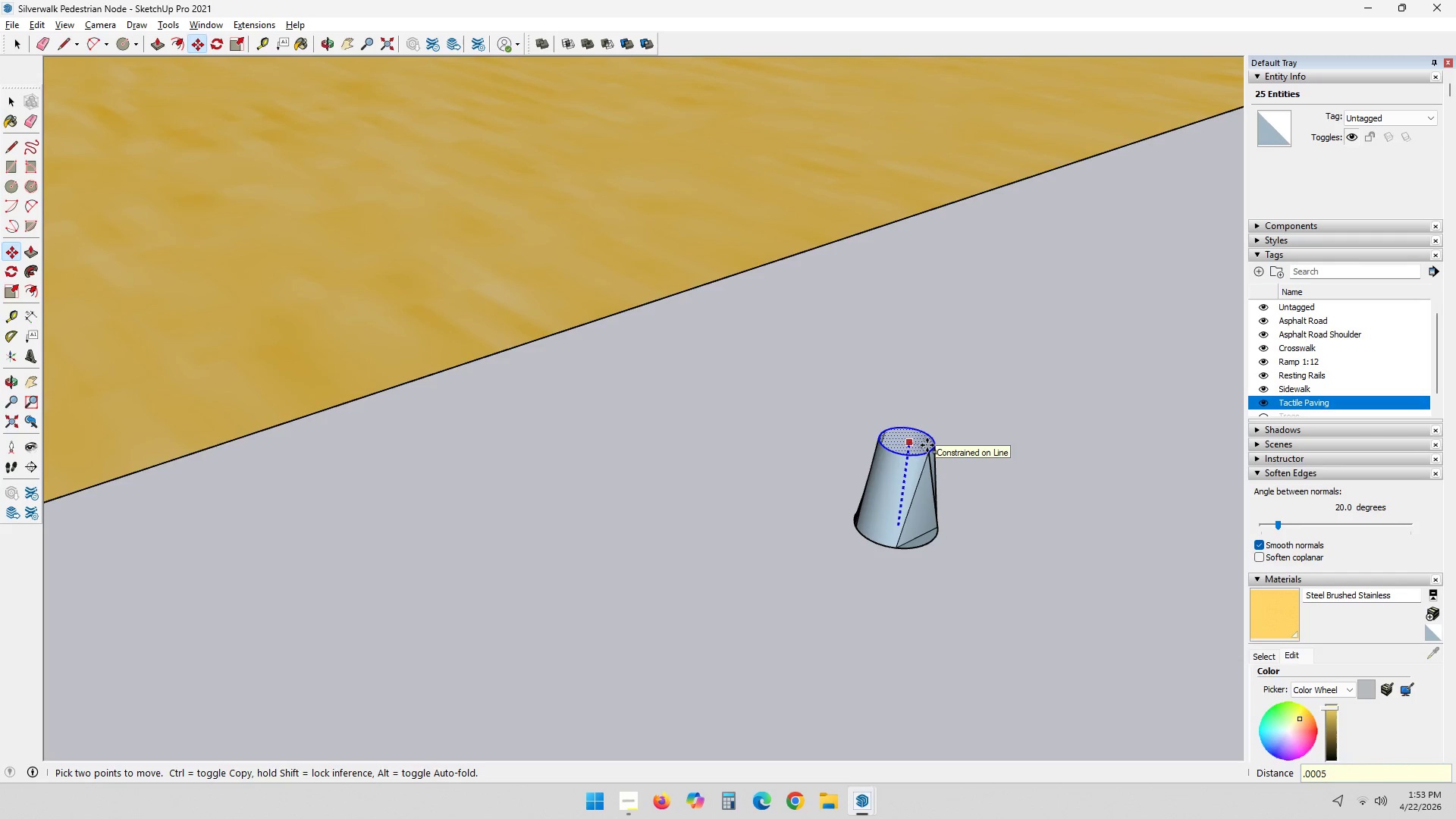 
key(Numpad5)
 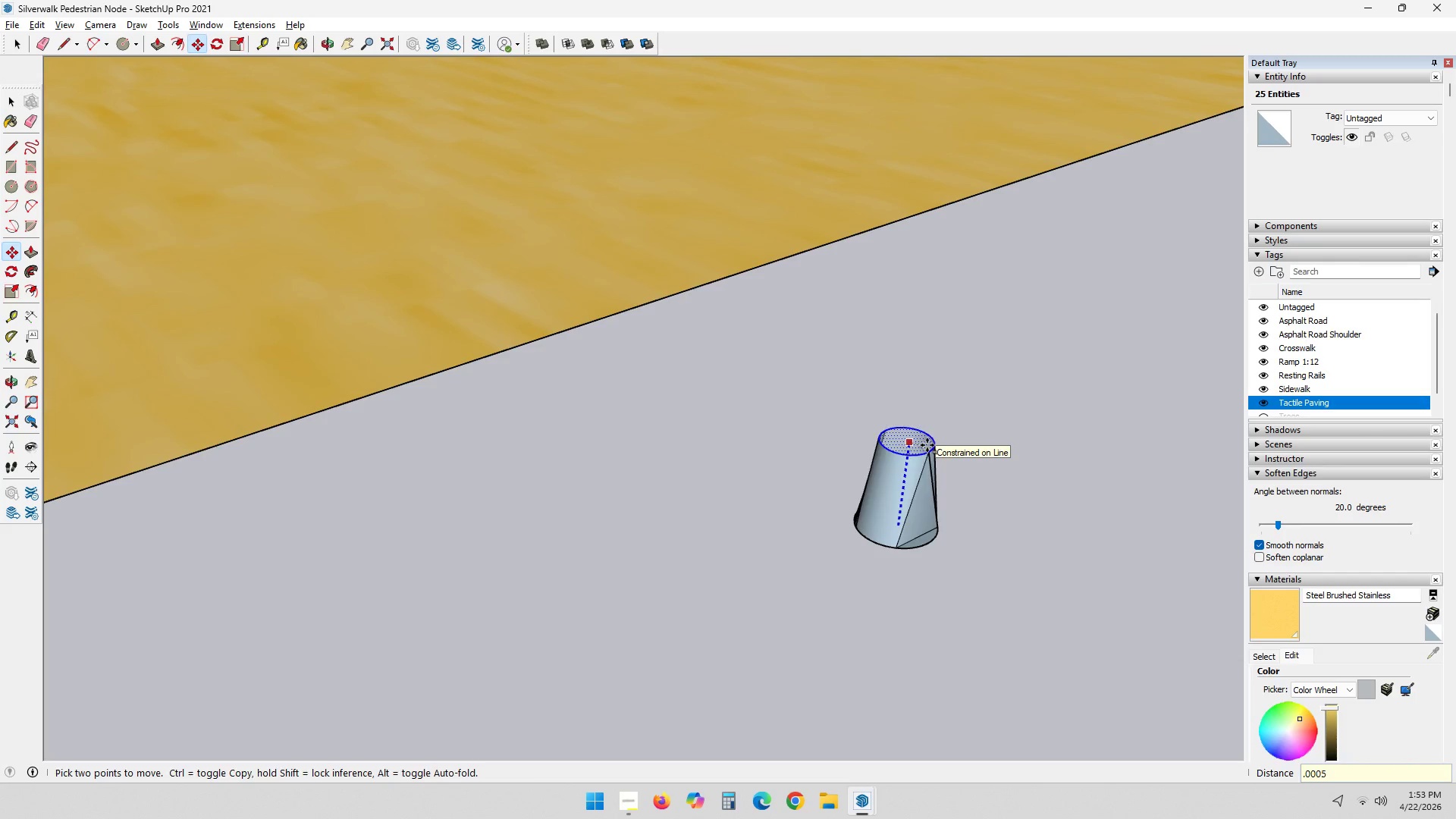 
key(NumpadEnter)
 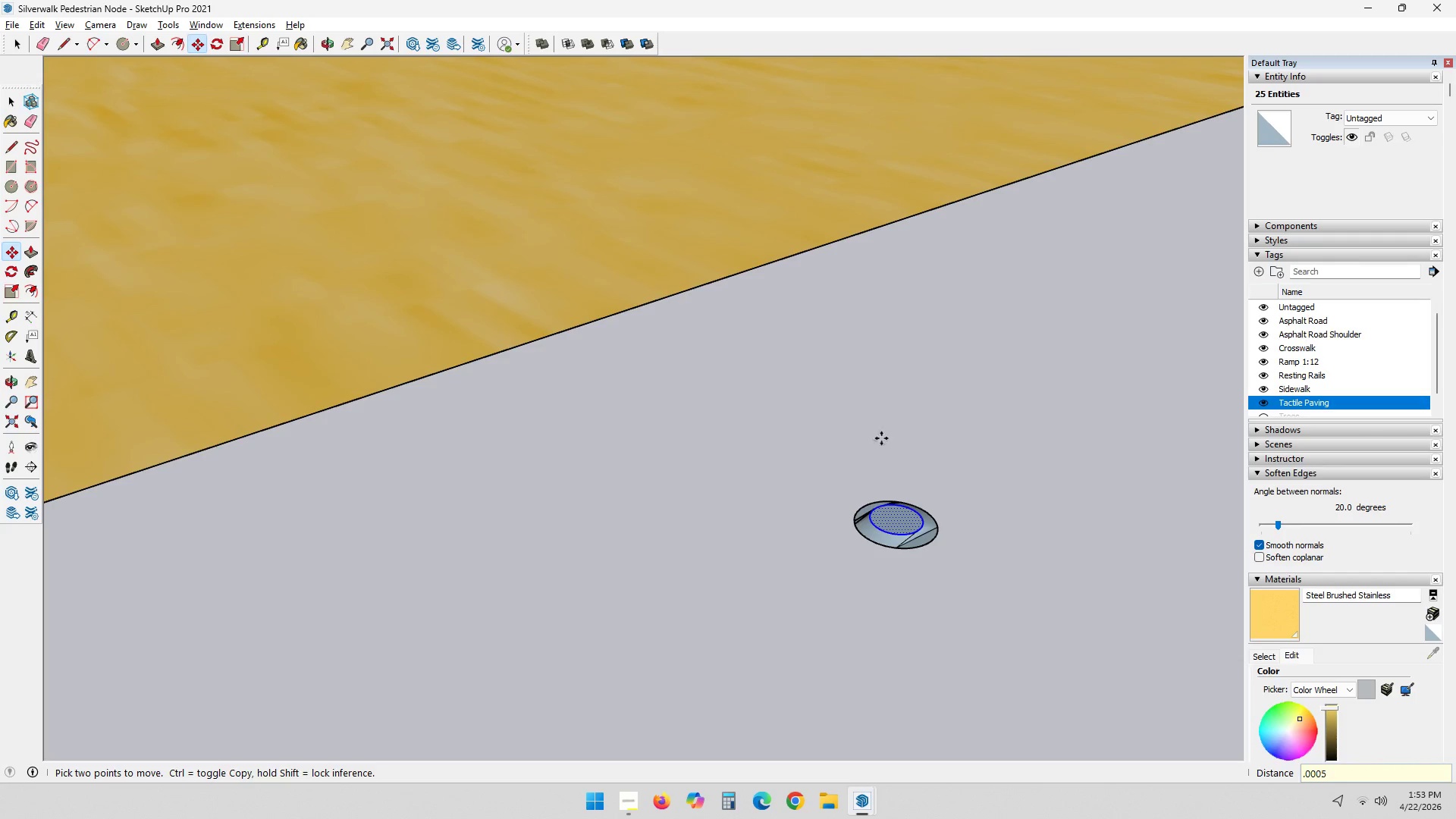 
scroll: coordinate [915, 578], scroll_direction: up, amount: 4.0
 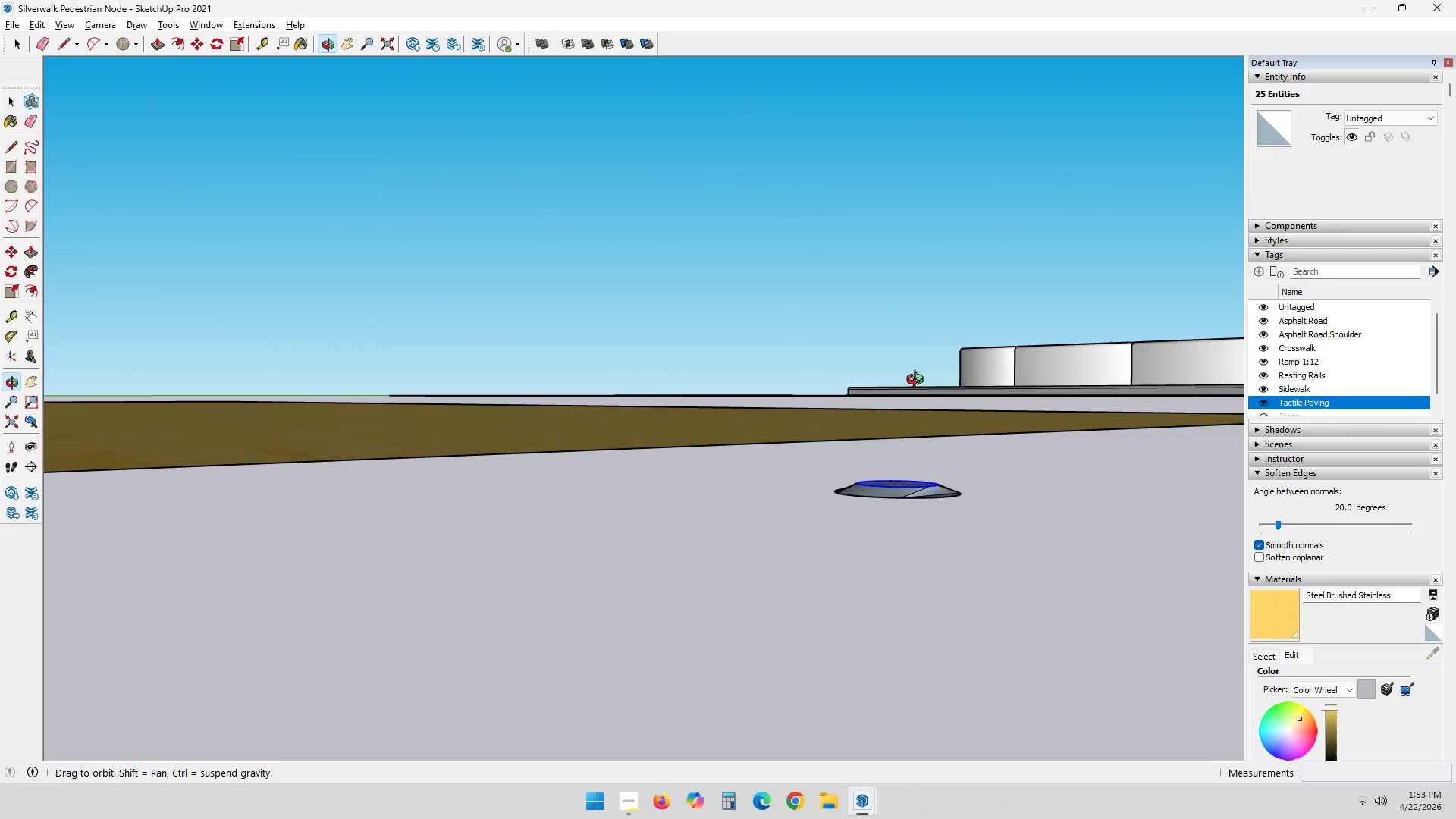 
key(Control+ControlLeft)
 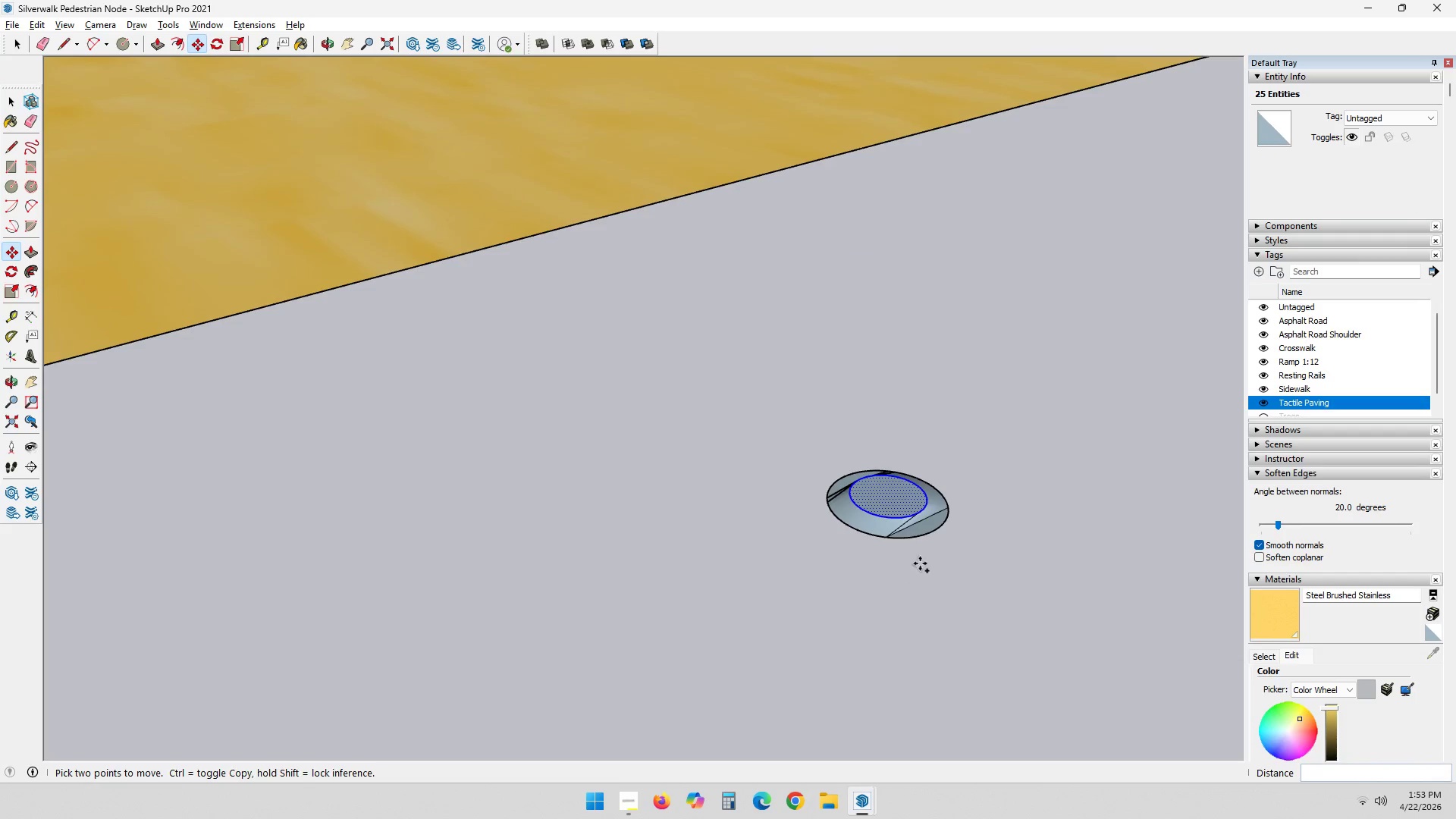 
key(Control+Z)
 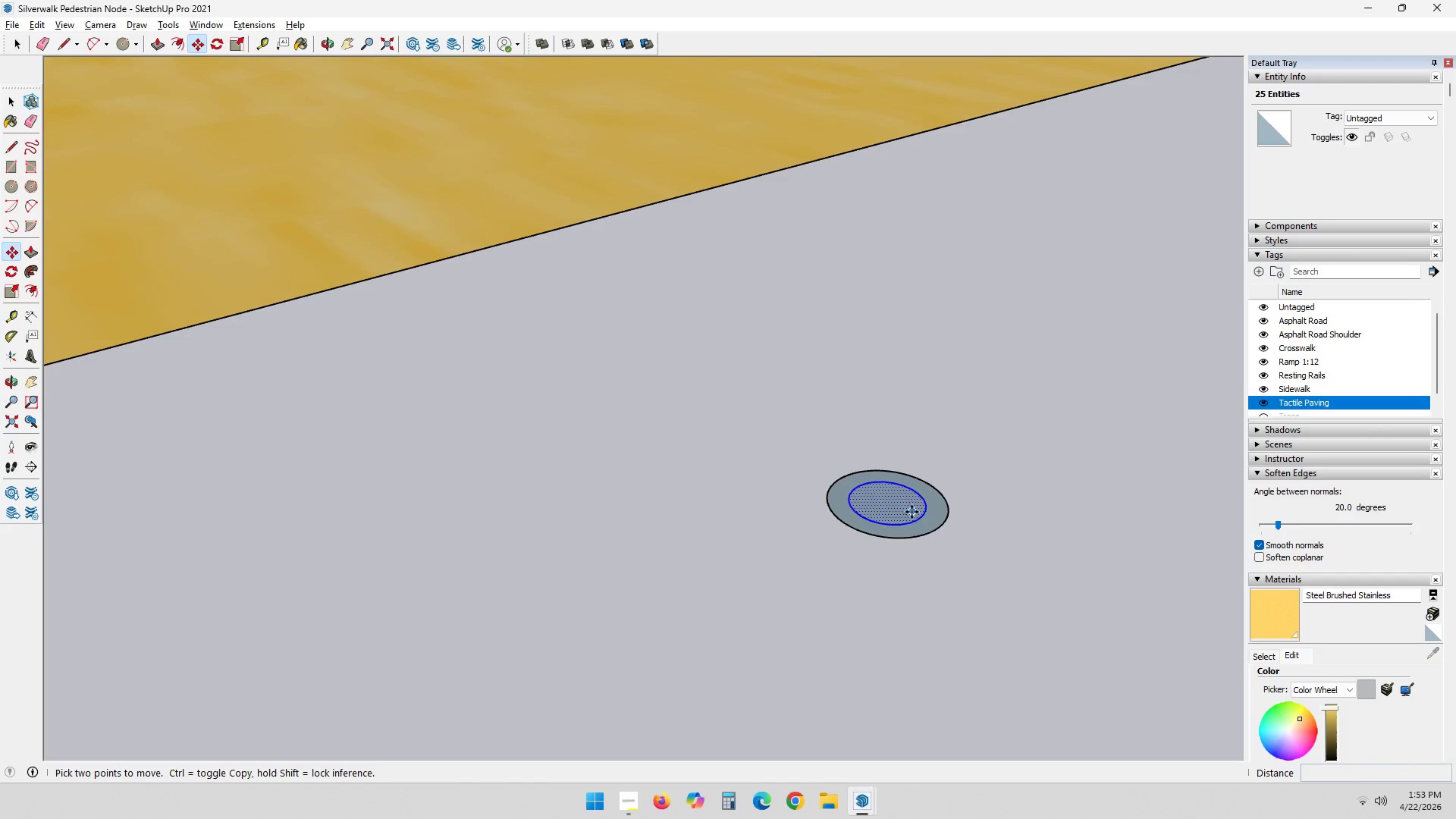 
scroll: coordinate [909, 535], scroll_direction: up, amount: 6.0
 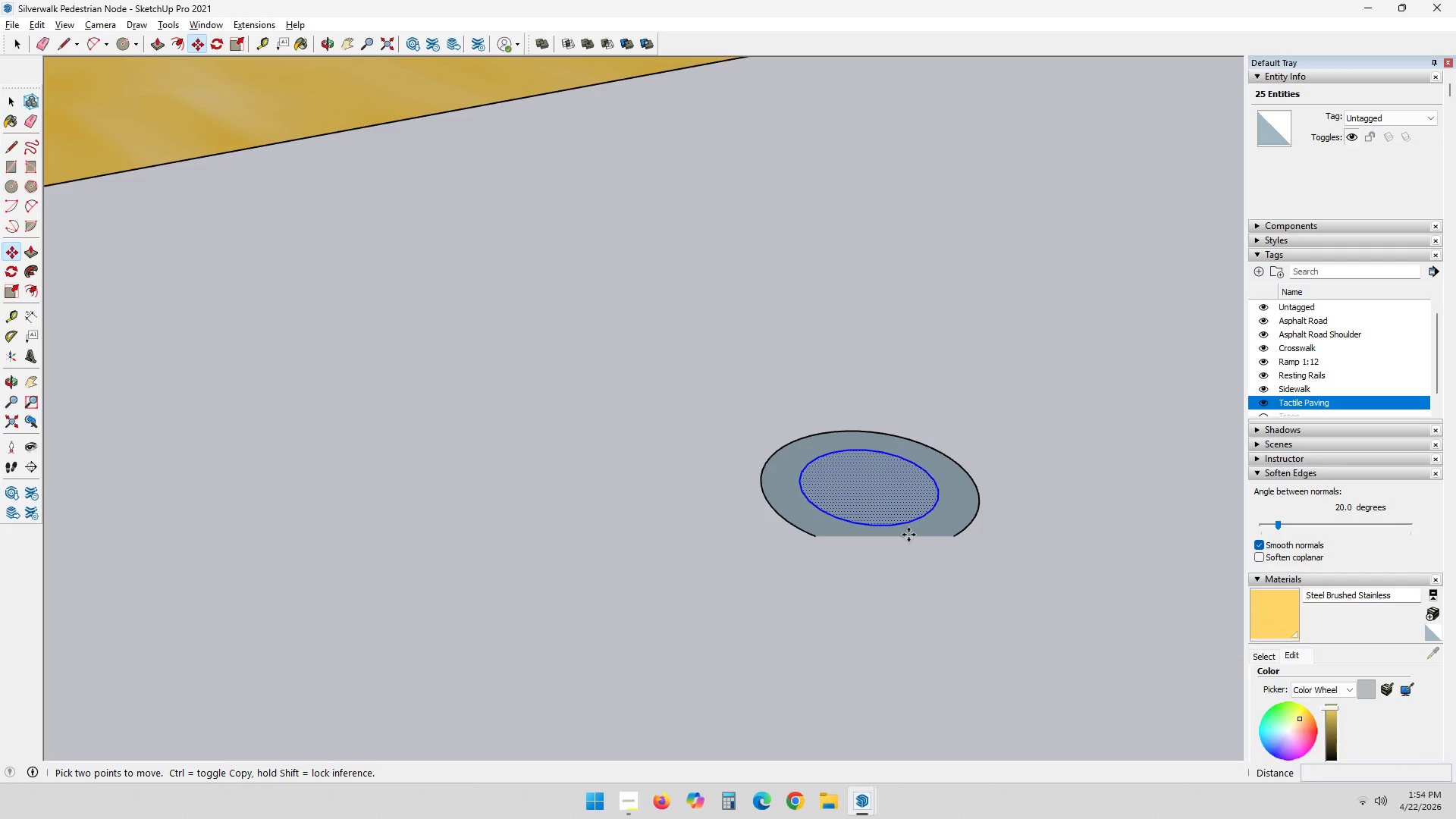 
wait(34.89)
 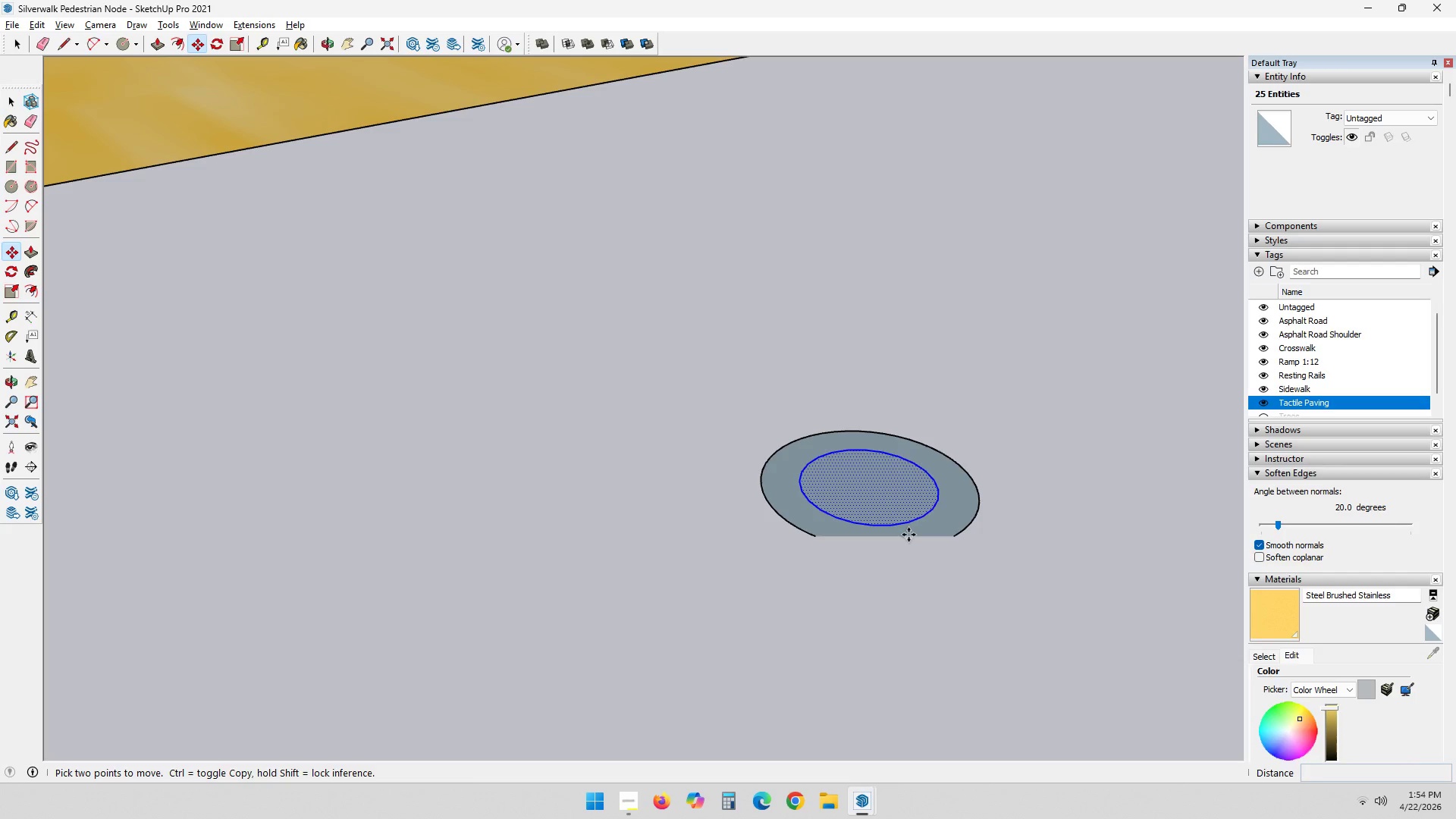 
scroll: coordinate [903, 493], scroll_direction: down, amount: 3.0
 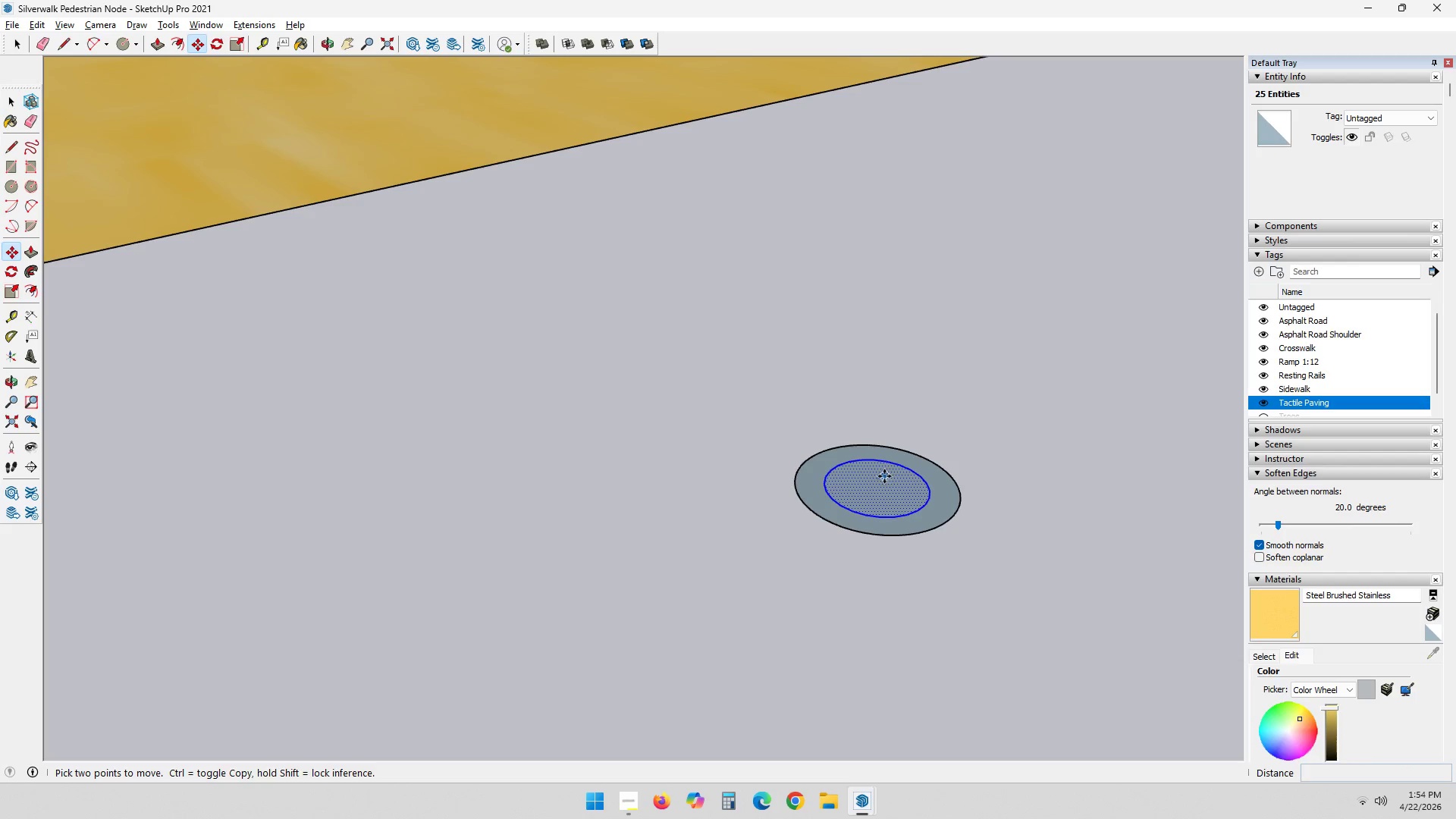 
left_click([878, 484])
 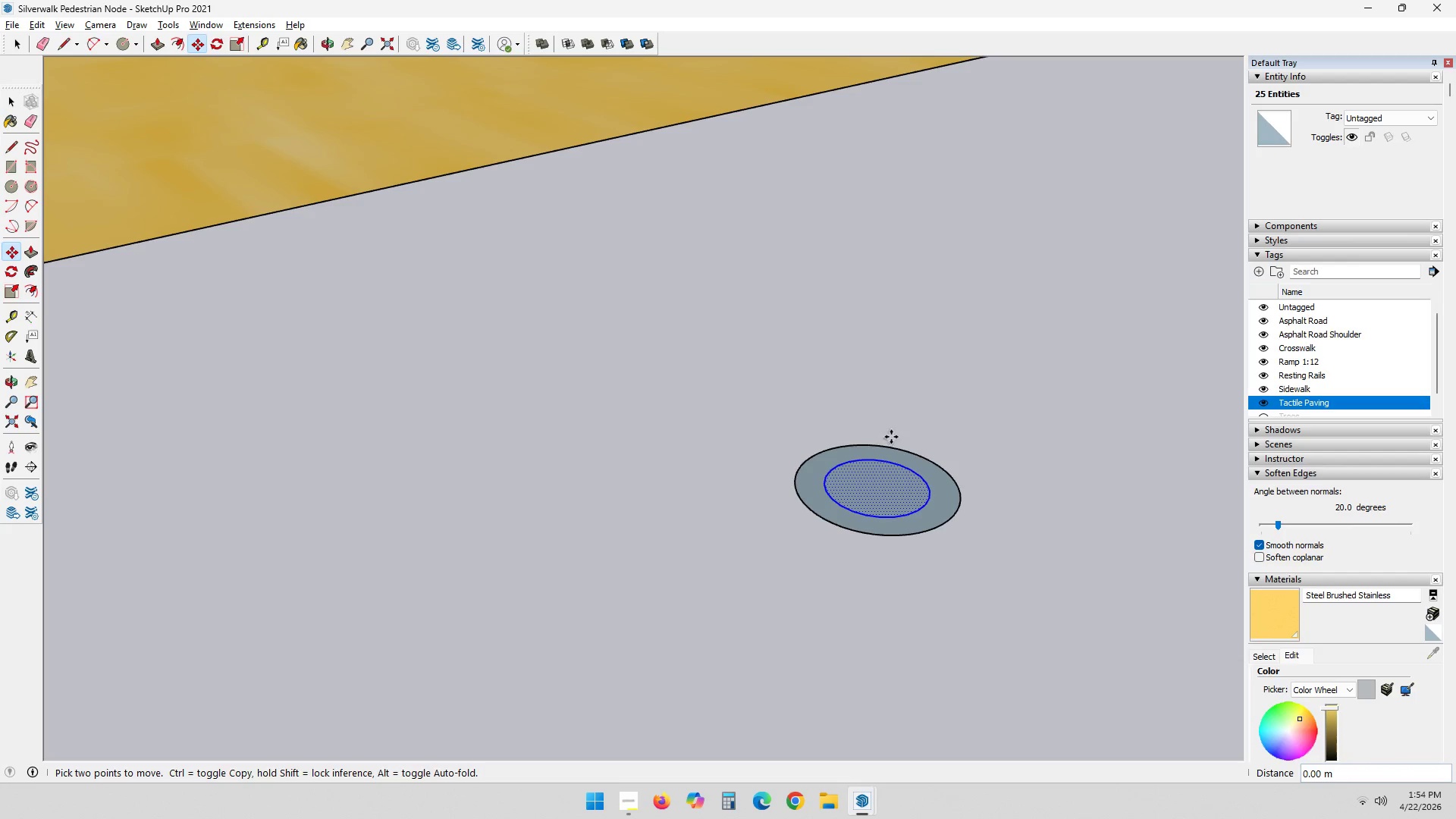 
key(ArrowUp)
 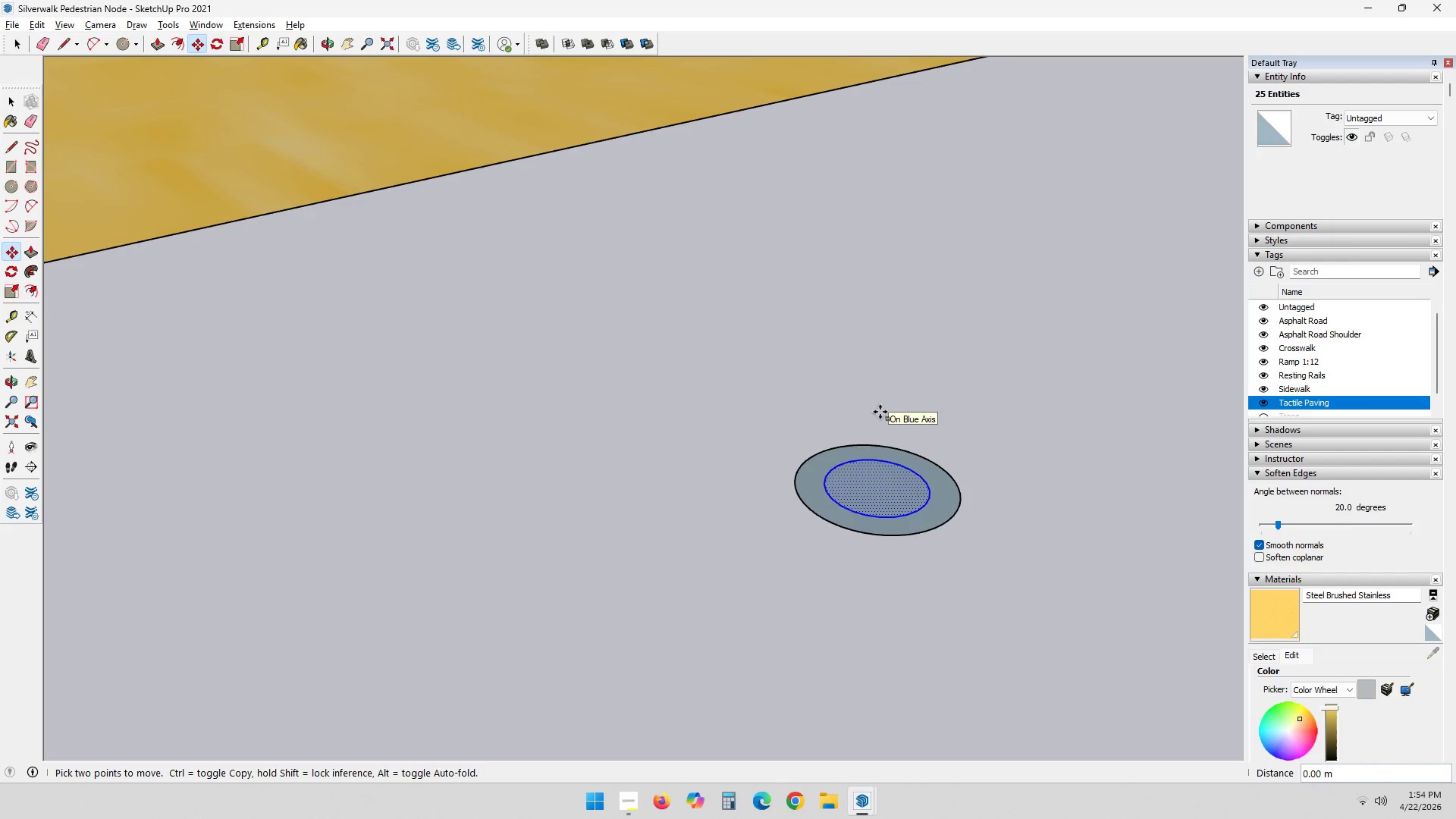 
key(ArrowLeft)
 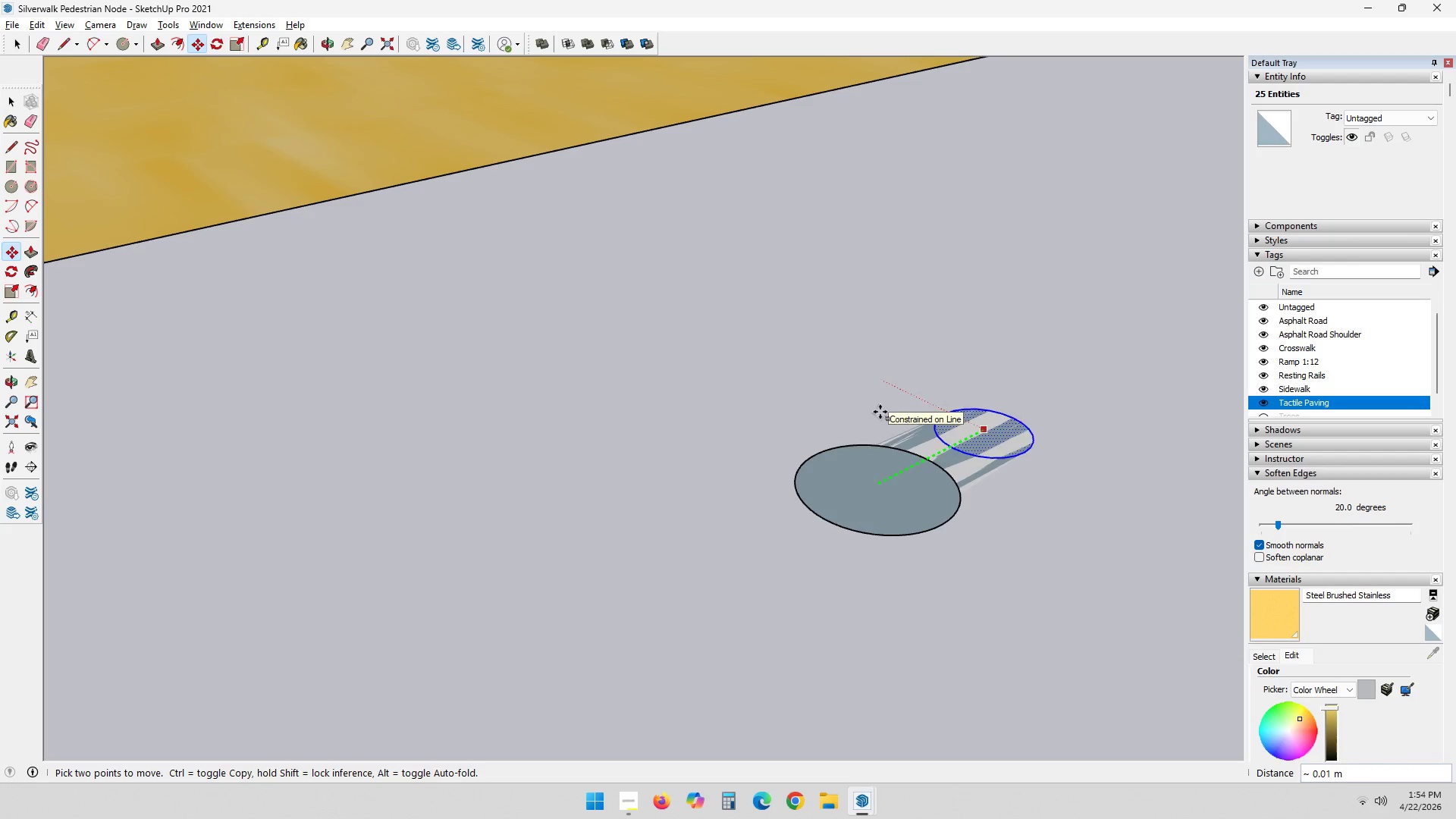 
key(ArrowDown)
 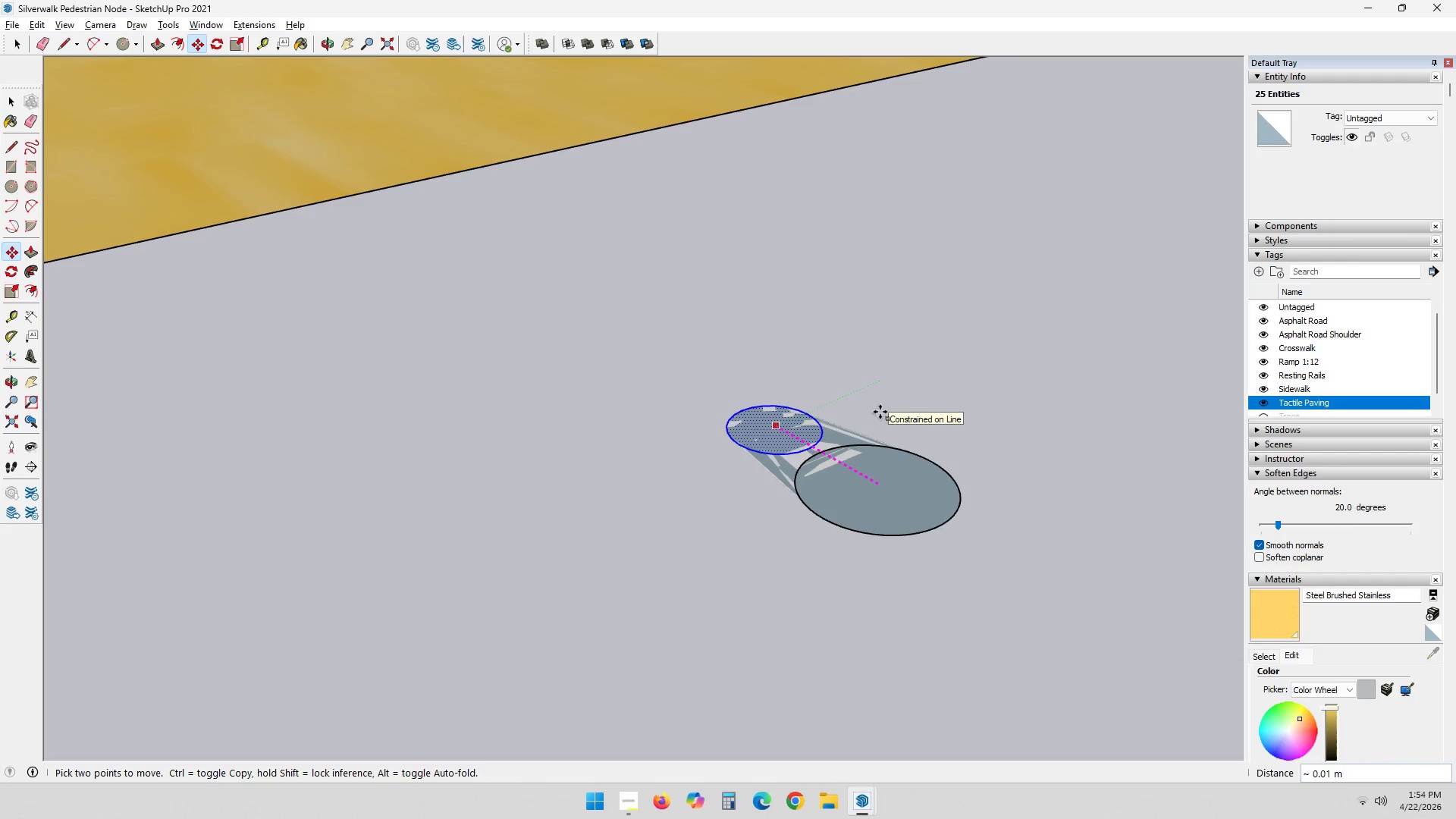 
key(ArrowRight)
 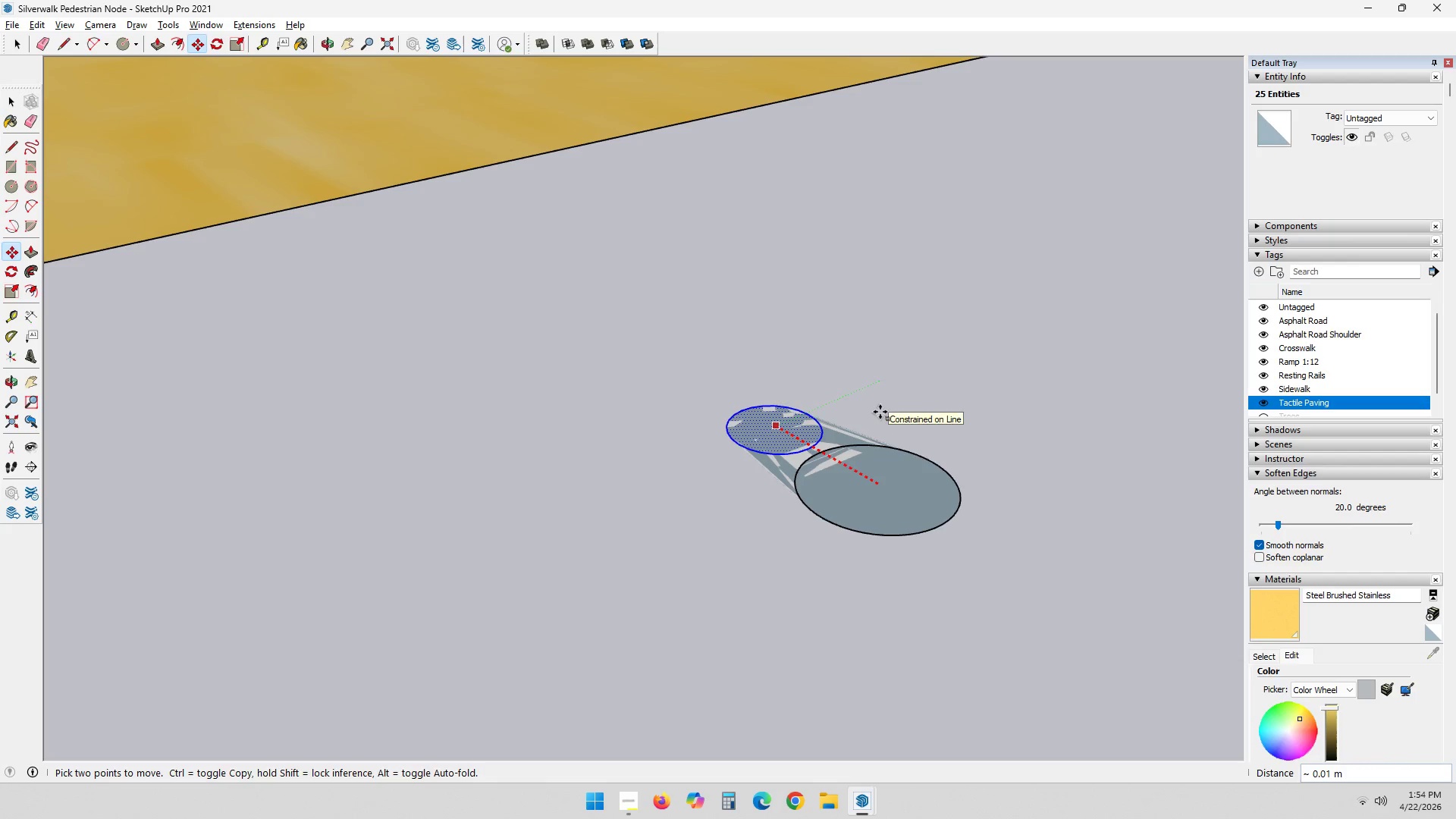 
key(ArrowDown)
 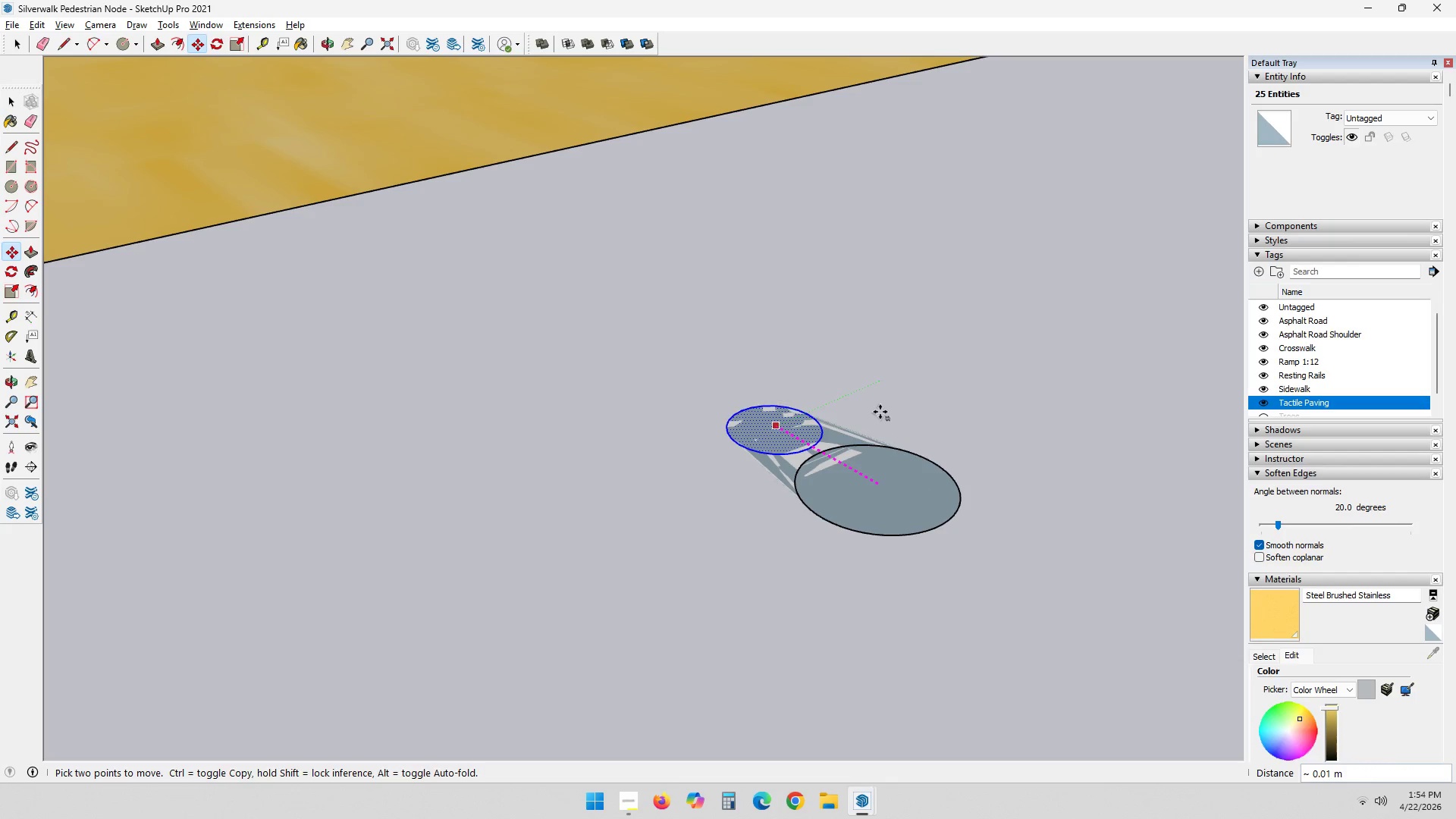 
key(ArrowUp)
 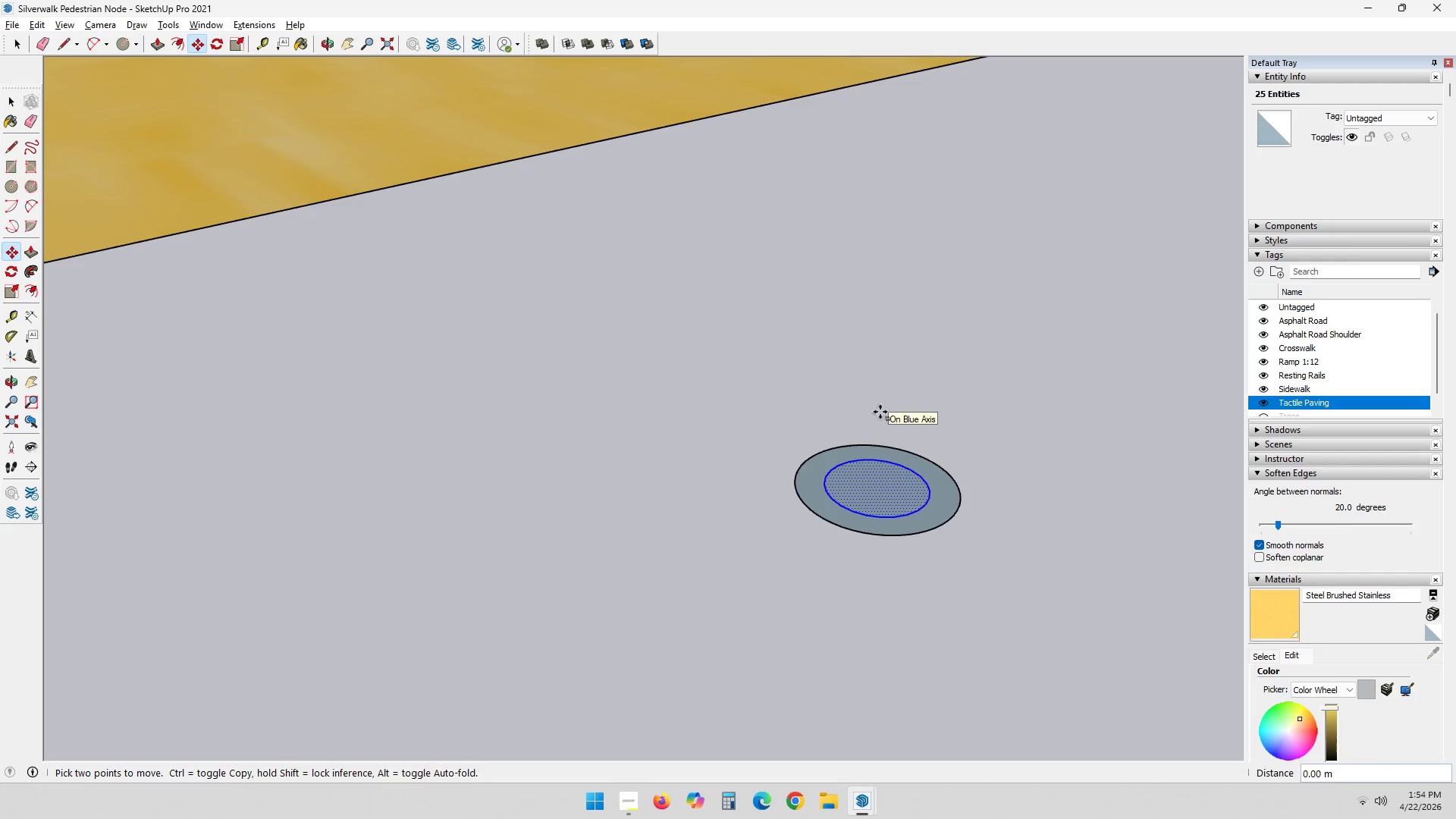 
key(ArrowUp)
 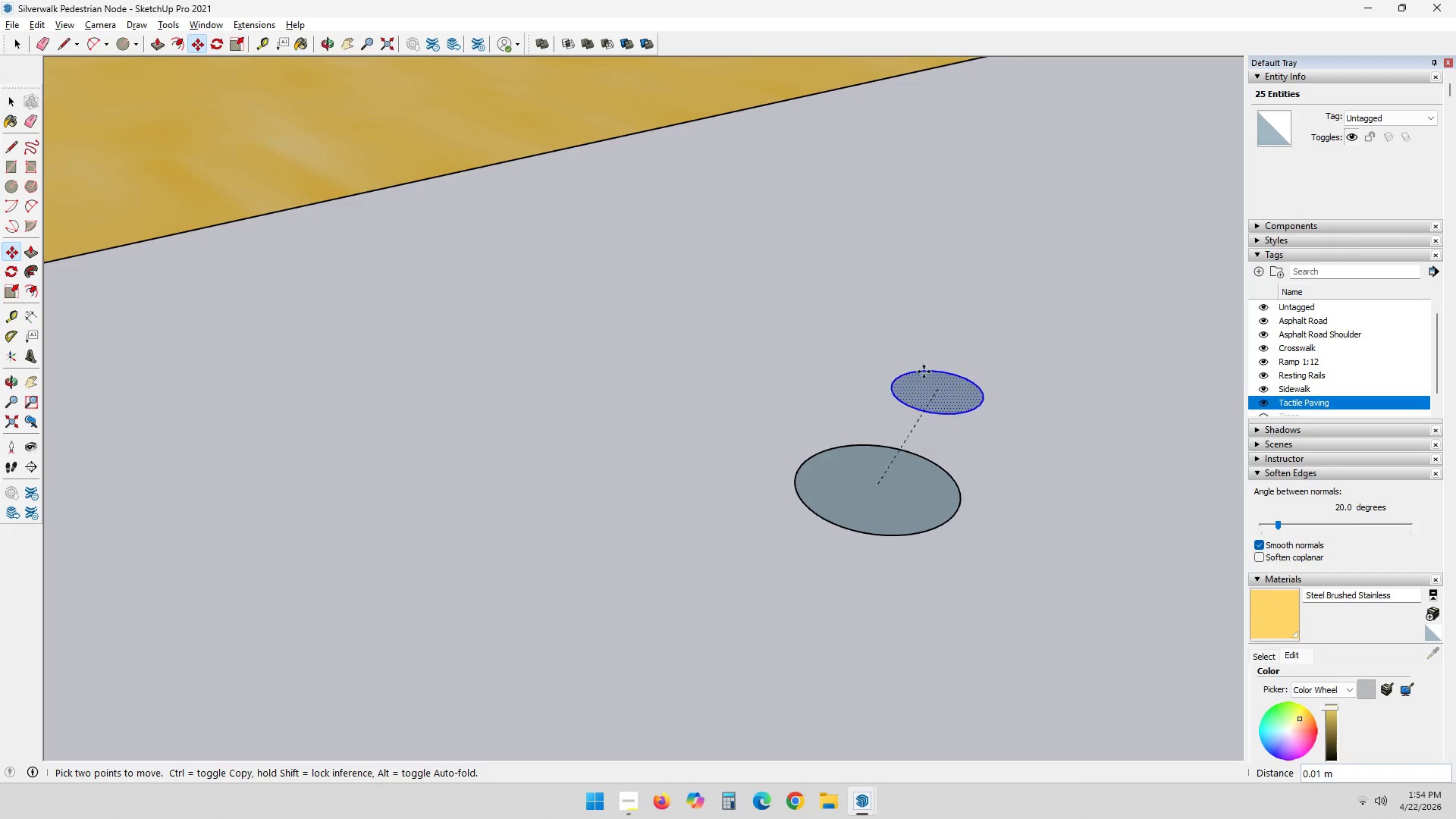 
key(ArrowUp)
 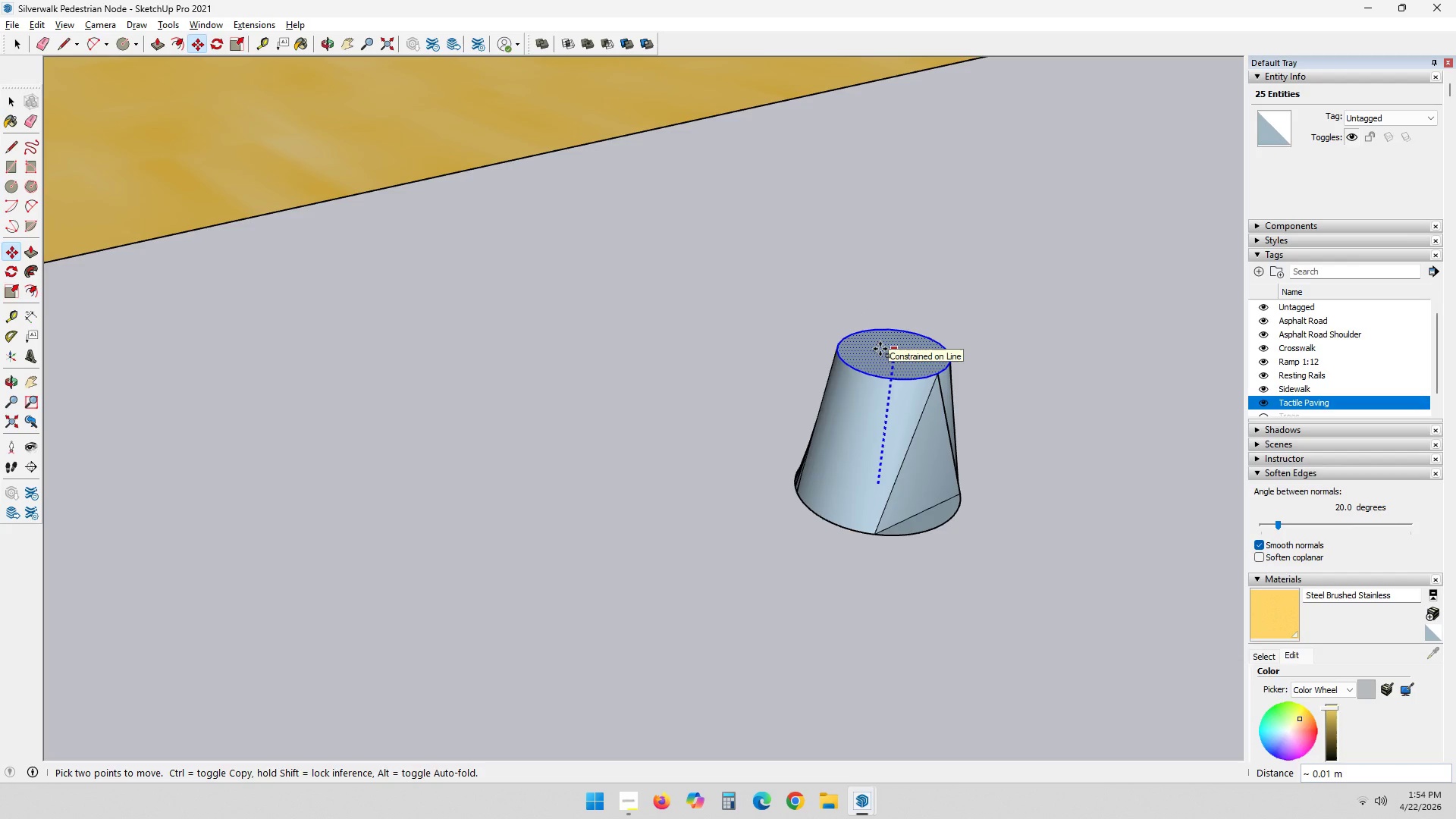 
key(NumpadDecimal)
 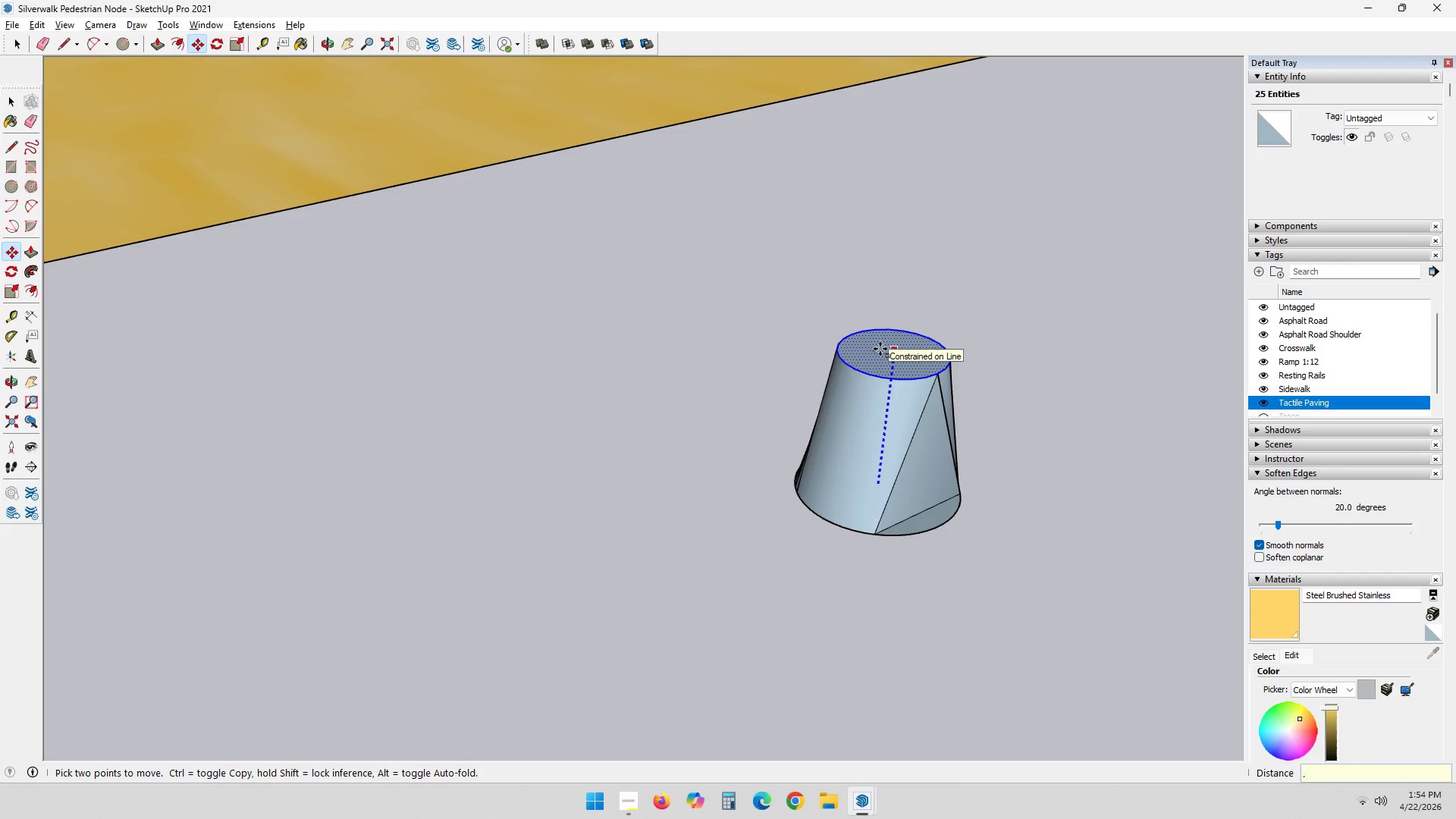 
key(Numpad0)
 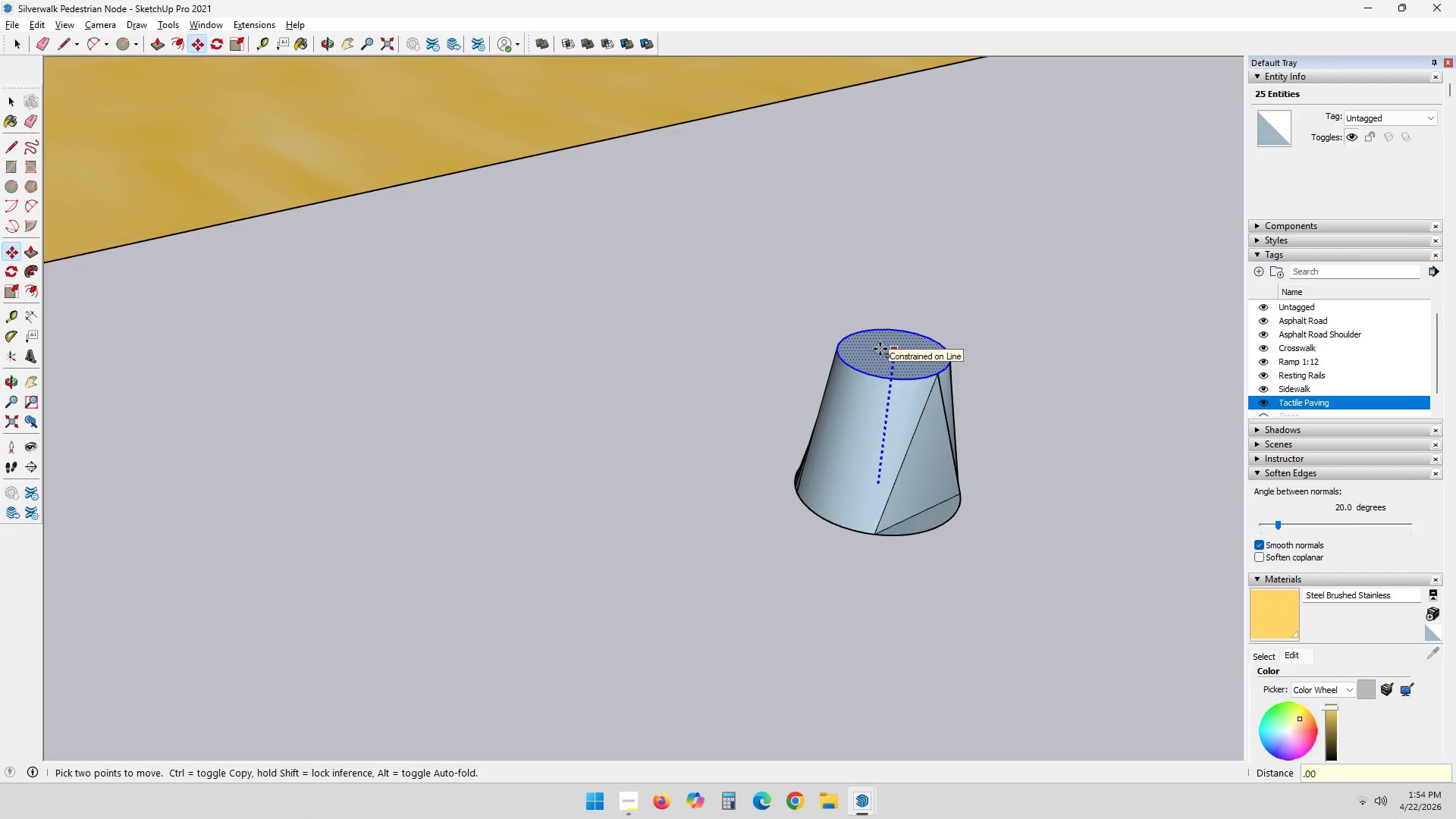 
key(Numpad0)
 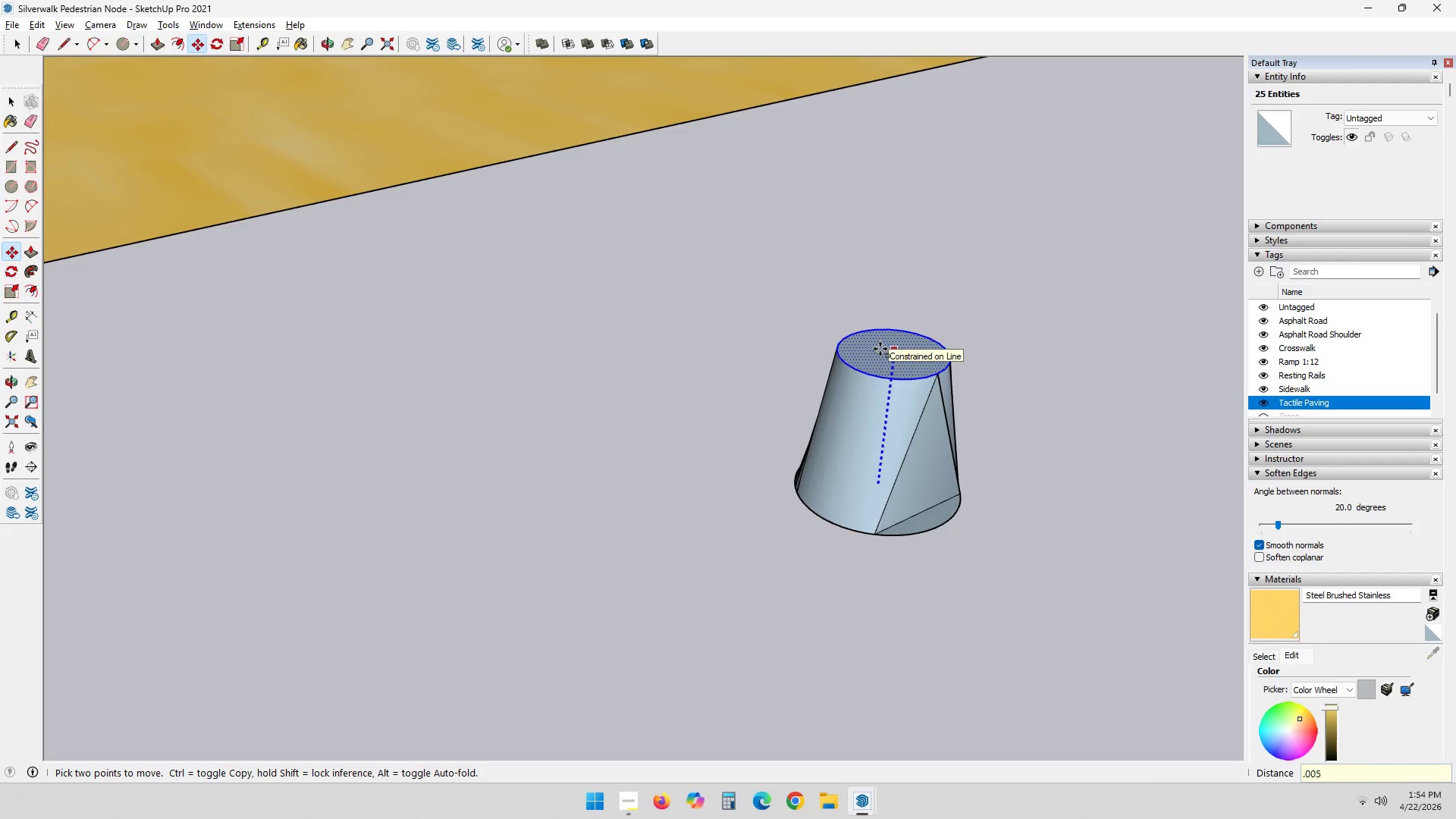 
key(Numpad5)
 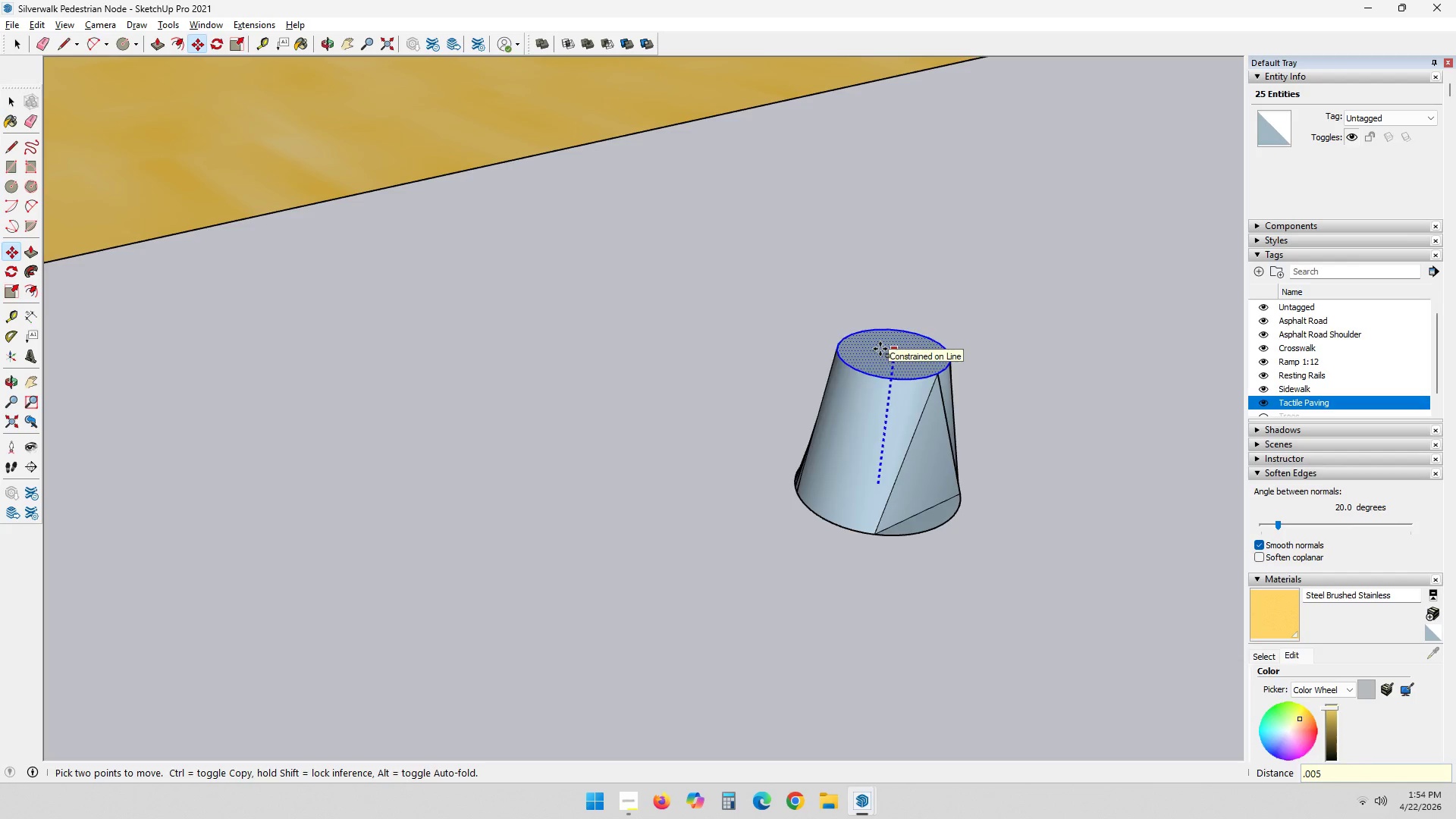 
key(NumpadEnter)
 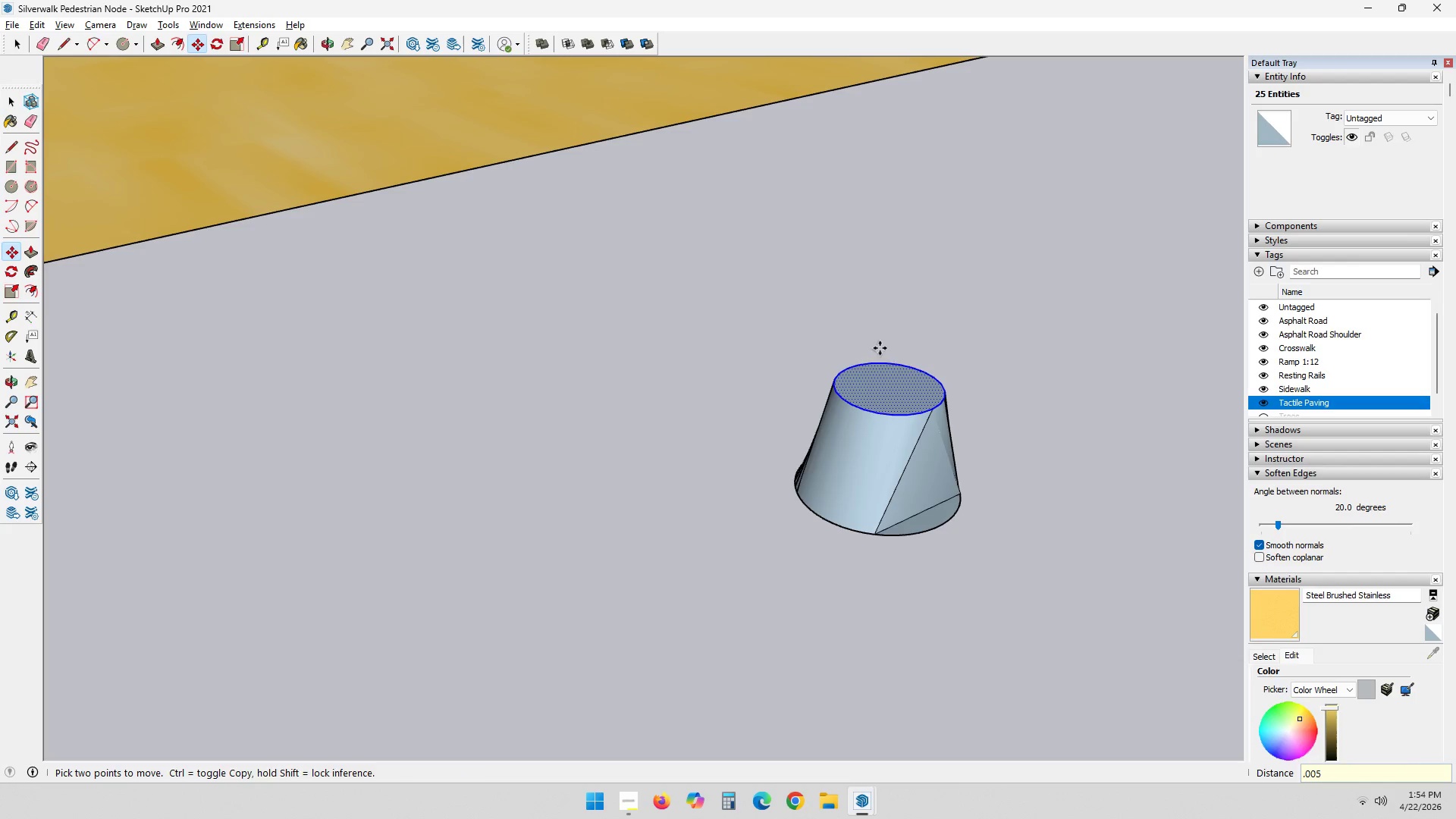 
key(Space)
 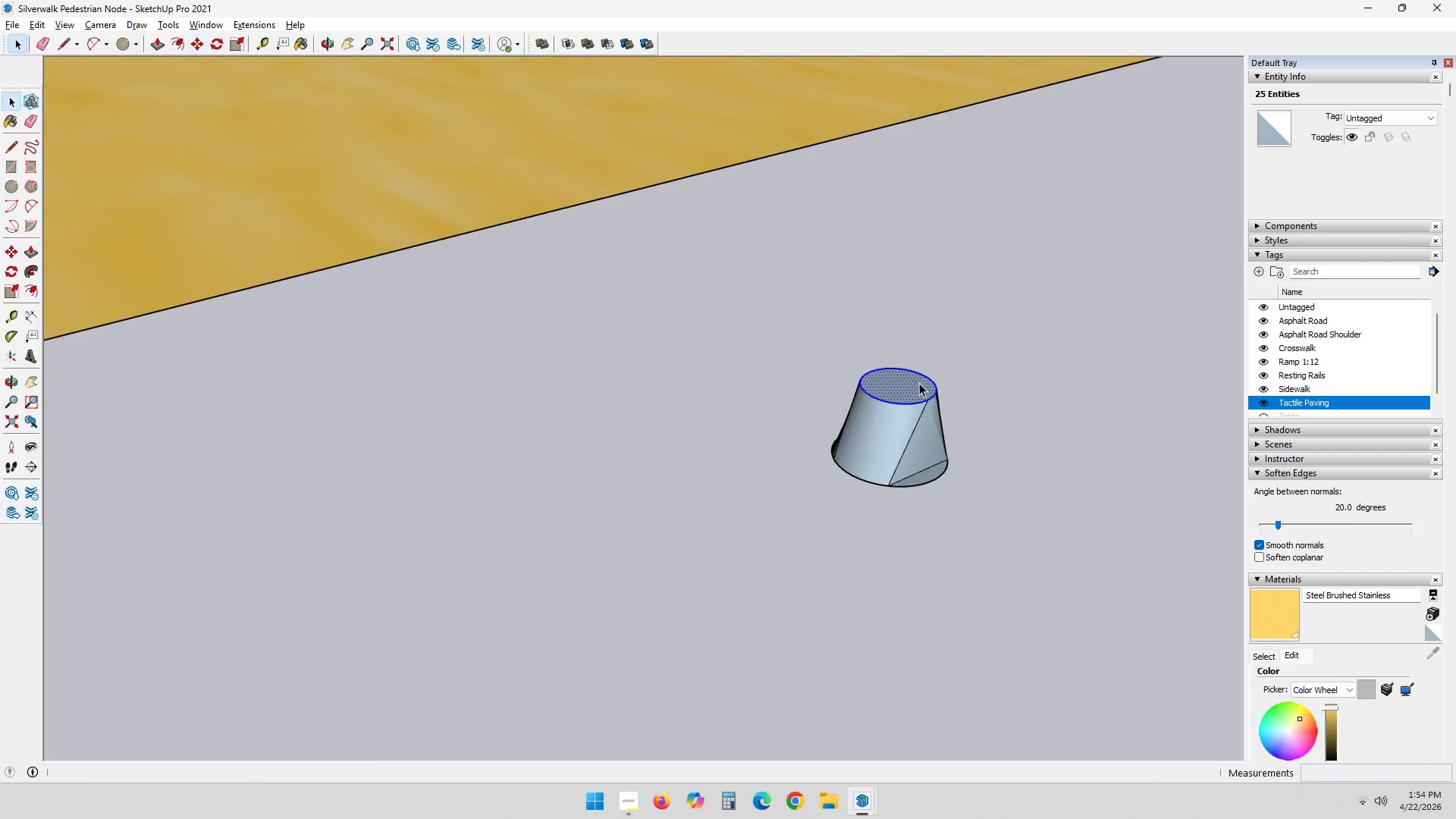 
key(Escape)
 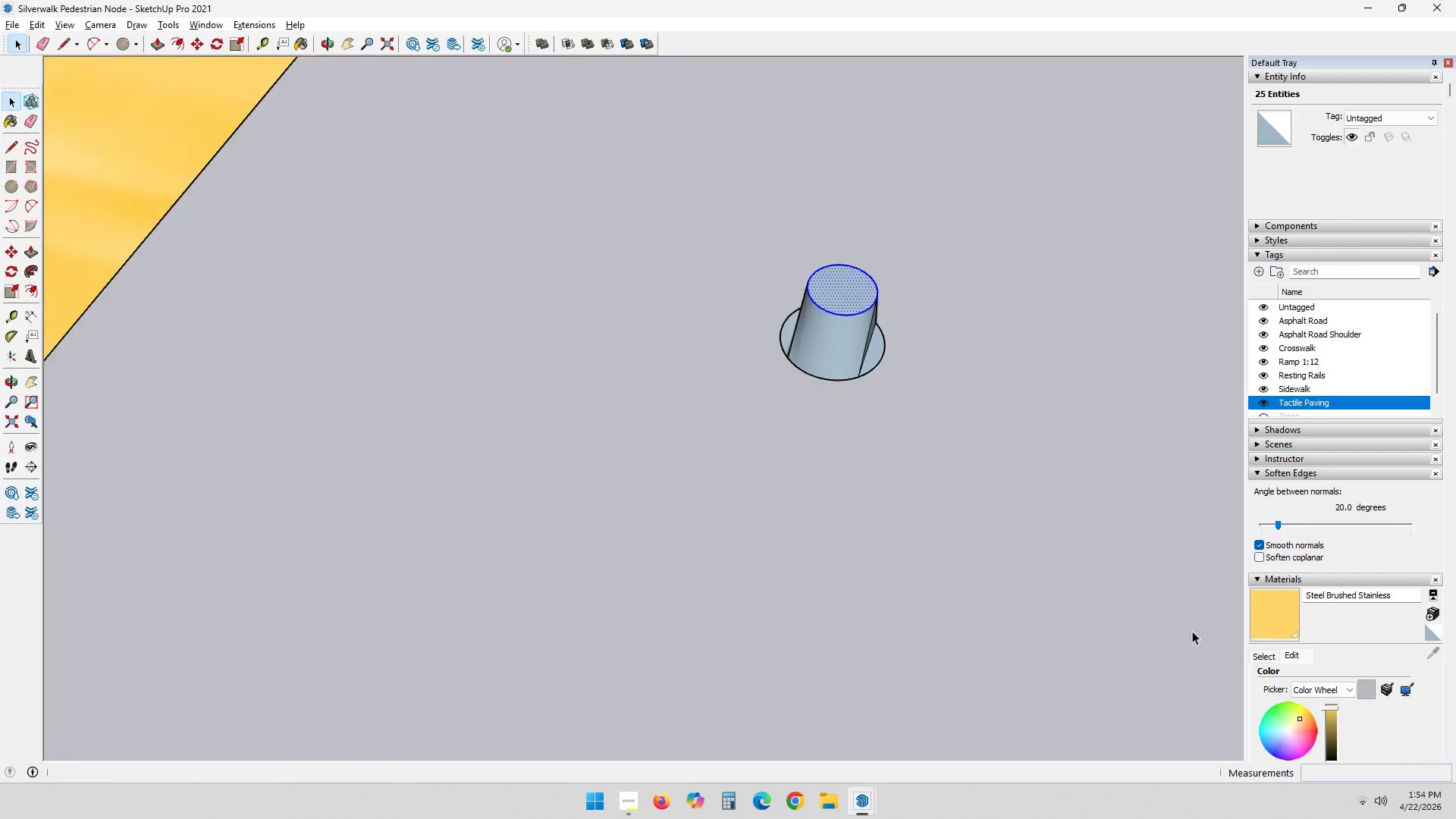 
scroll: coordinate [918, 381], scroll_direction: down, amount: 4.0
 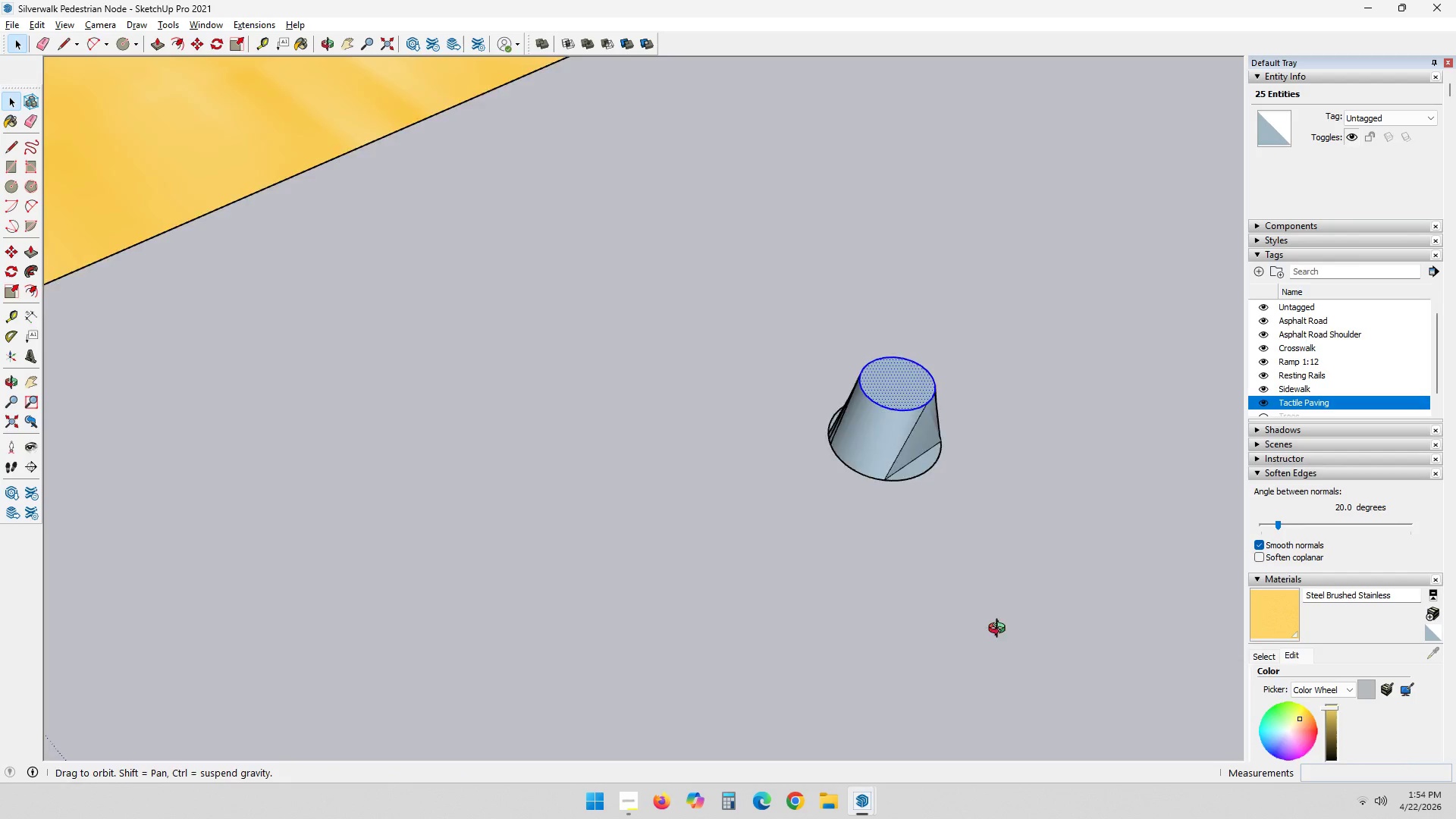 
scroll: coordinate [873, 375], scroll_direction: up, amount: 4.0
 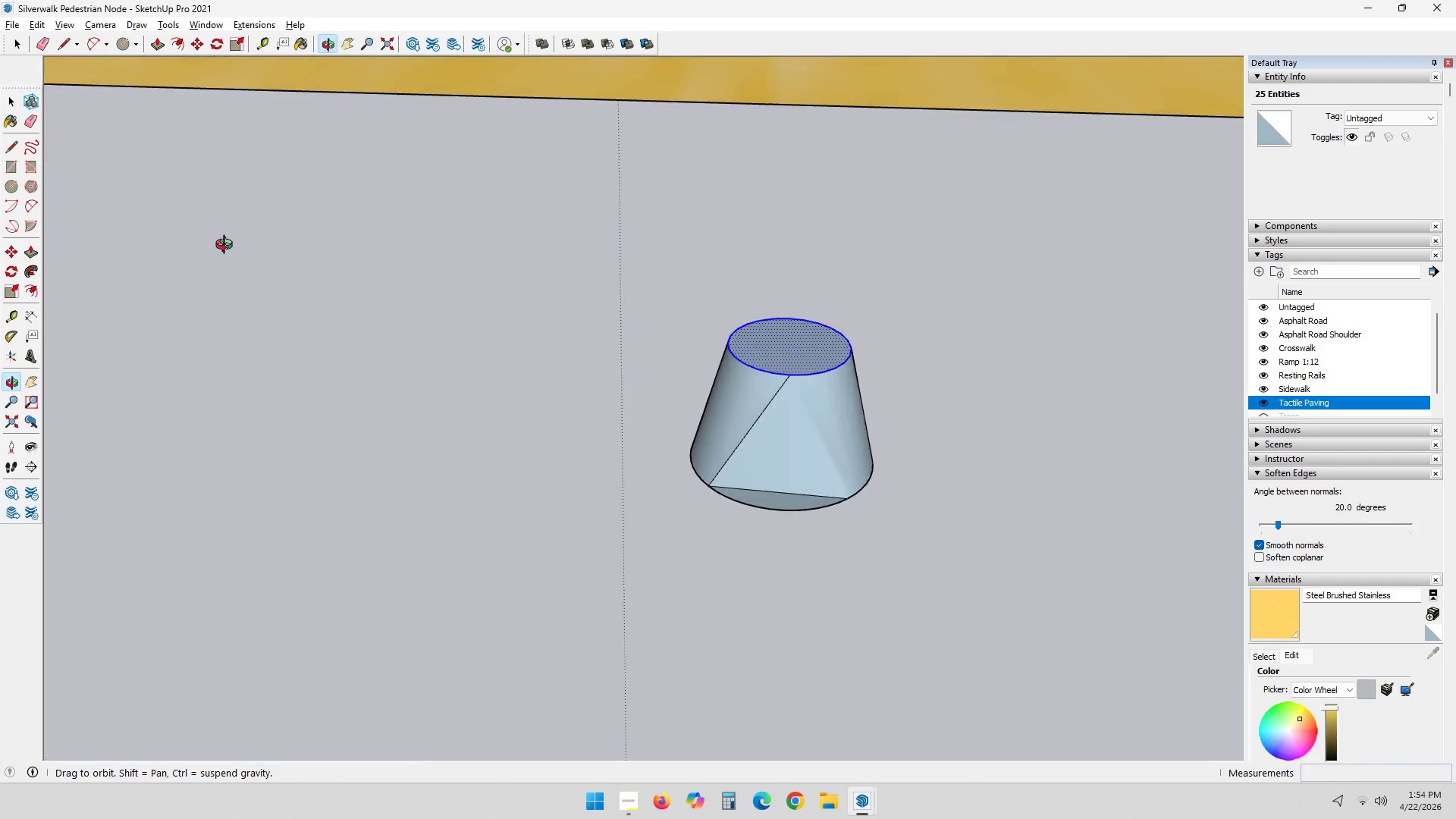 
scroll: coordinate [610, 438], scroll_direction: down, amount: 2.0
 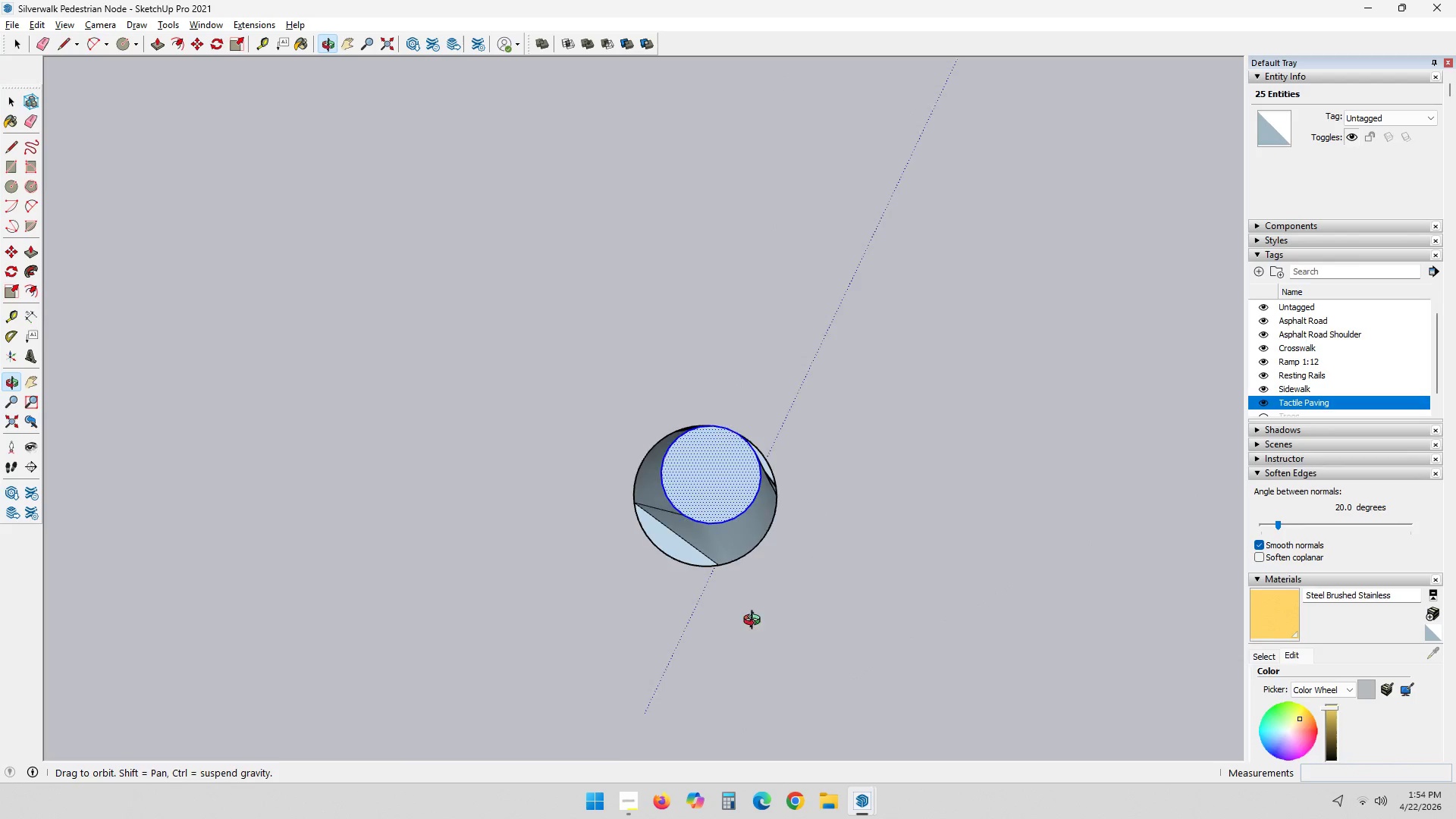 
key(Control+ControlLeft)
 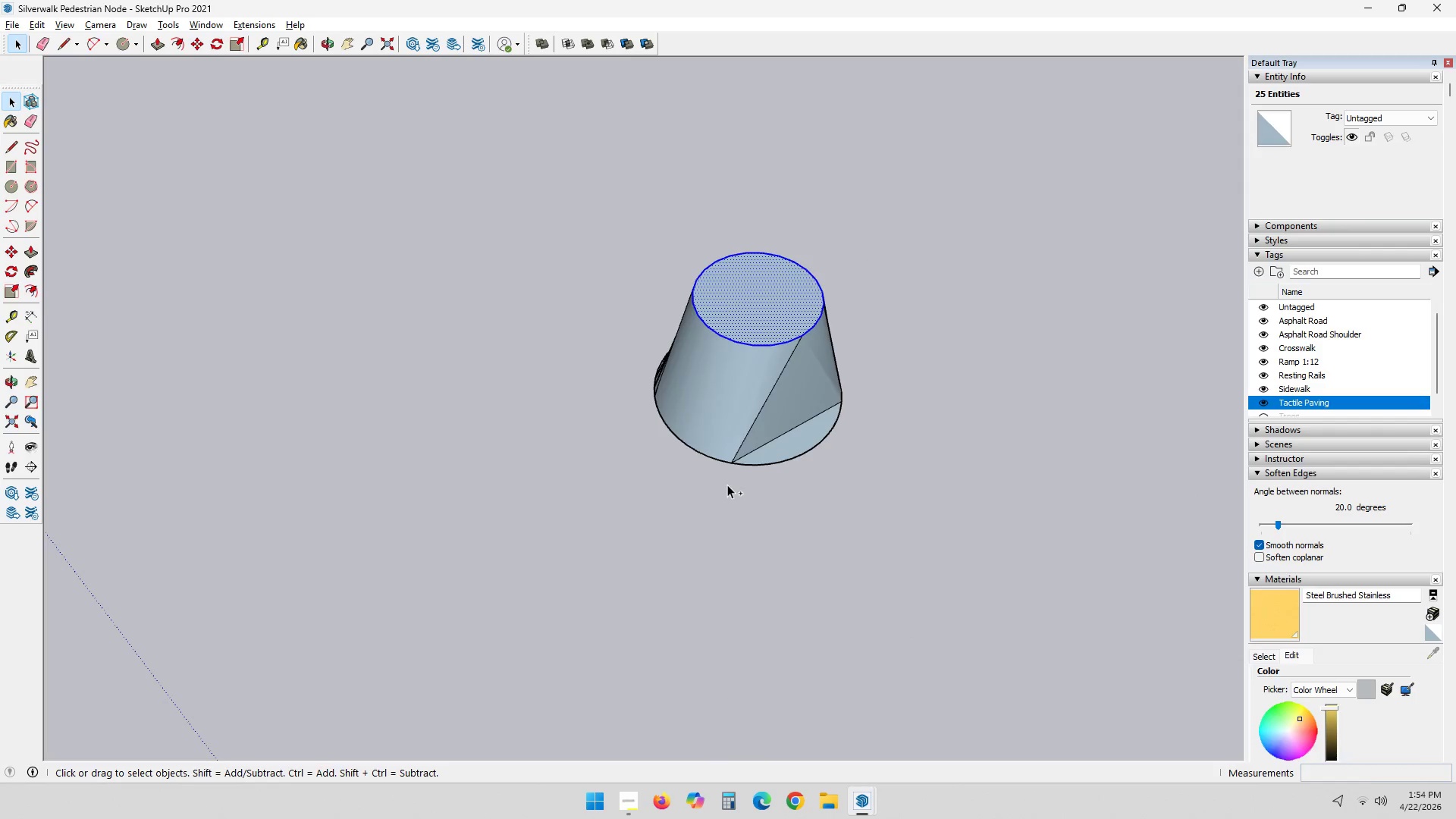 
key(Control+Z)
 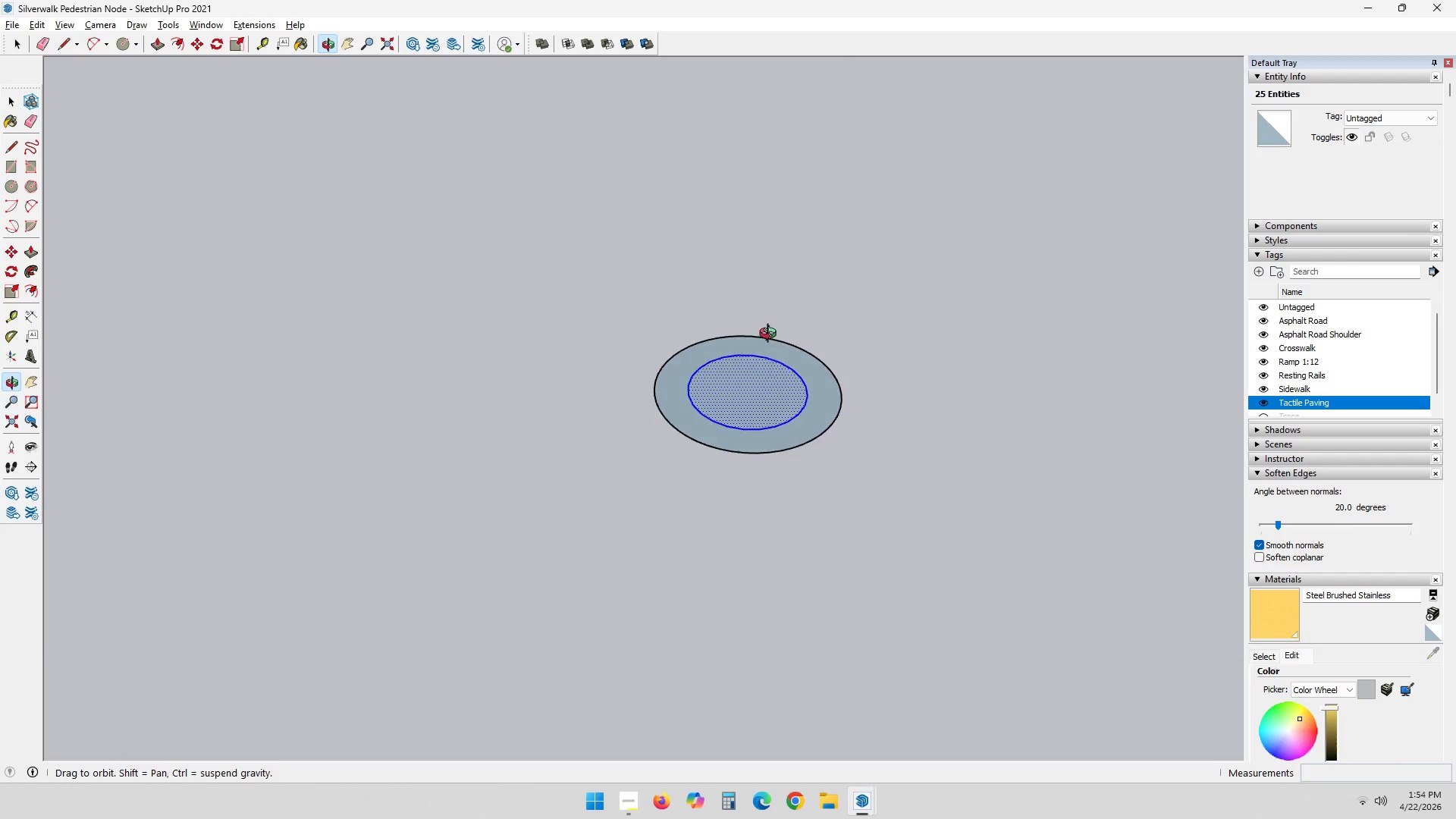 
scroll: coordinate [689, 489], scroll_direction: up, amount: 3.0
 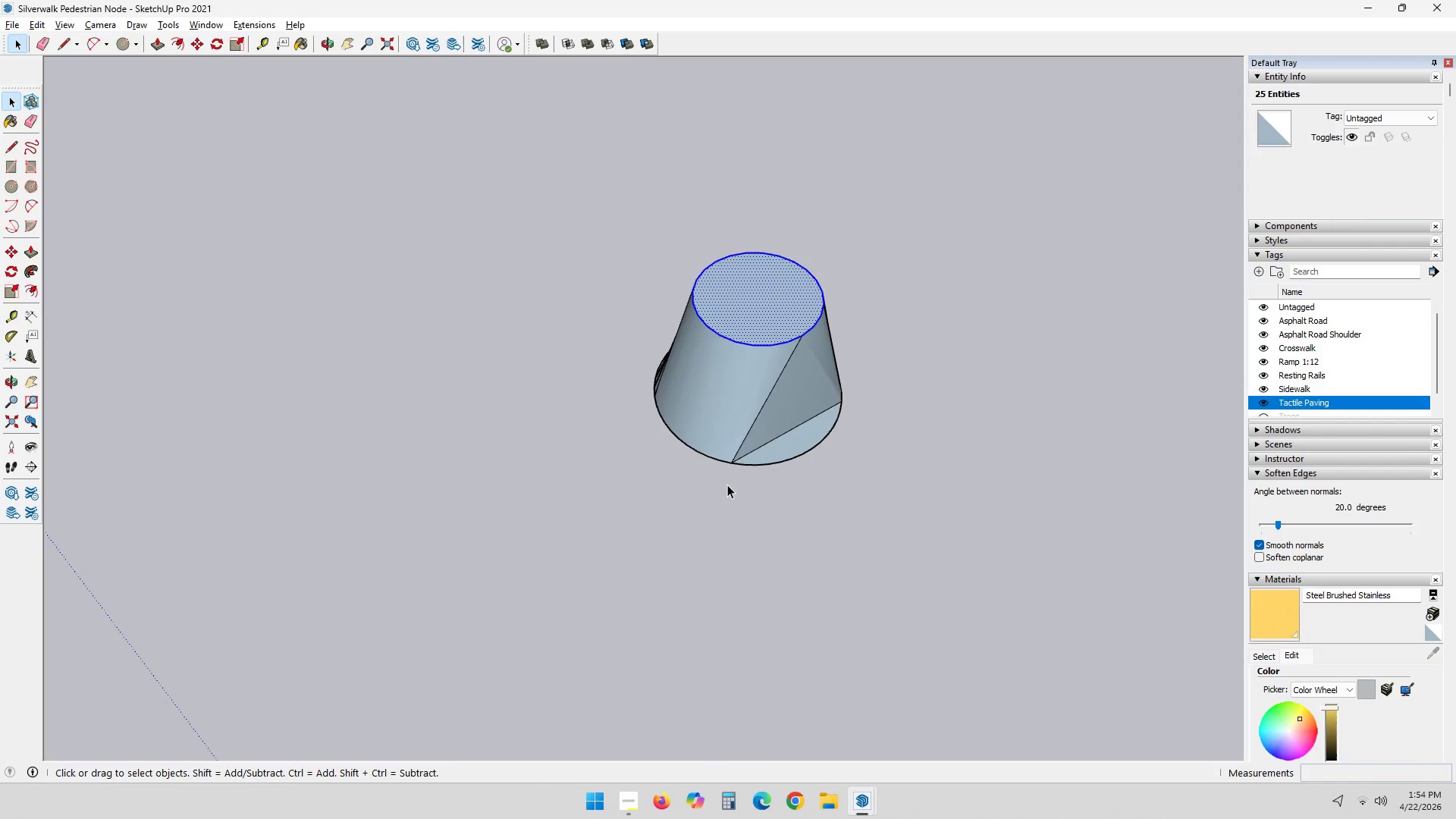 
type(hm)
 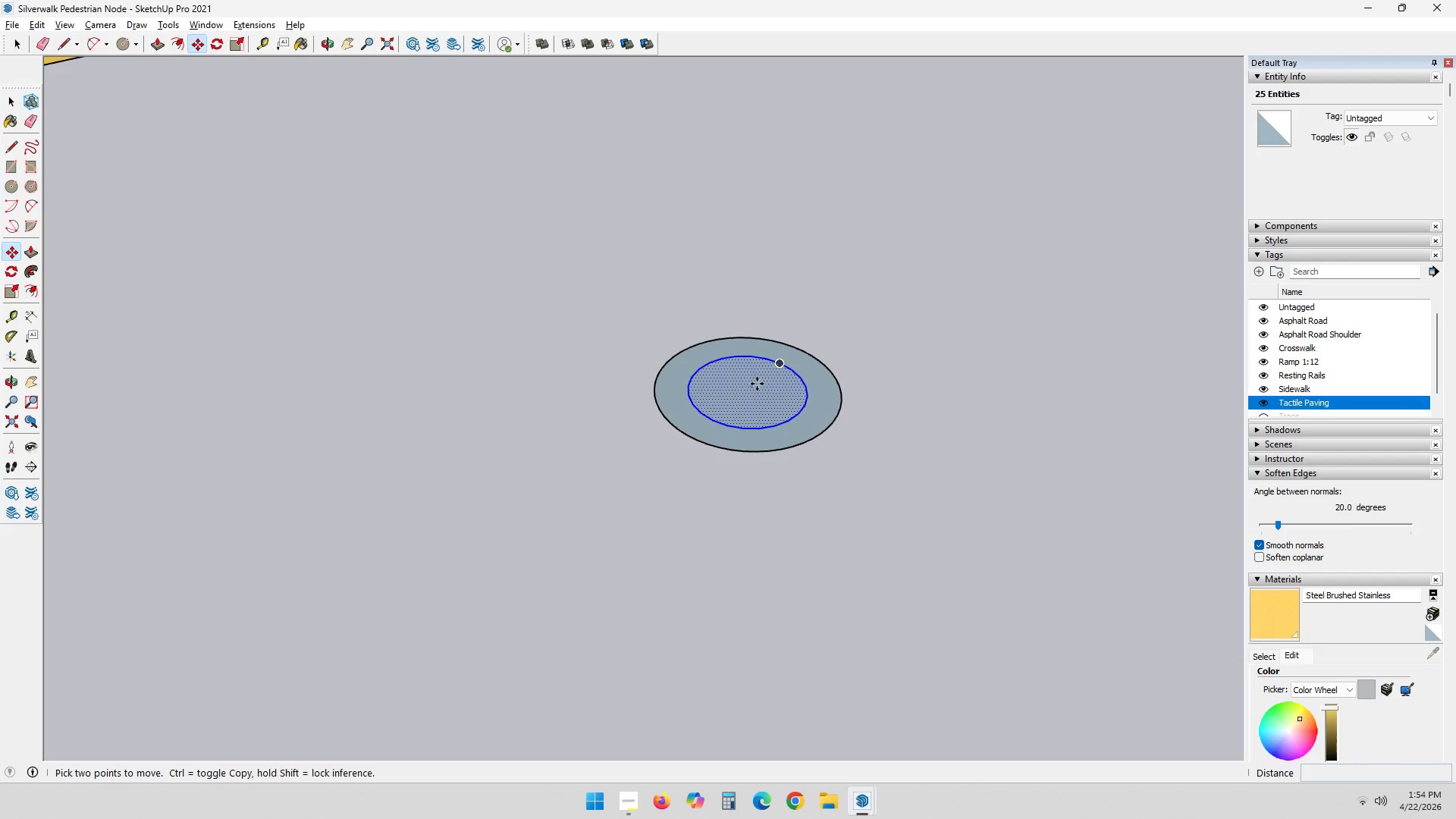 
left_click([748, 391])
 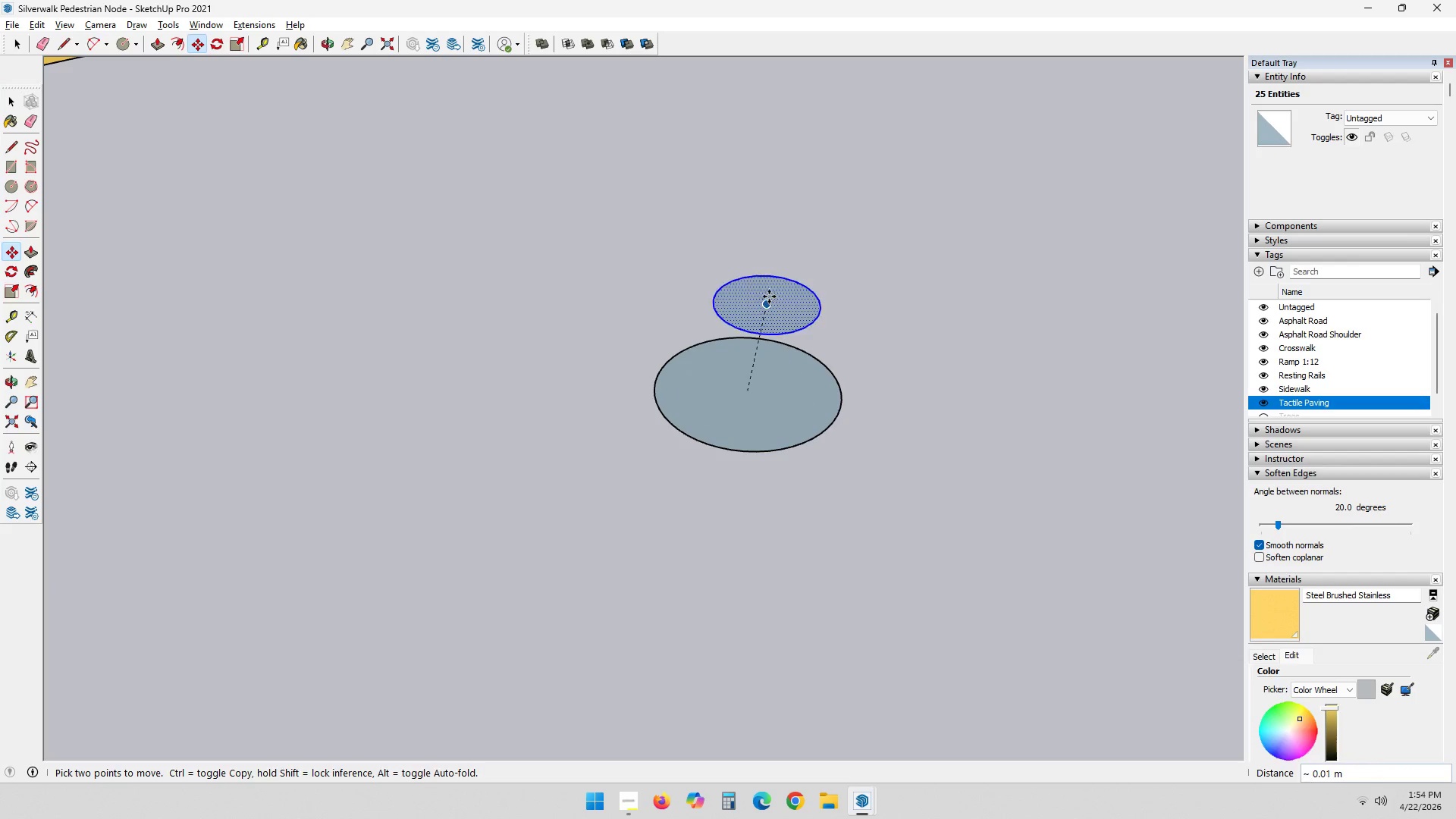 
key(ArrowUp)
 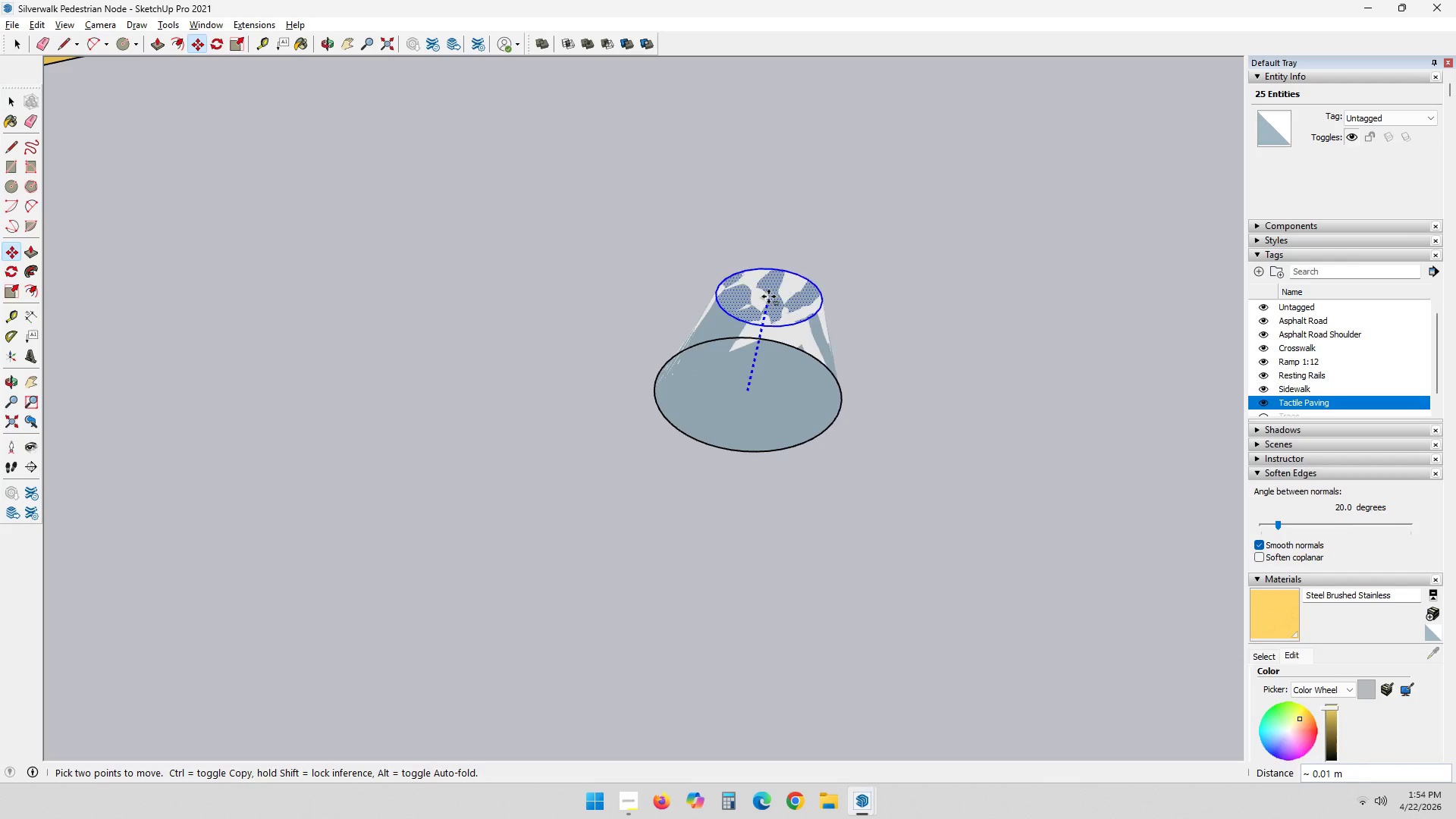 
key(ArrowLeft)
 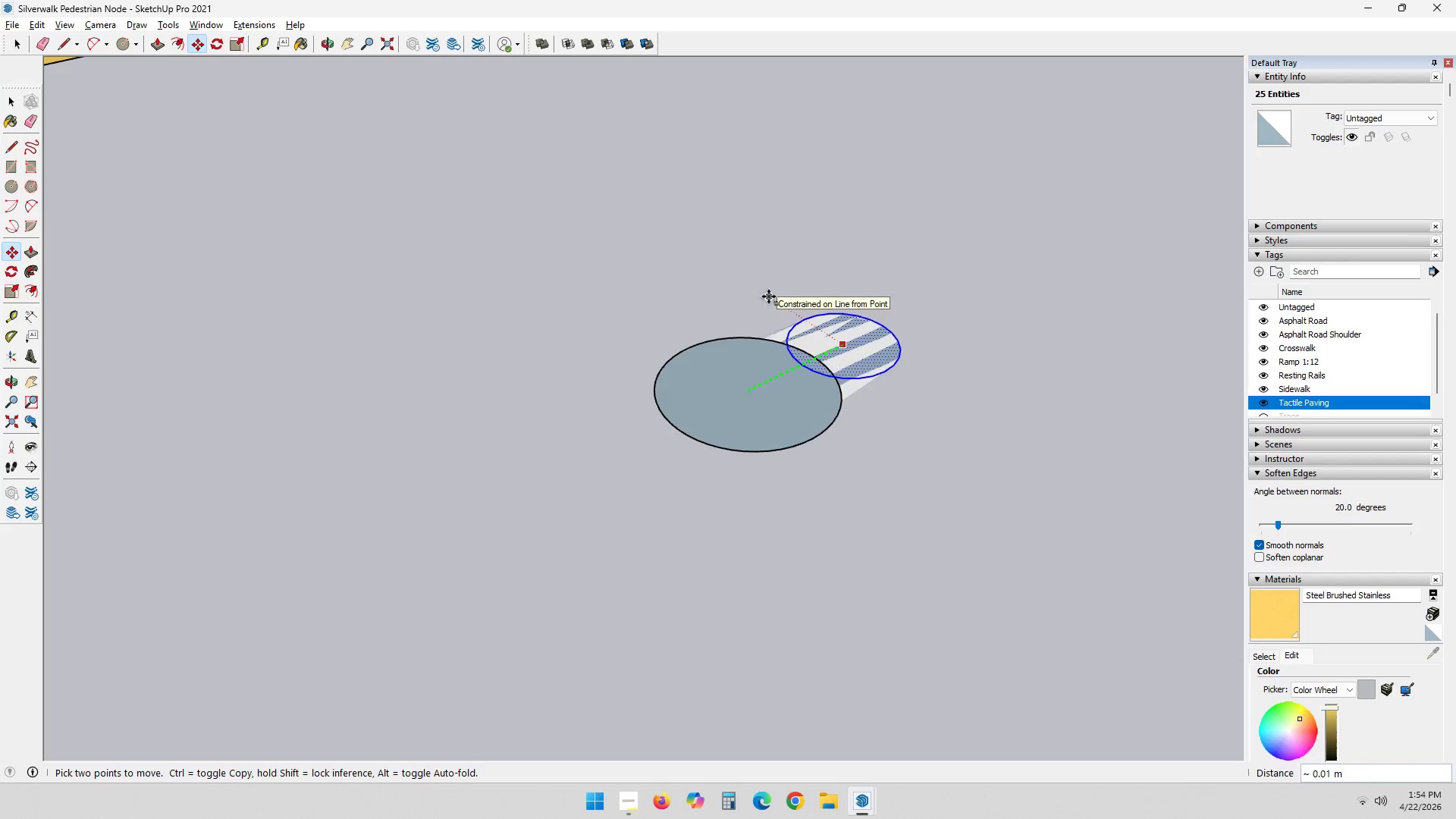 
key(ArrowUp)
 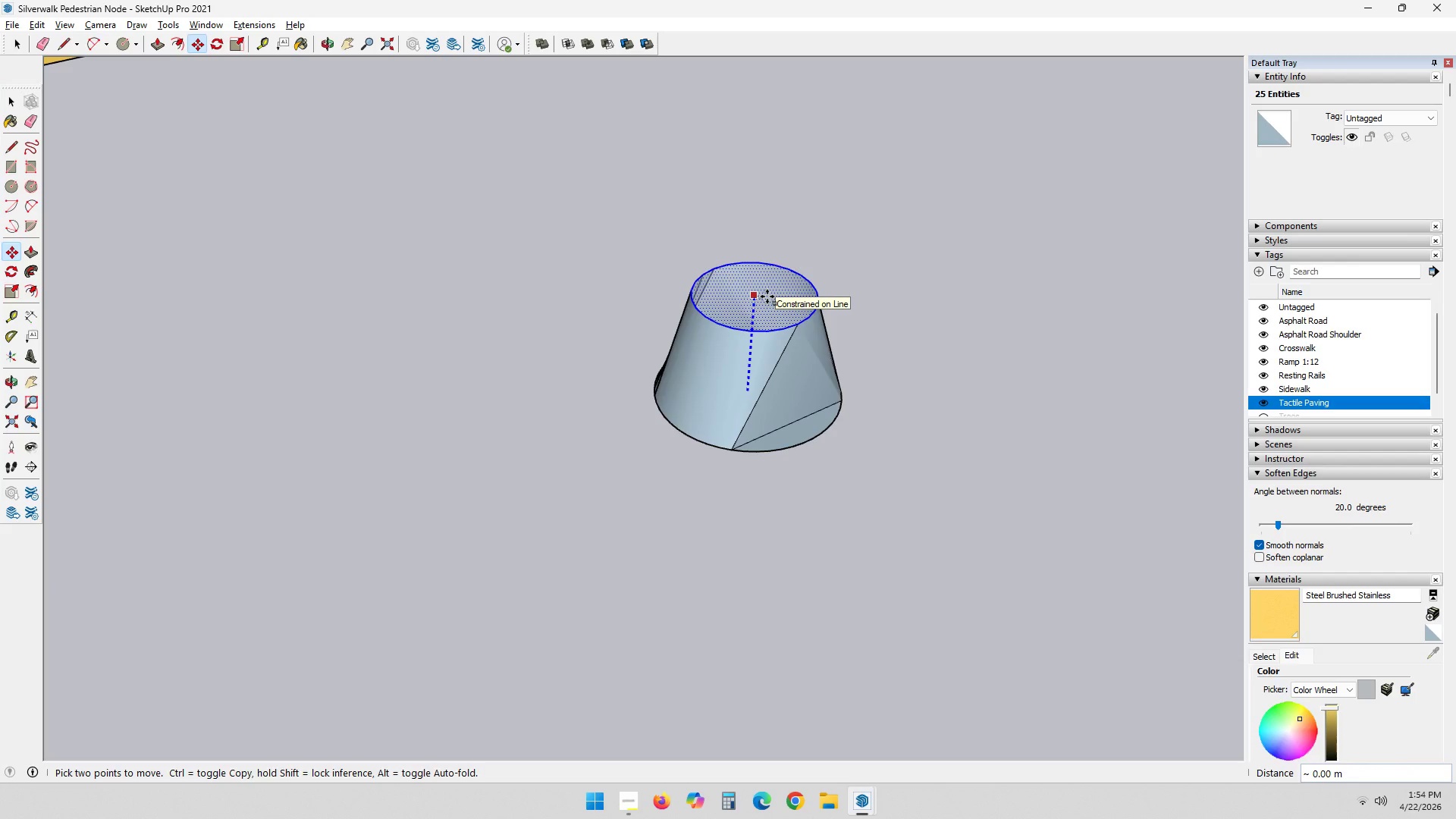 
key(Control+ControlLeft)
 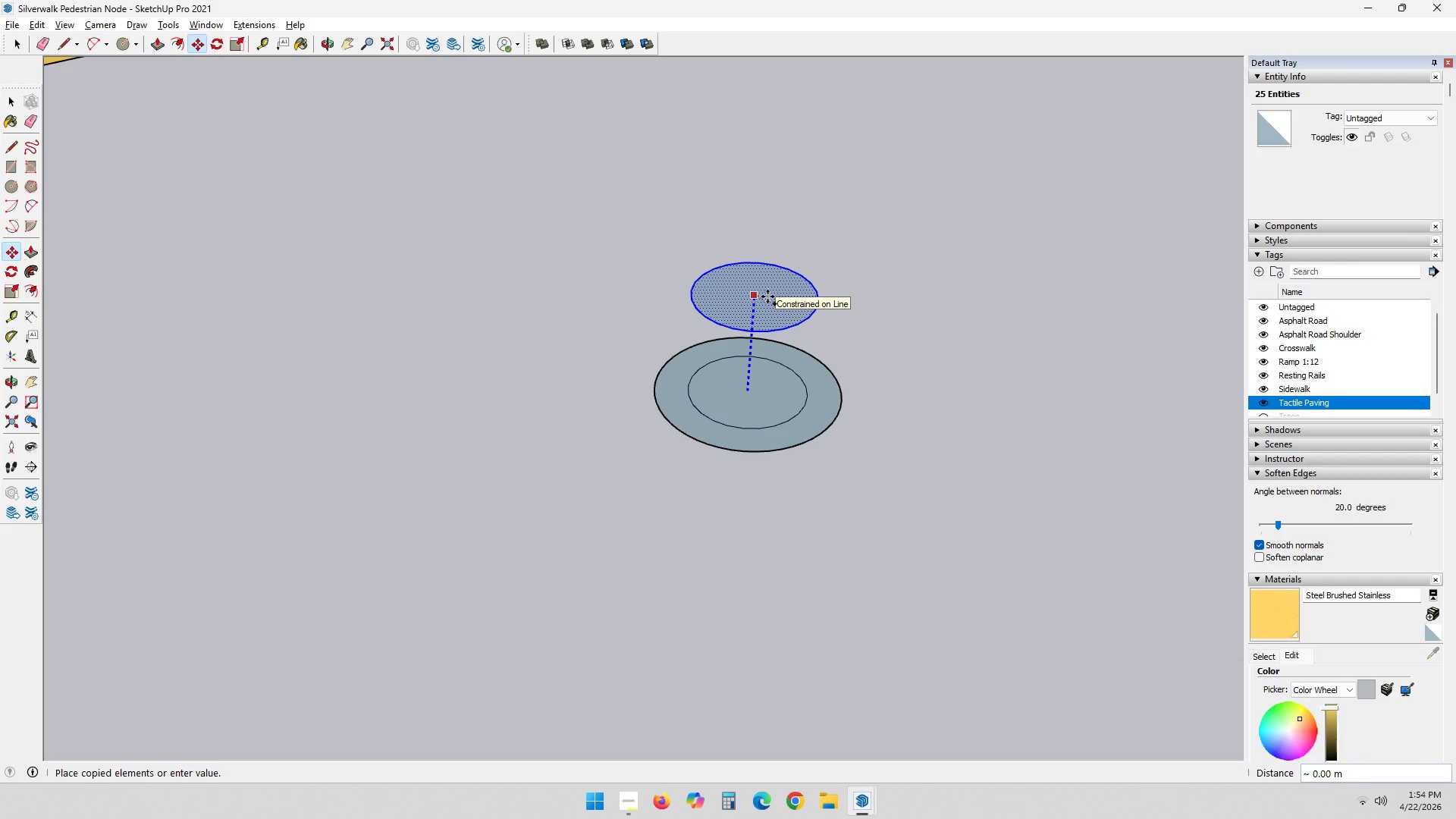 
key(NumpadDecimal)
 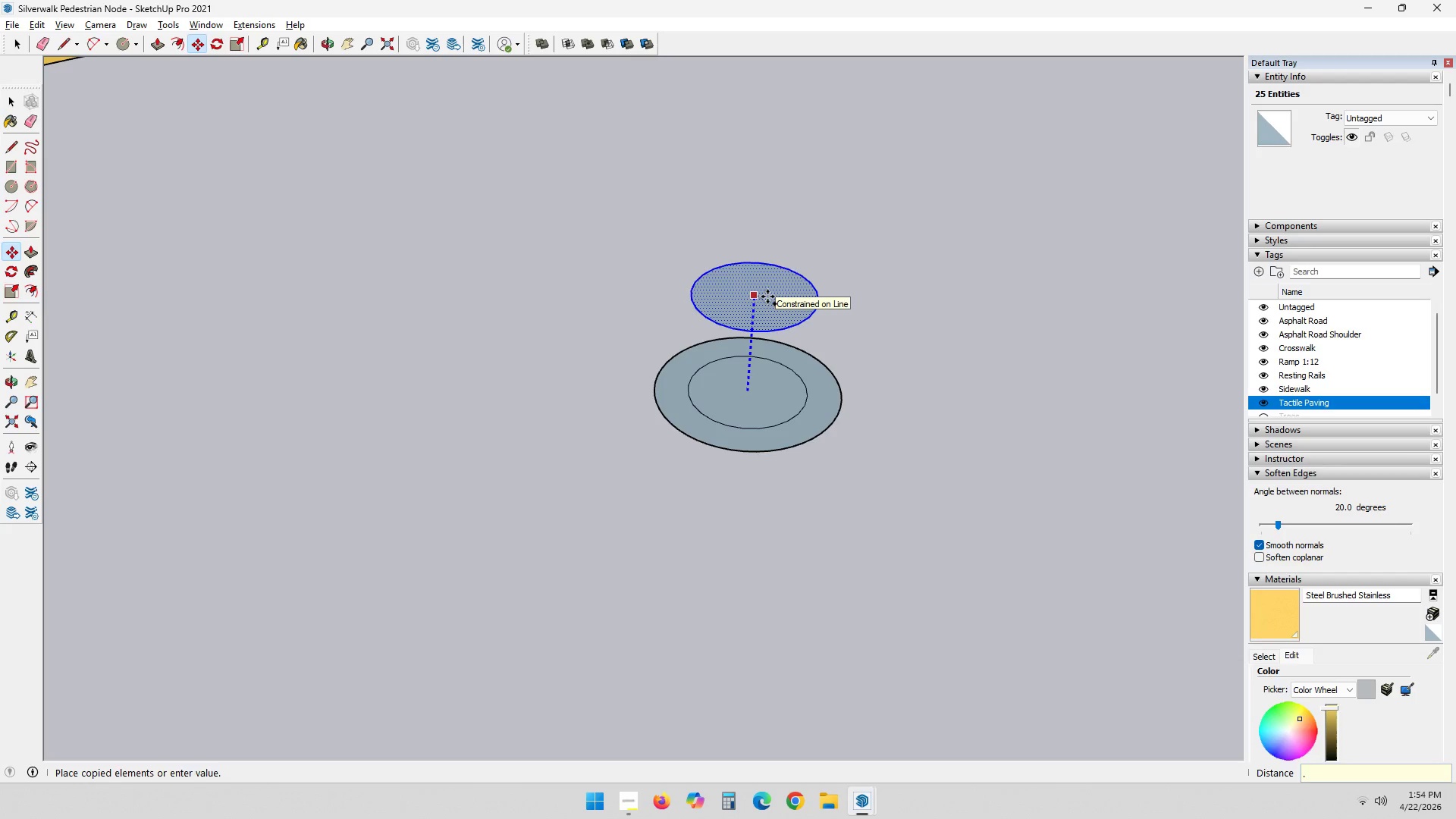 
key(Numpad0)
 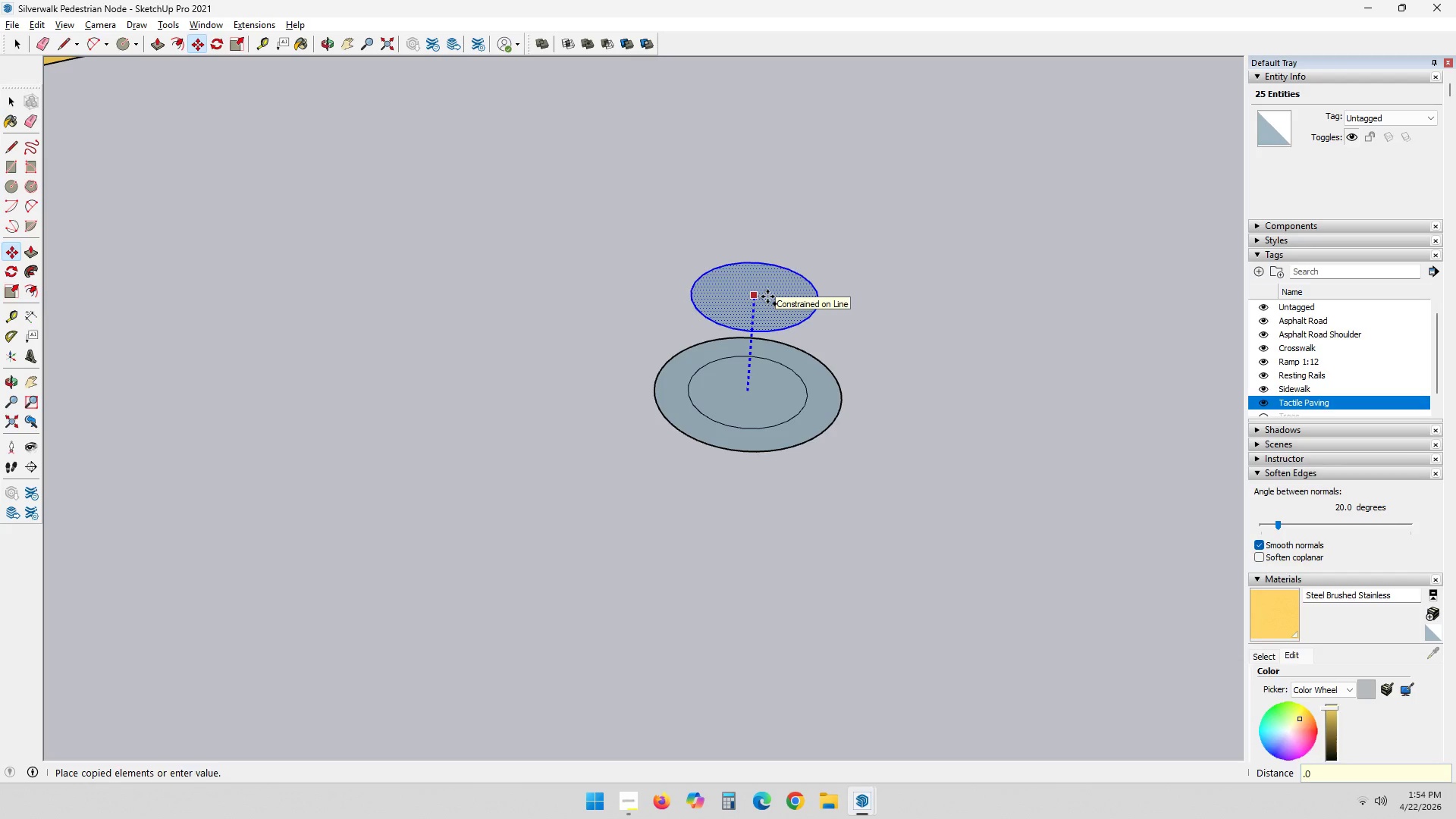 
key(Numpad0)
 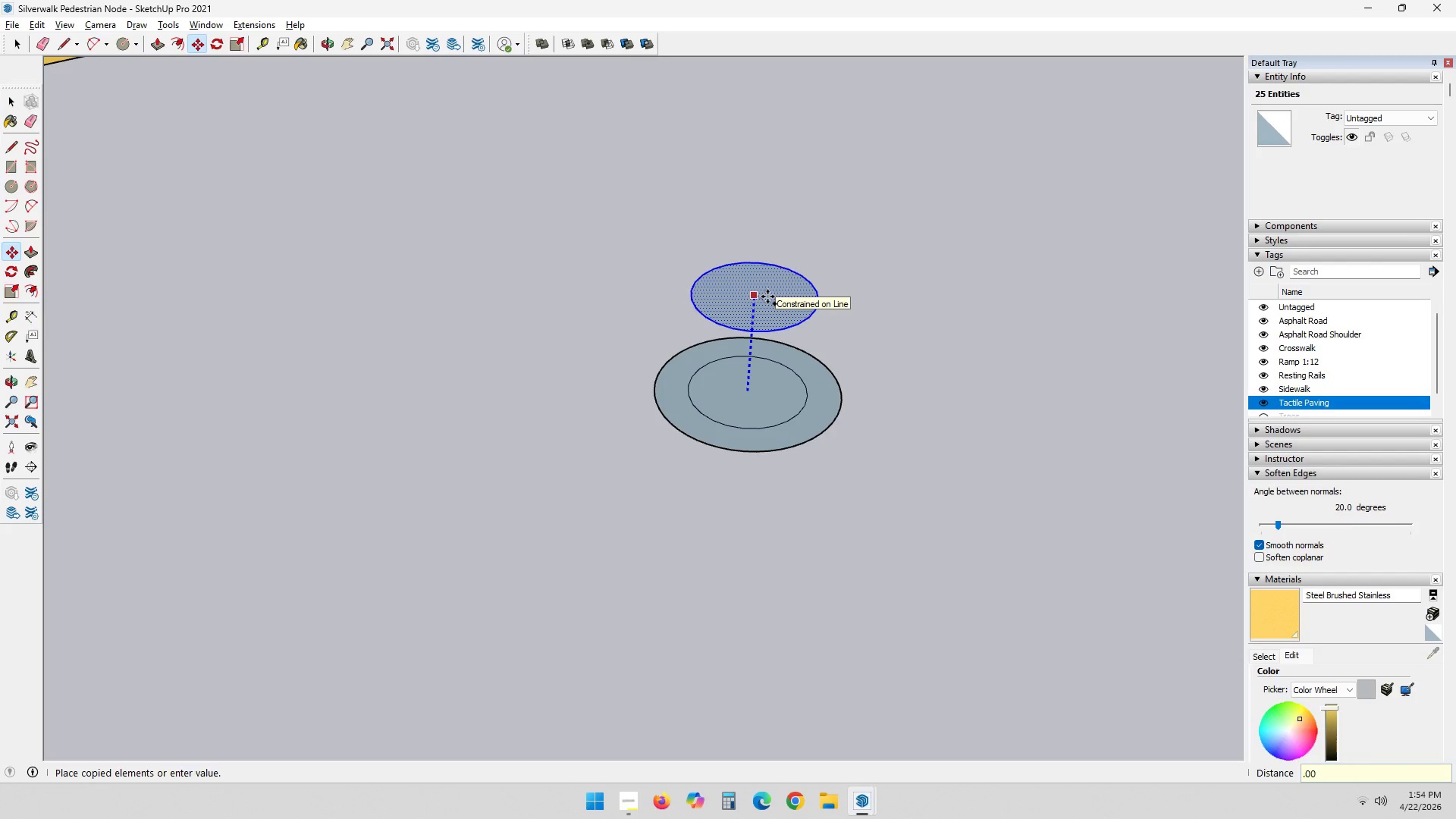 
key(Numpad5)
 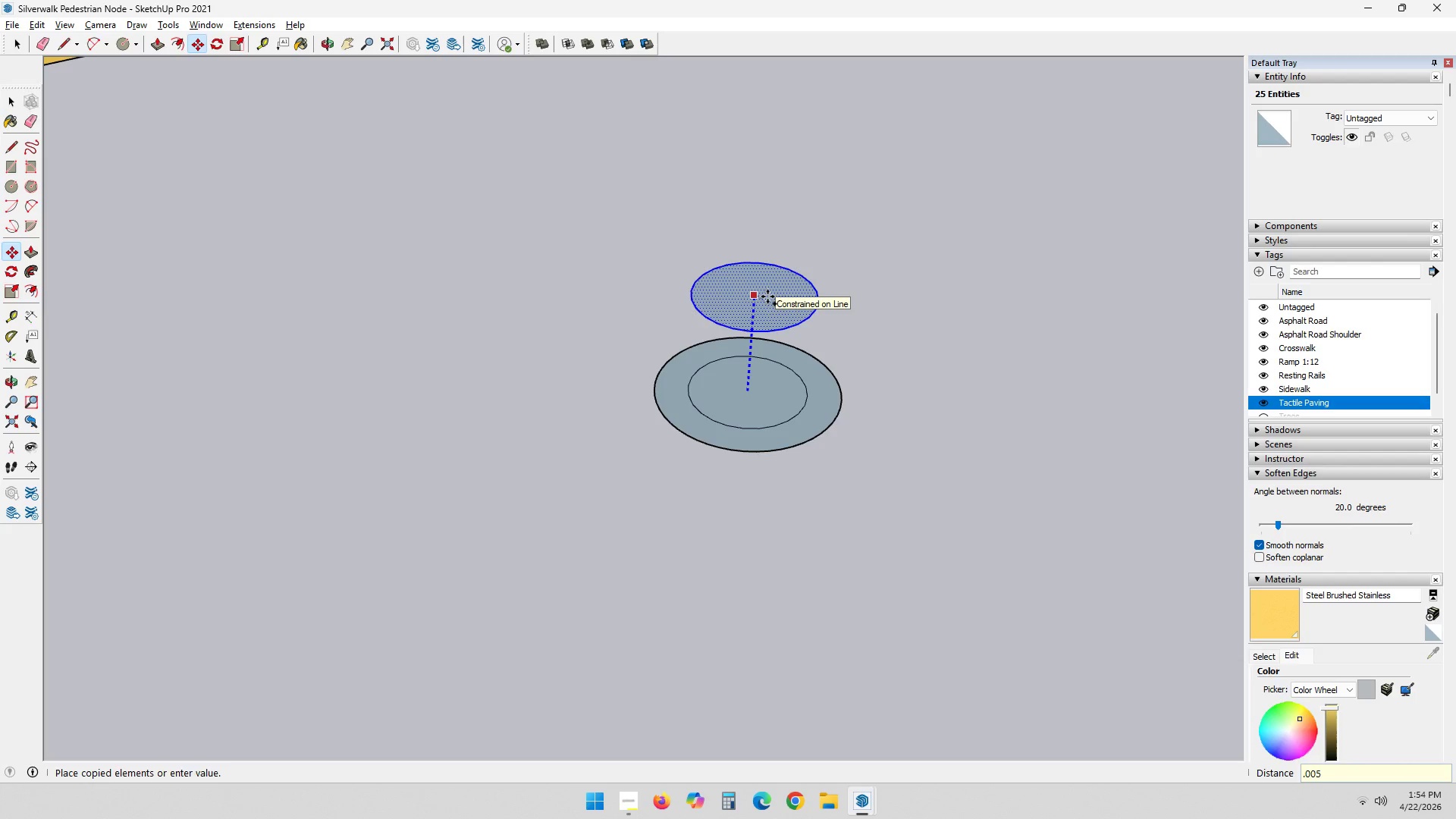 
key(NumpadEnter)
 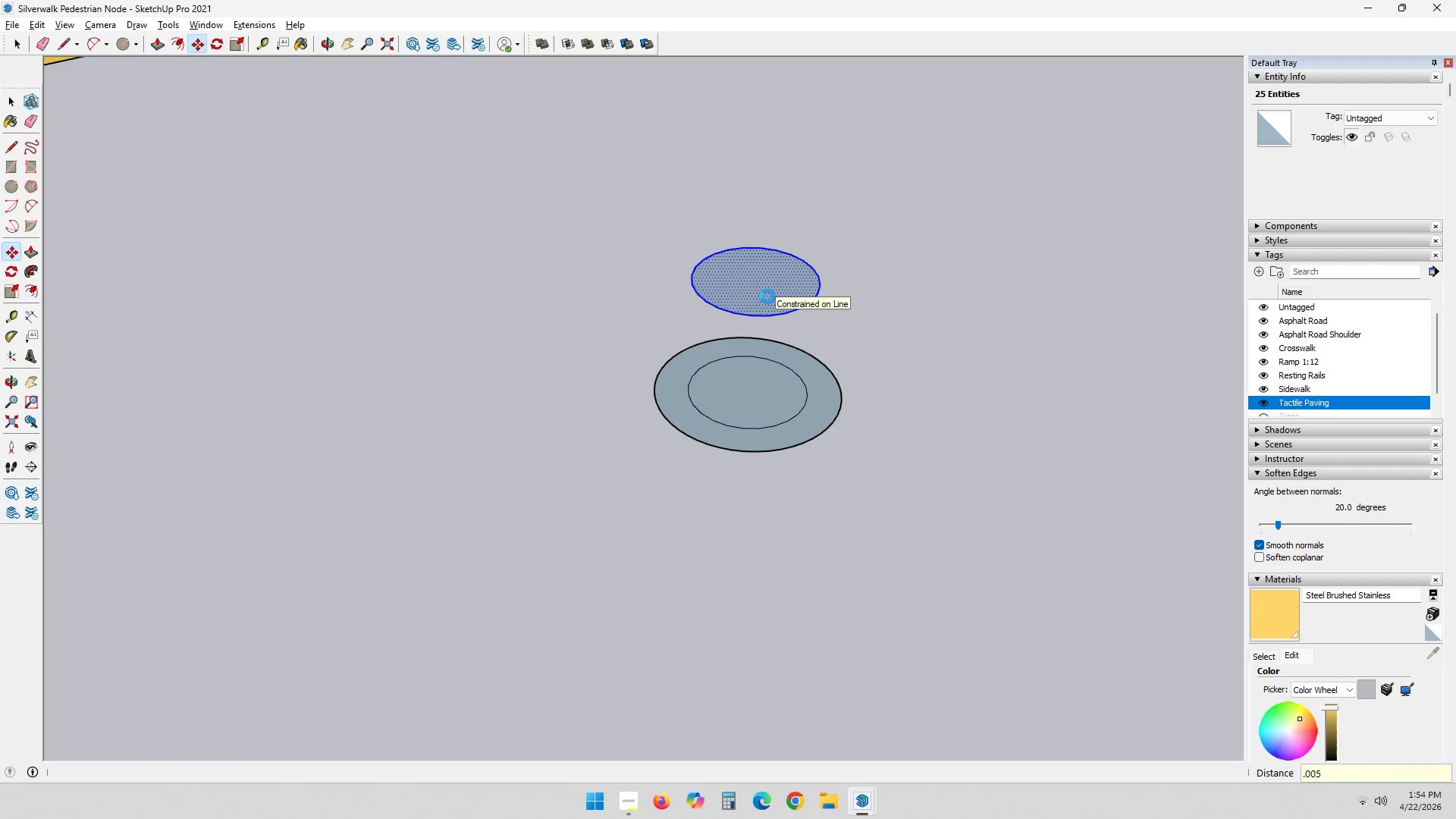 
scroll: coordinate [777, 347], scroll_direction: down, amount: 1.0
 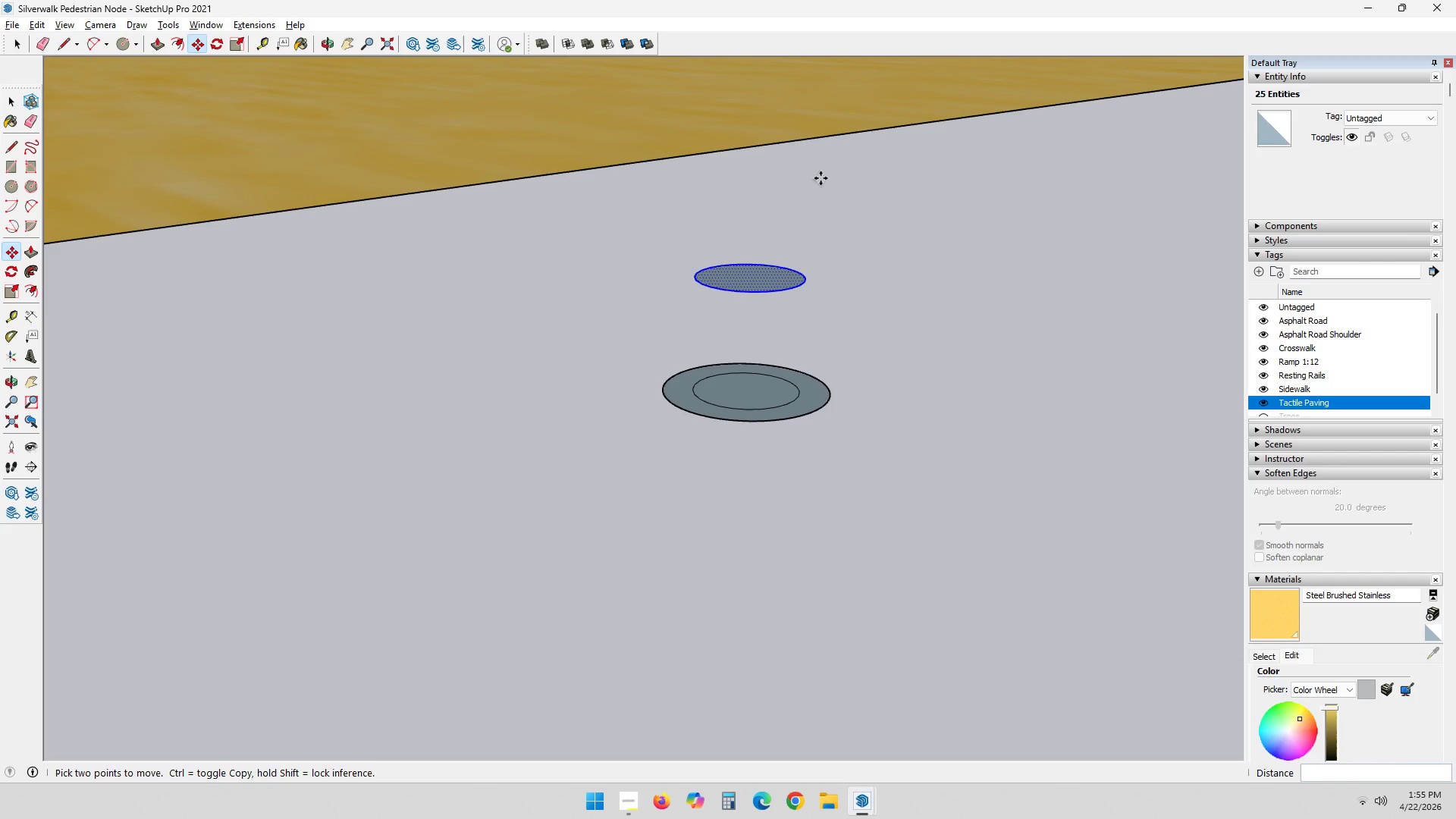 
wait(19.1)
 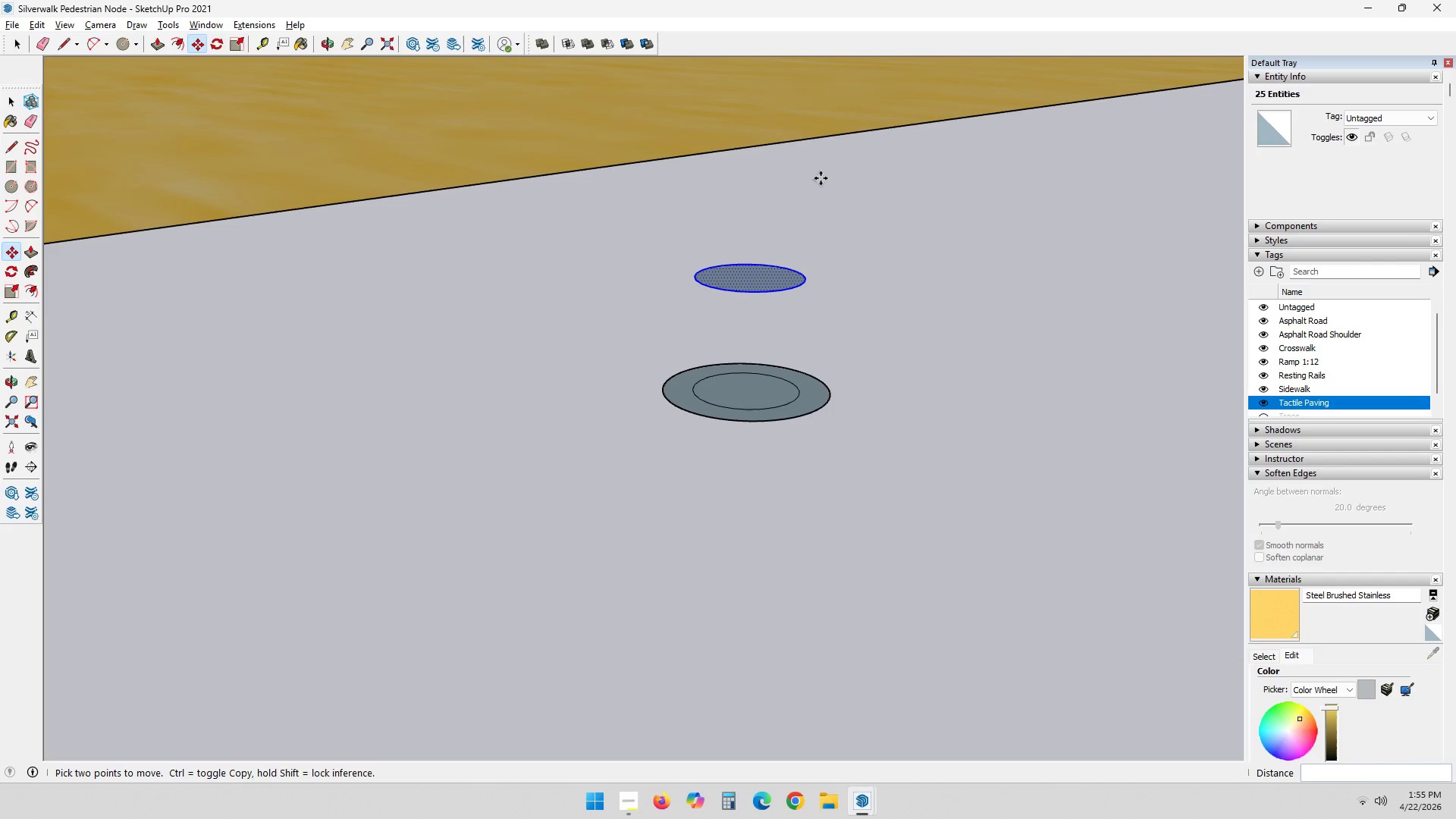 
scroll: coordinate [775, 462], scroll_direction: down, amount: 39.0
 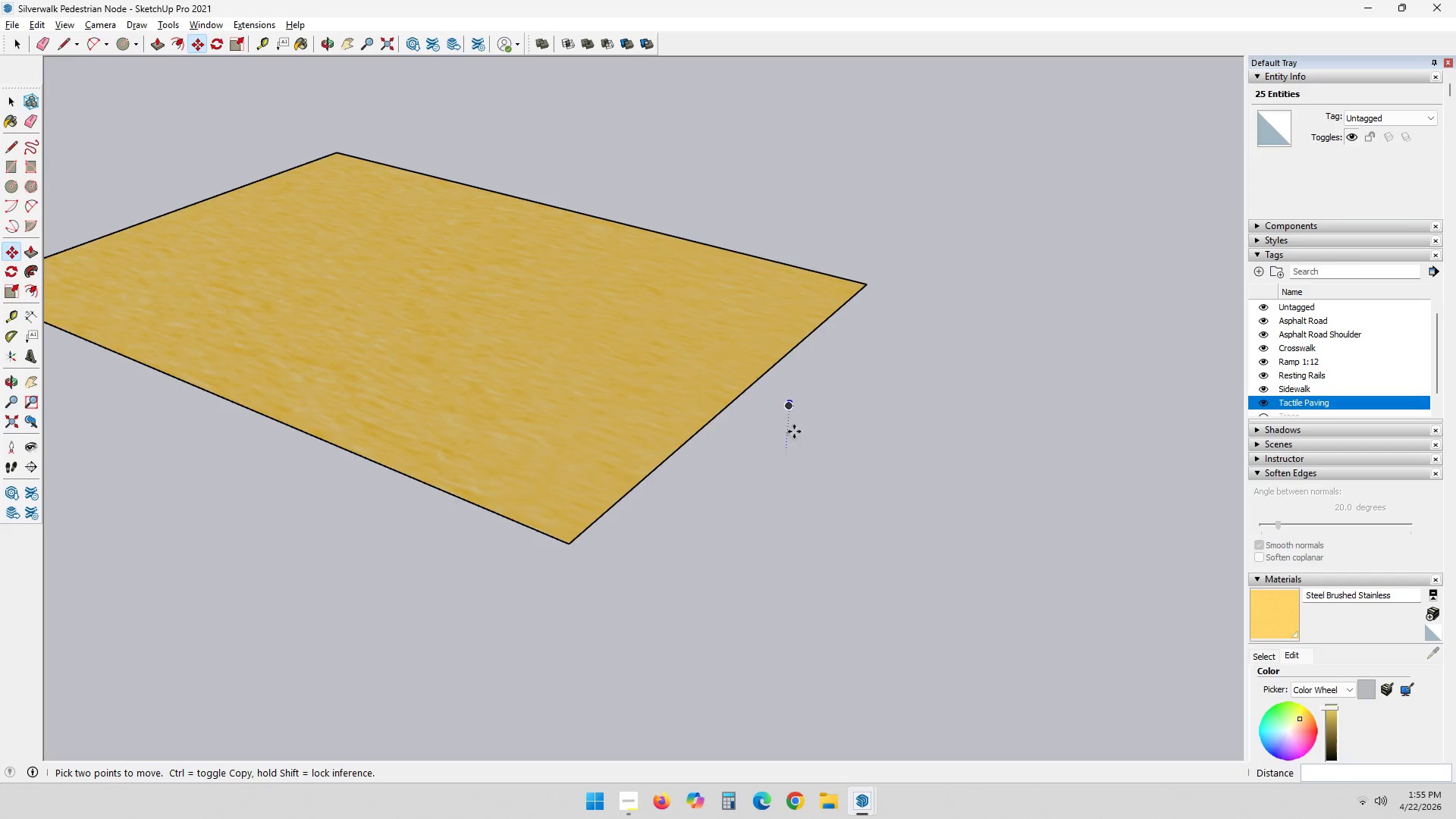 
key(E)
 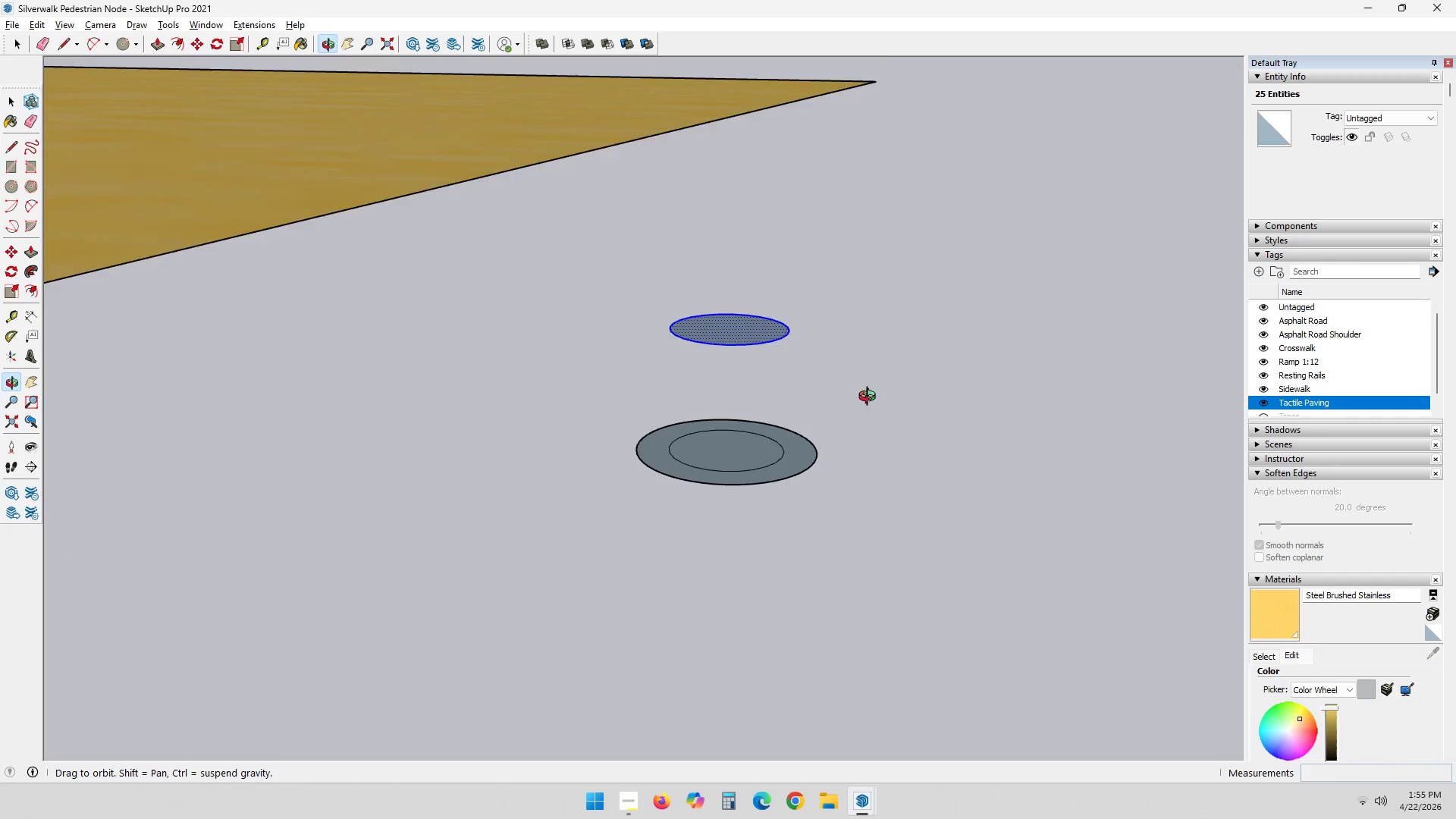 
scroll: coordinate [717, 421], scroll_direction: up, amount: 30.0
 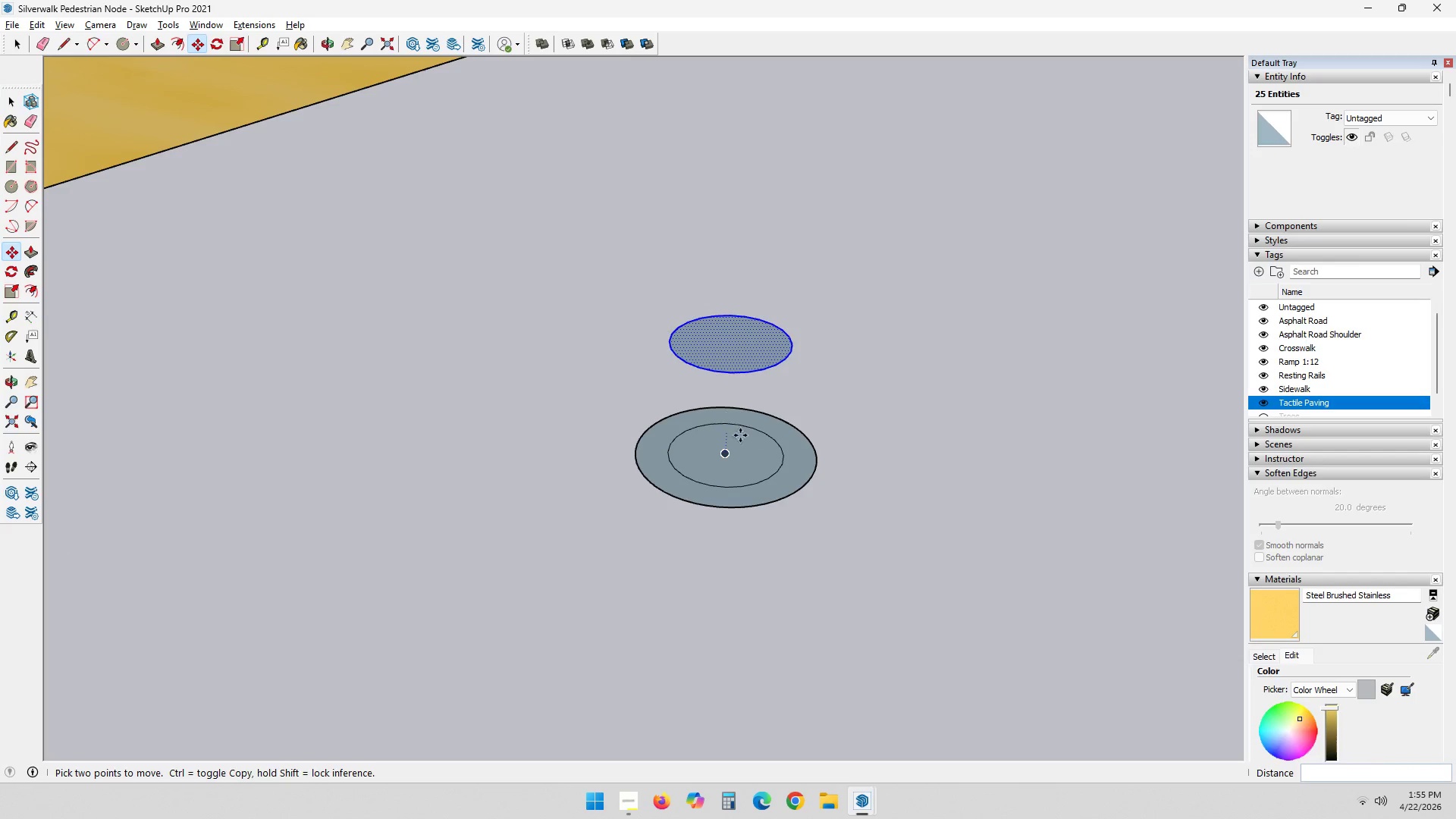 
wait(6.42)
 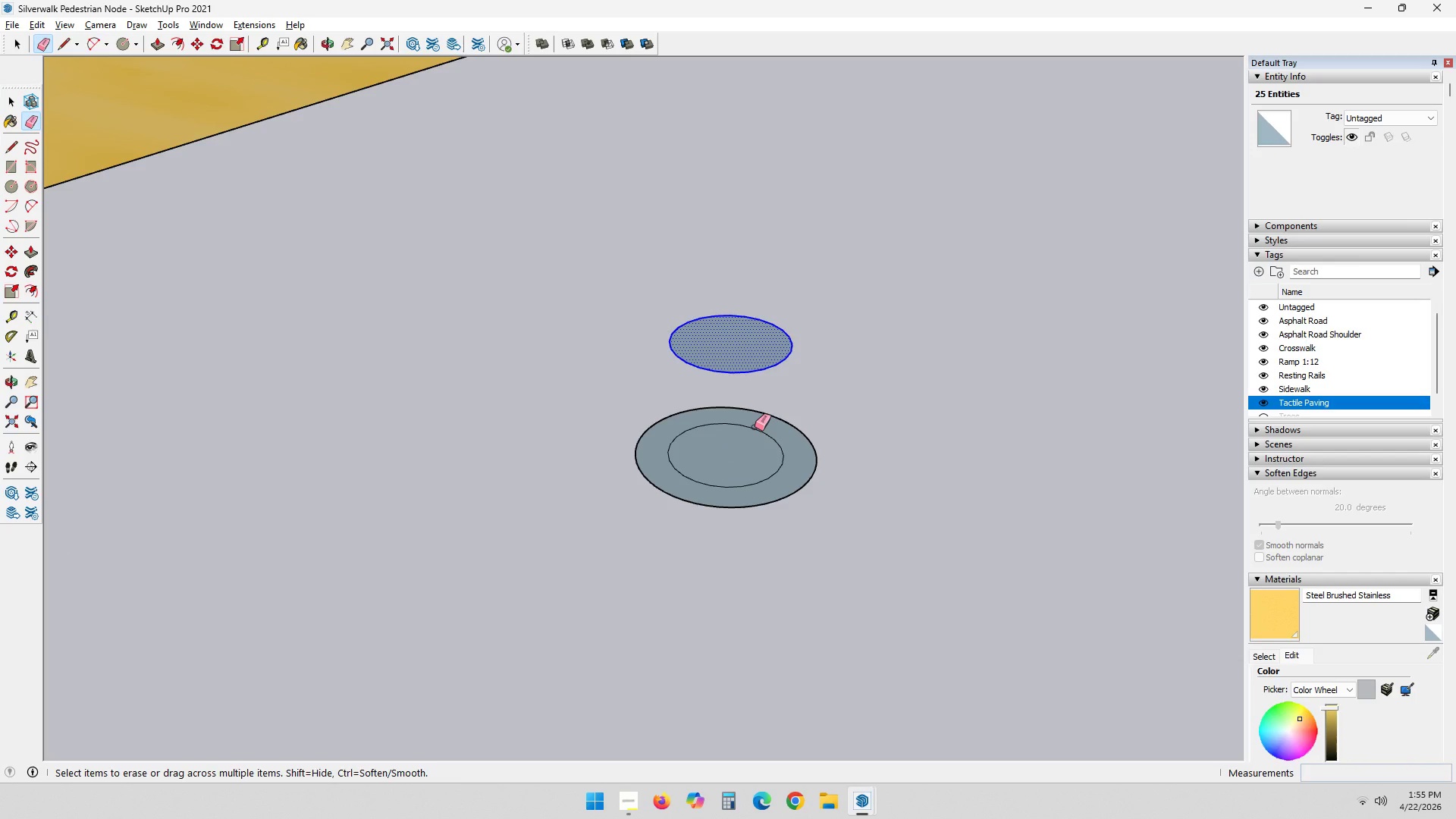 
type(sa)
 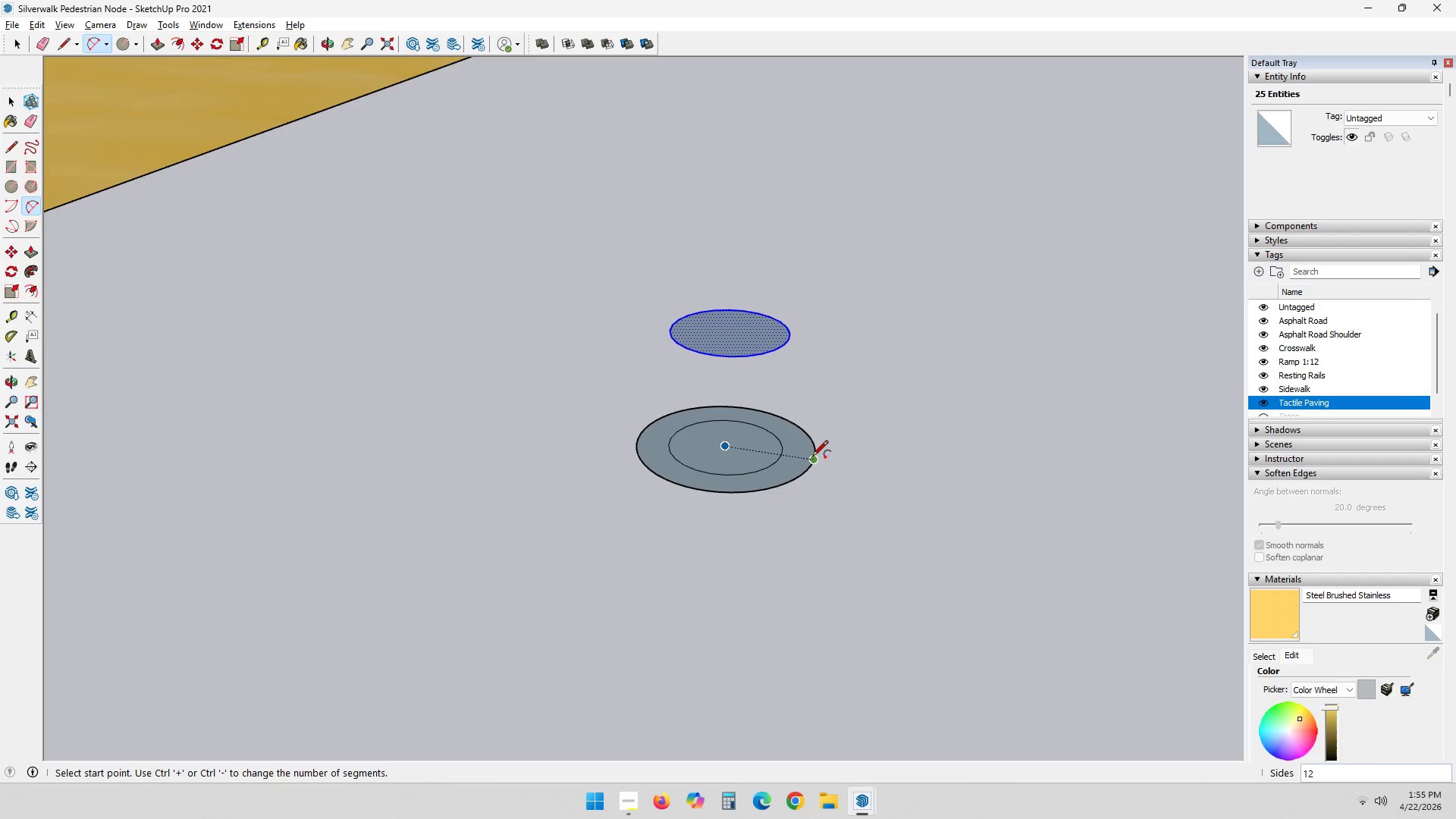 
left_click_drag(start_coordinate=[812, 457], to_coordinate=[812, 451])
 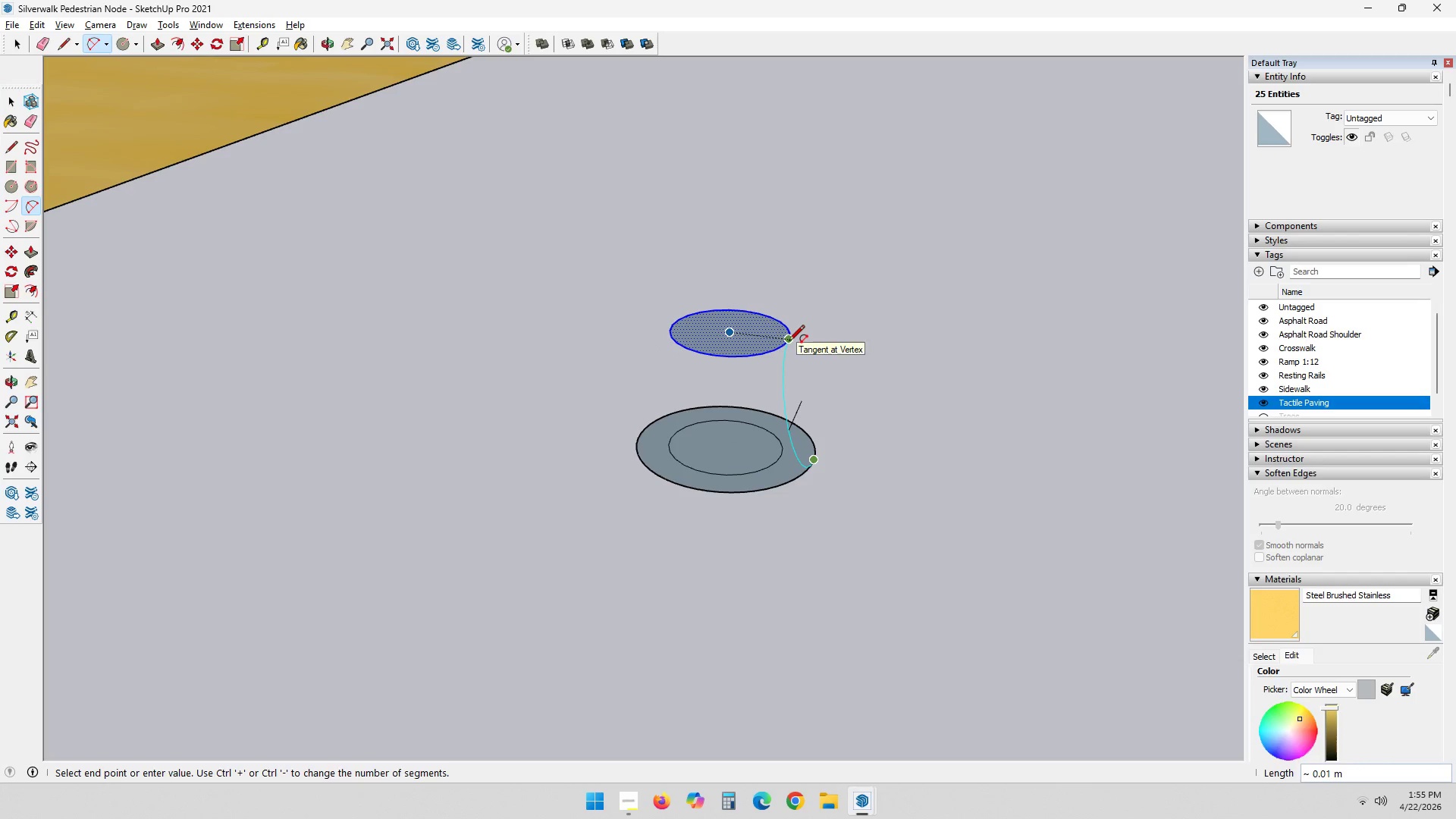 
key(ArrowUp)
 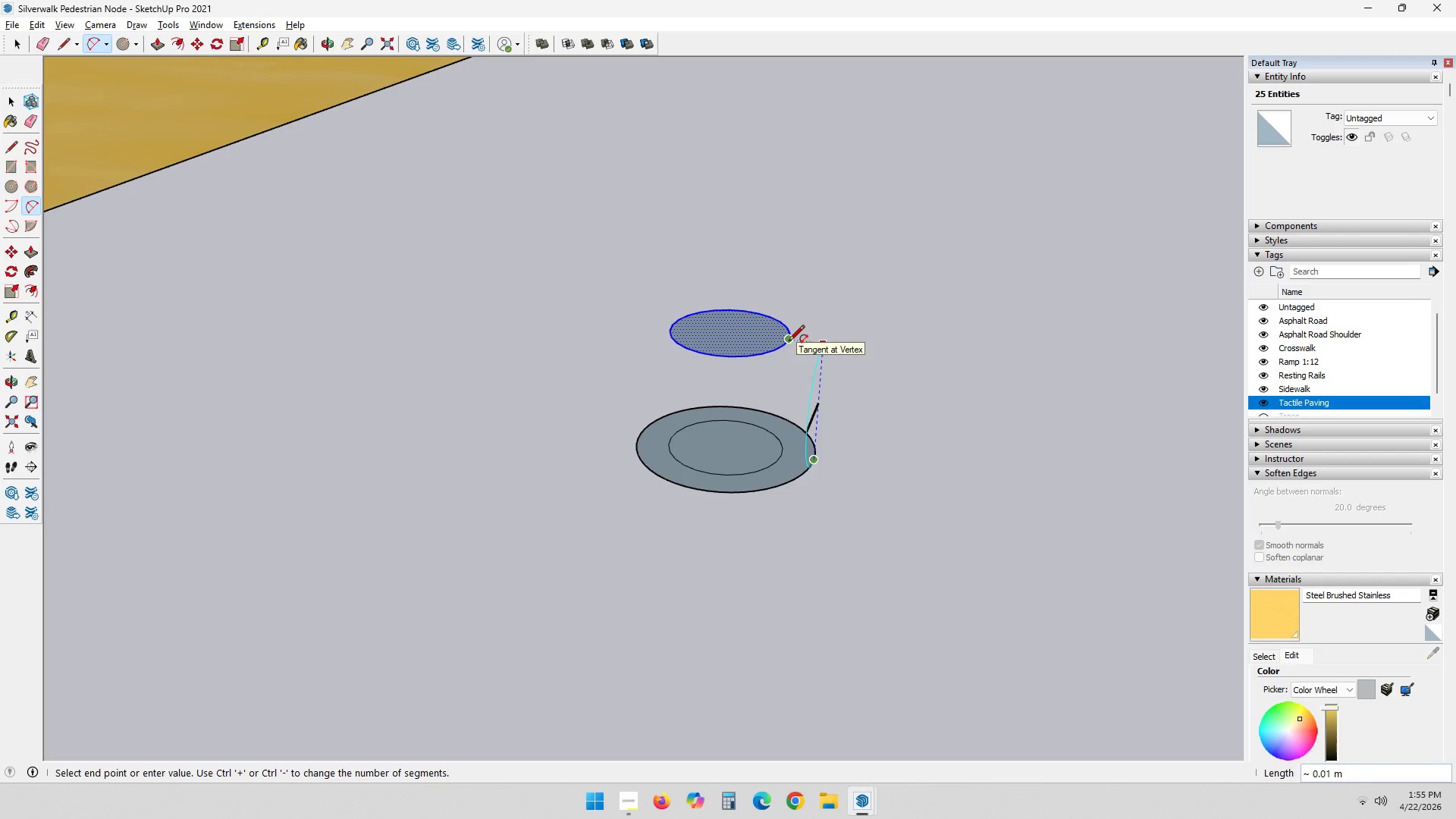 
key(ArrowLeft)
 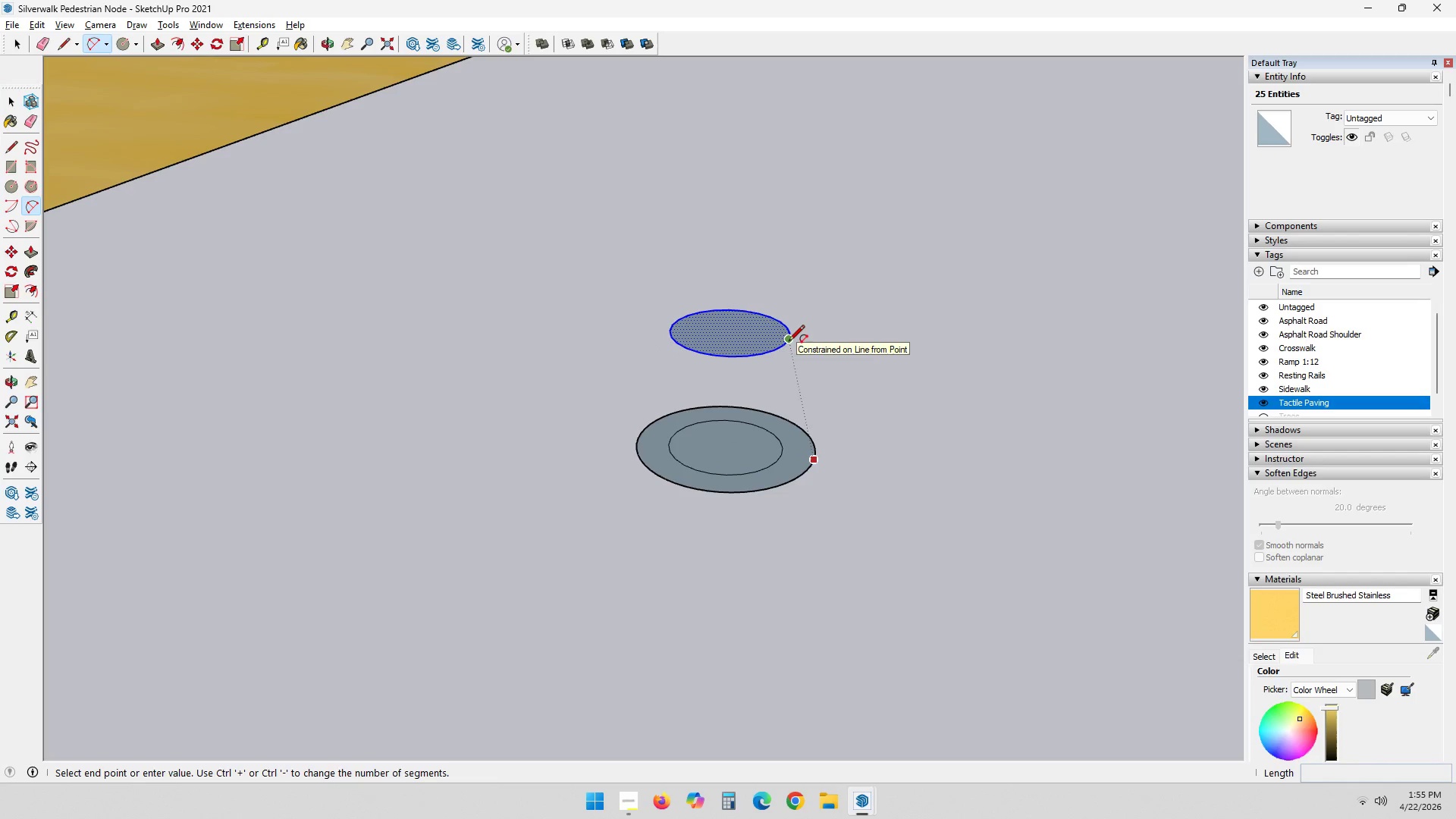 
key(ArrowUp)
 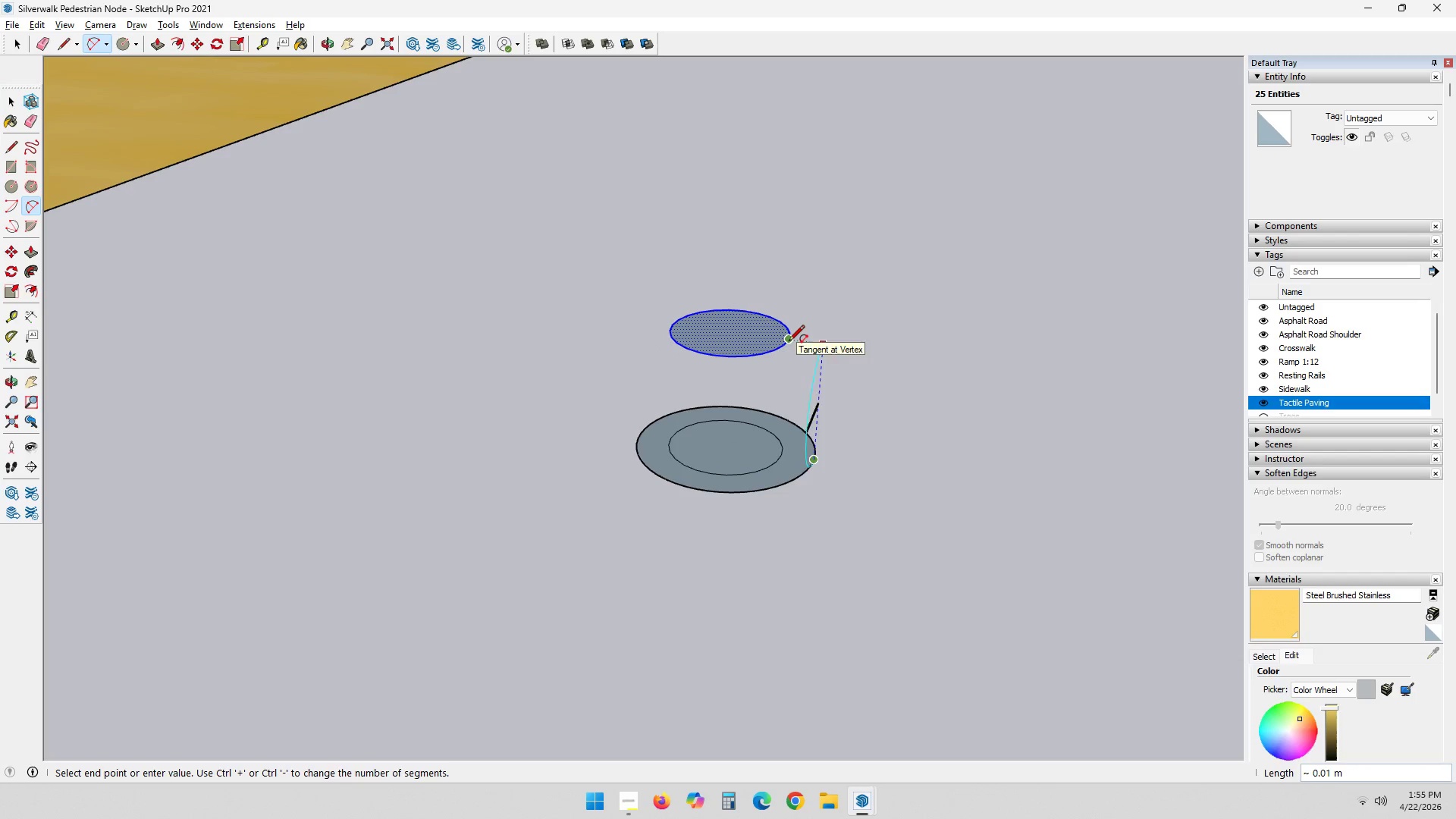 
key(ArrowDown)
 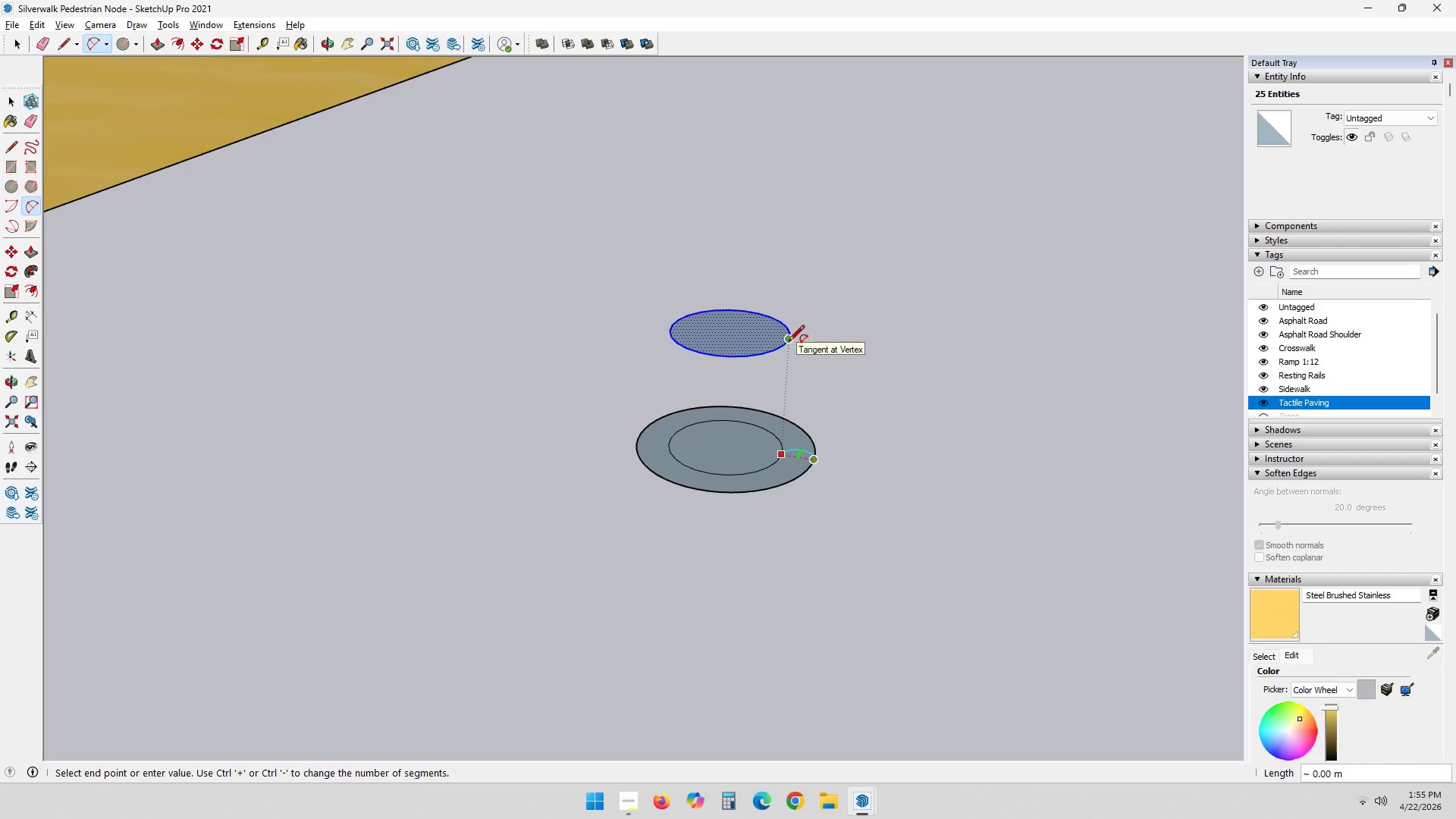 
key(ArrowUp)
 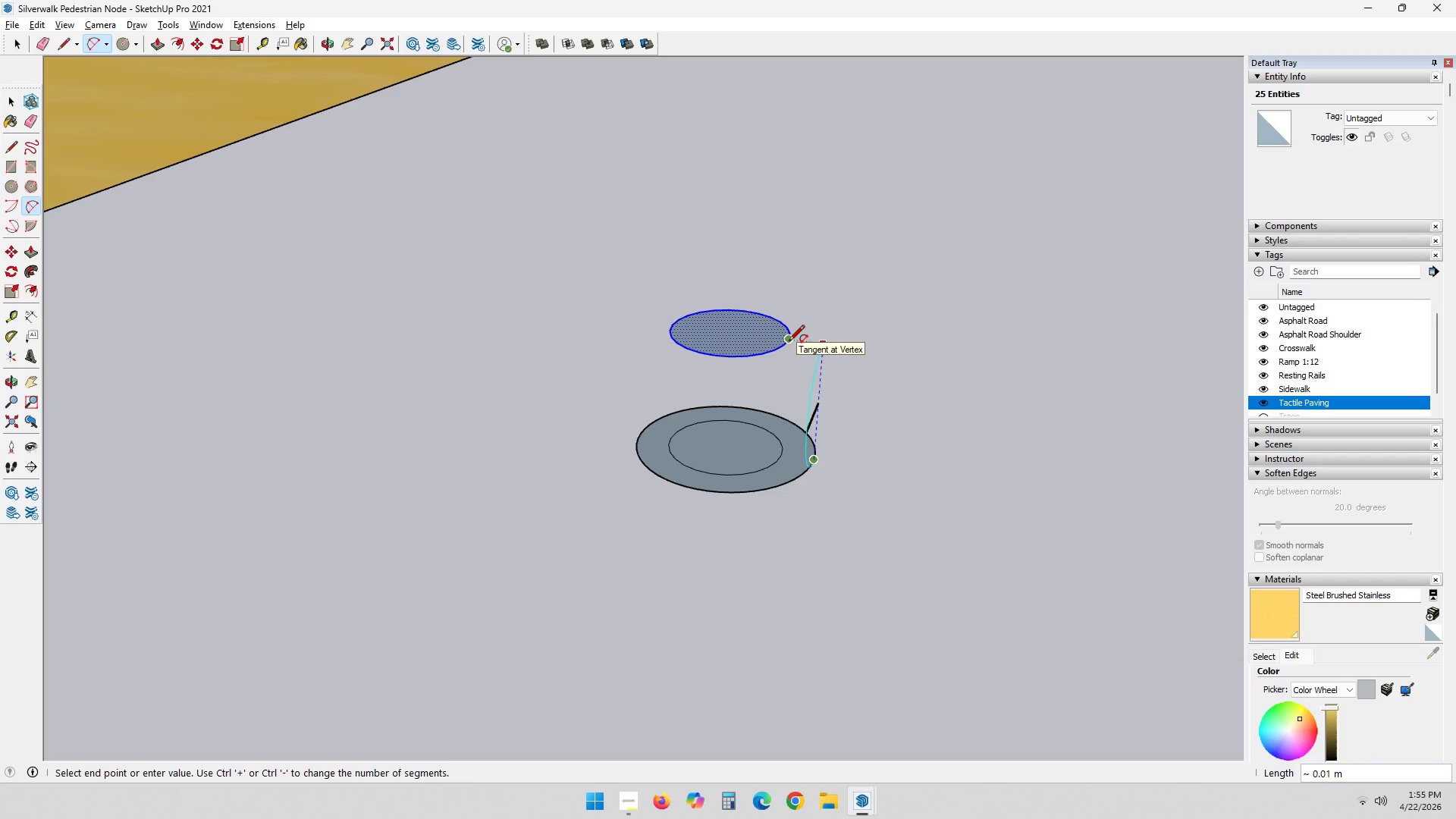 
key(ArrowLeft)
 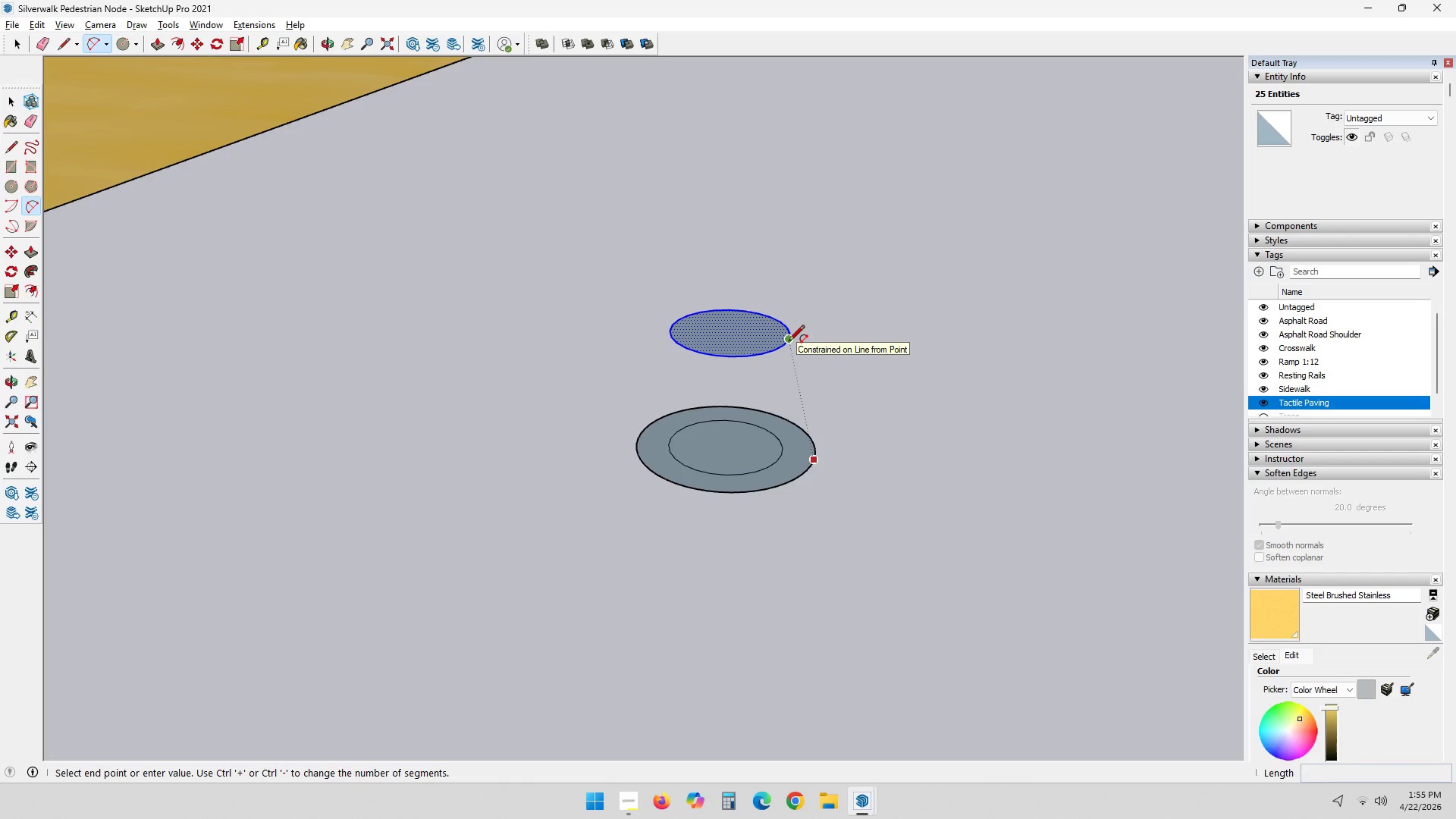 
key(ArrowRight)
 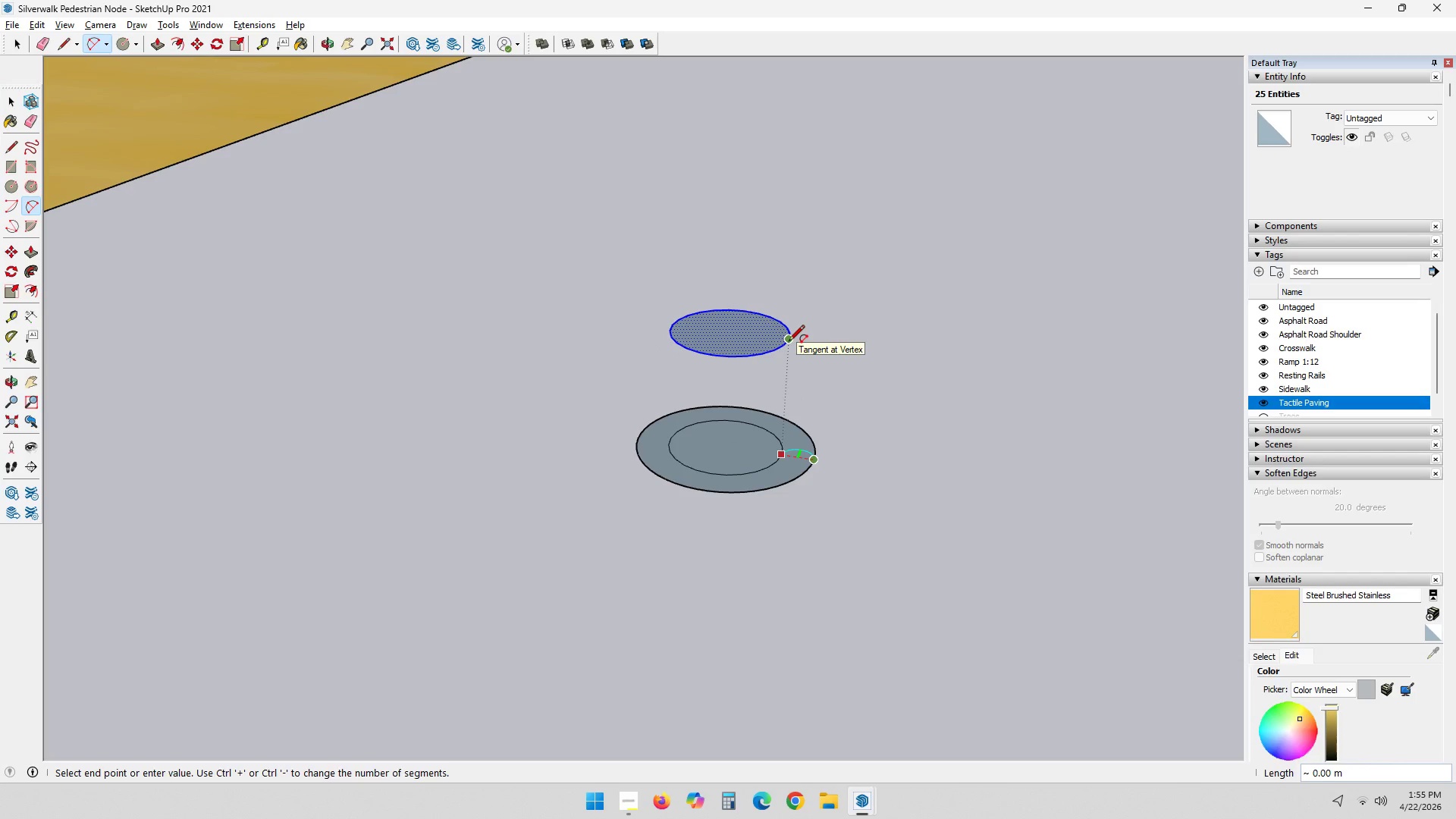 
key(ArrowUp)
 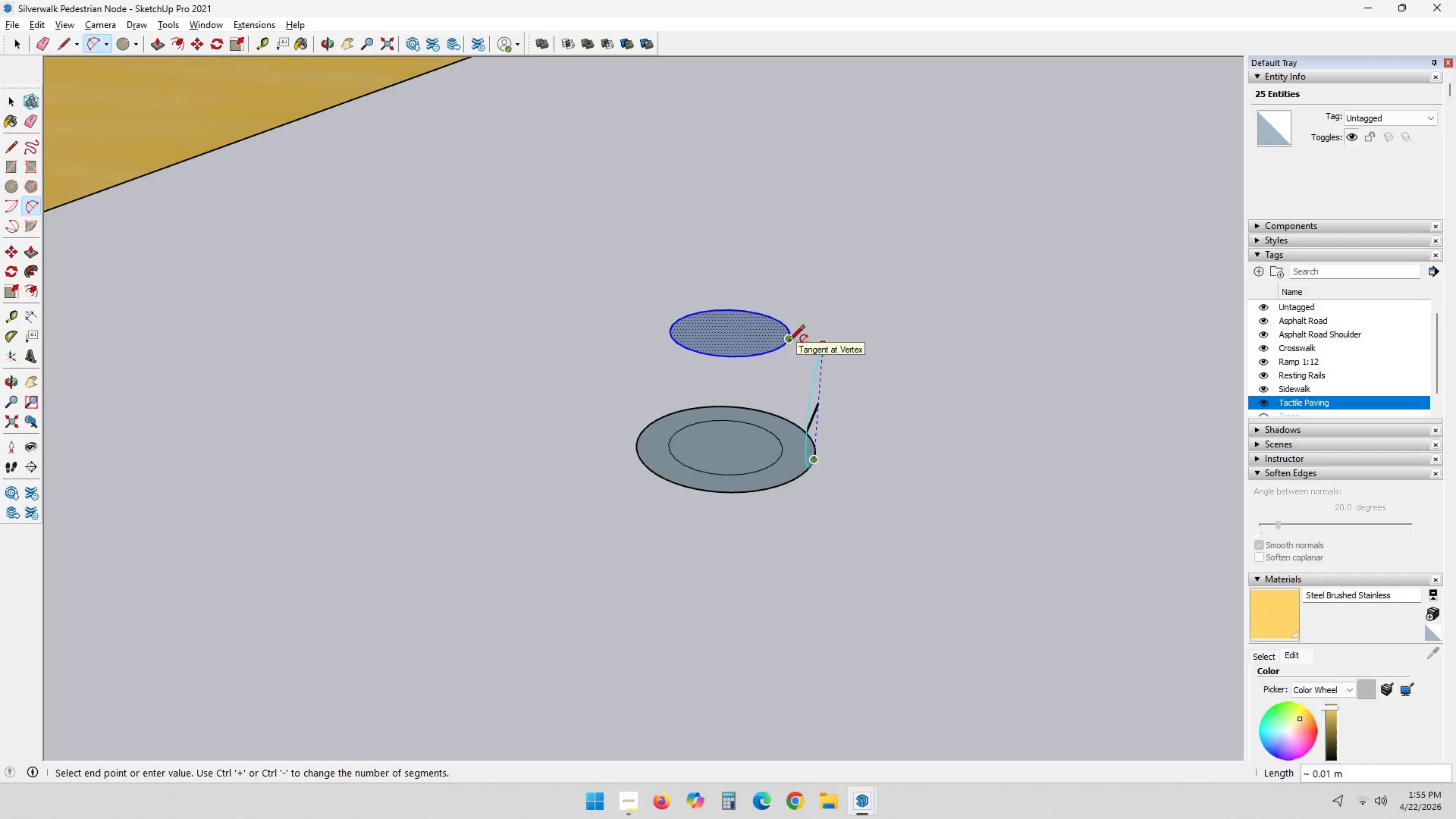 
key(ArrowLeft)
 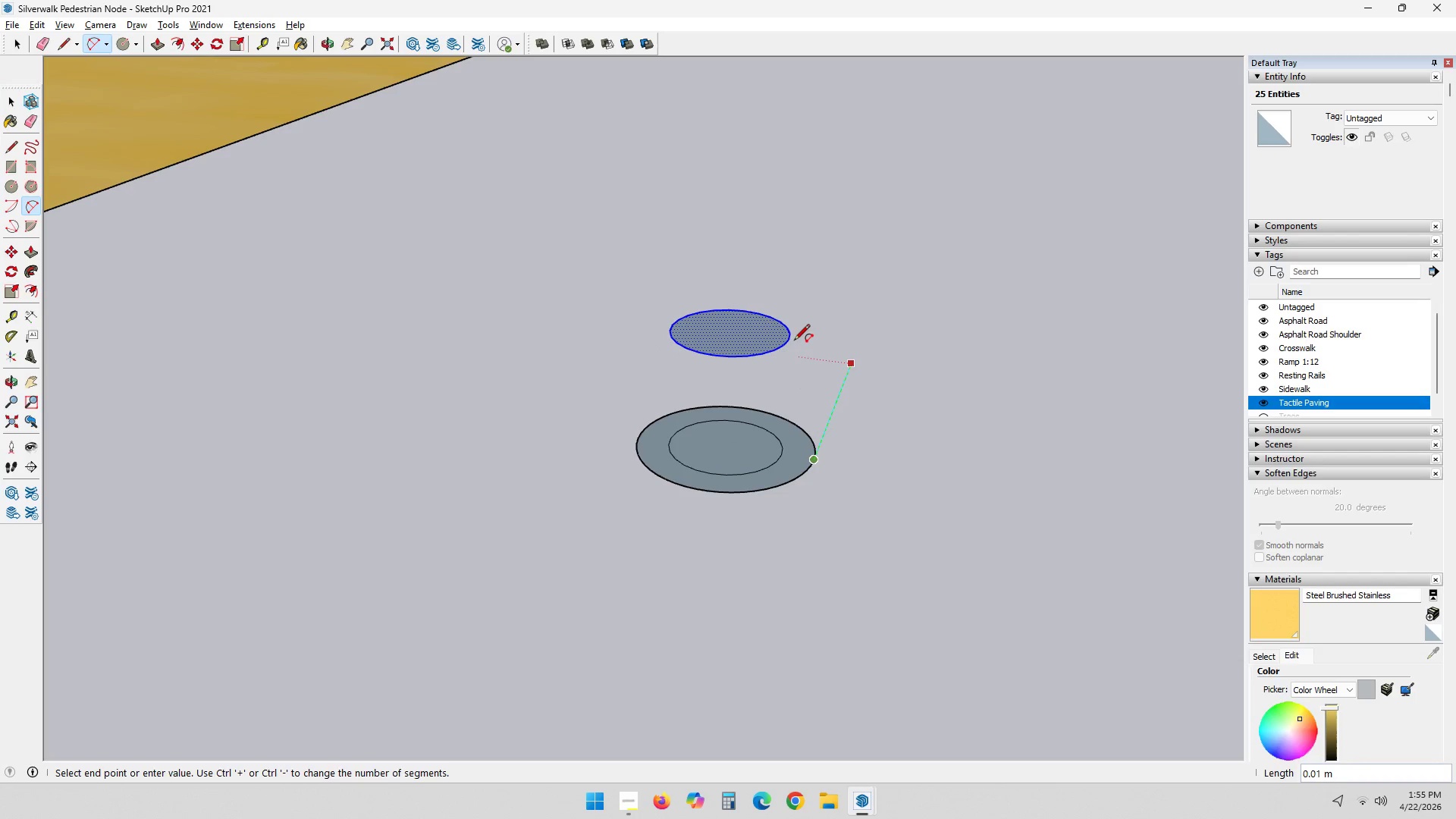 
left_click([785, 341])
 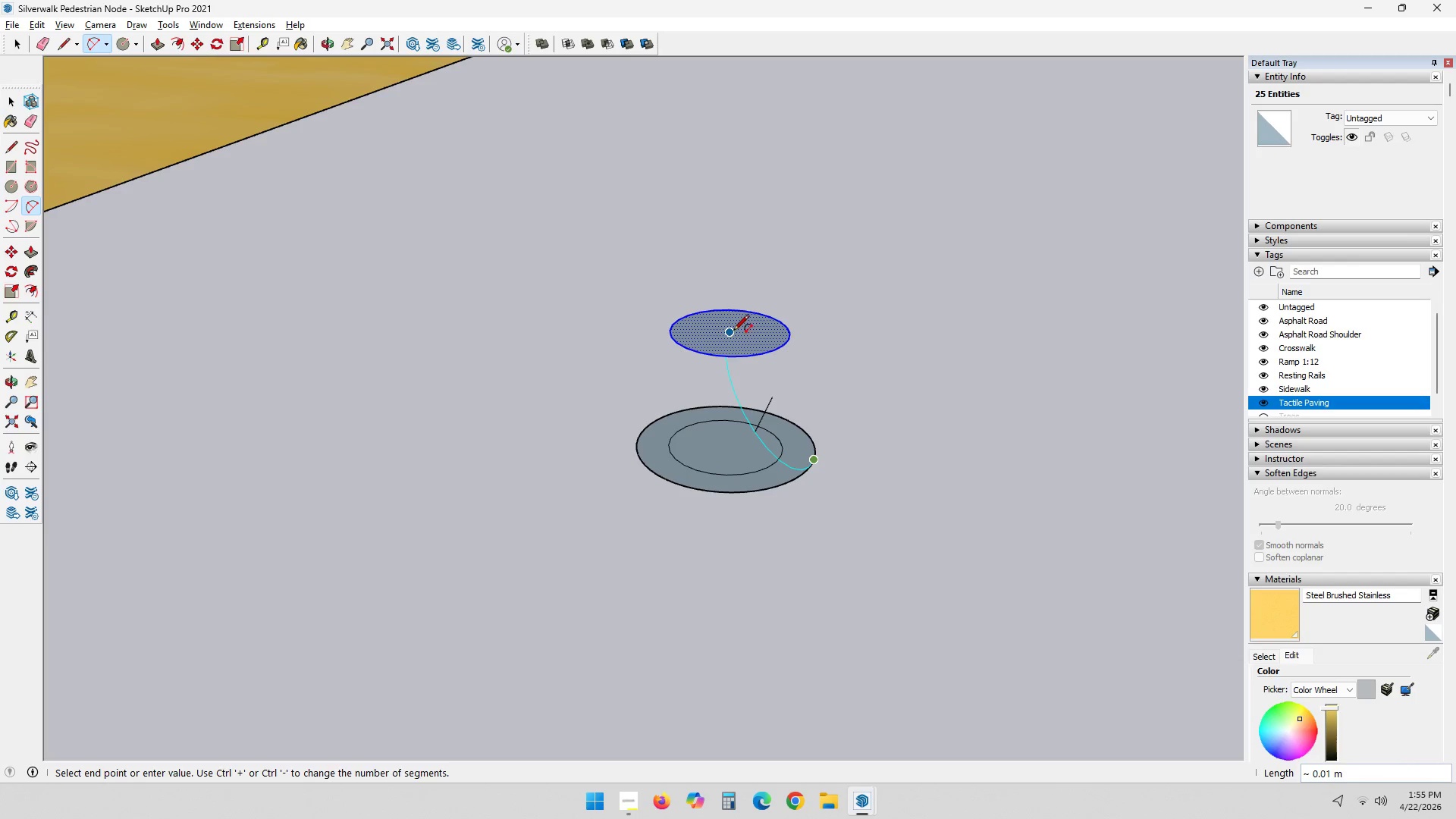 
key(Escape)
 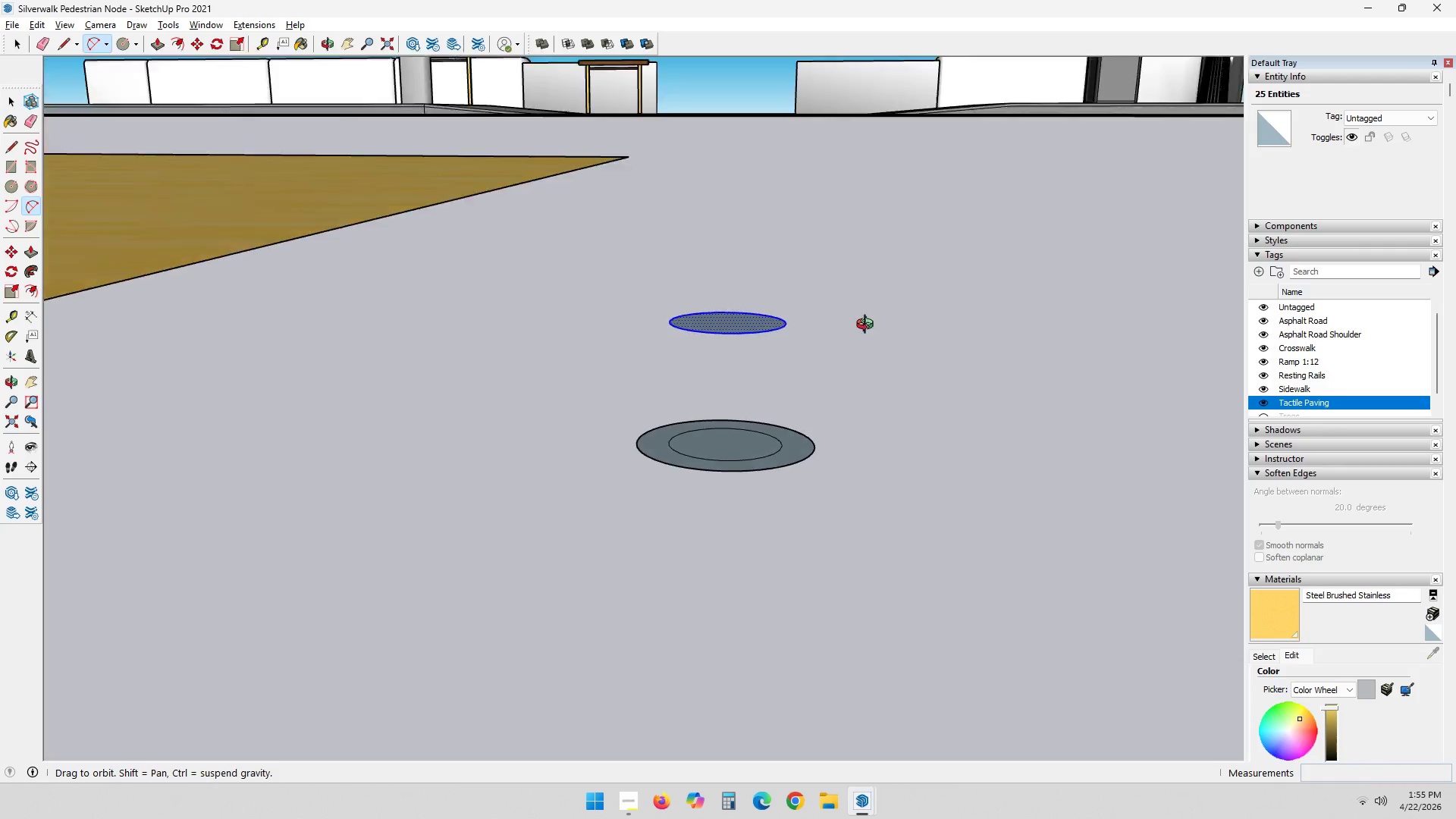 
key(Shift+ShiftLeft)
 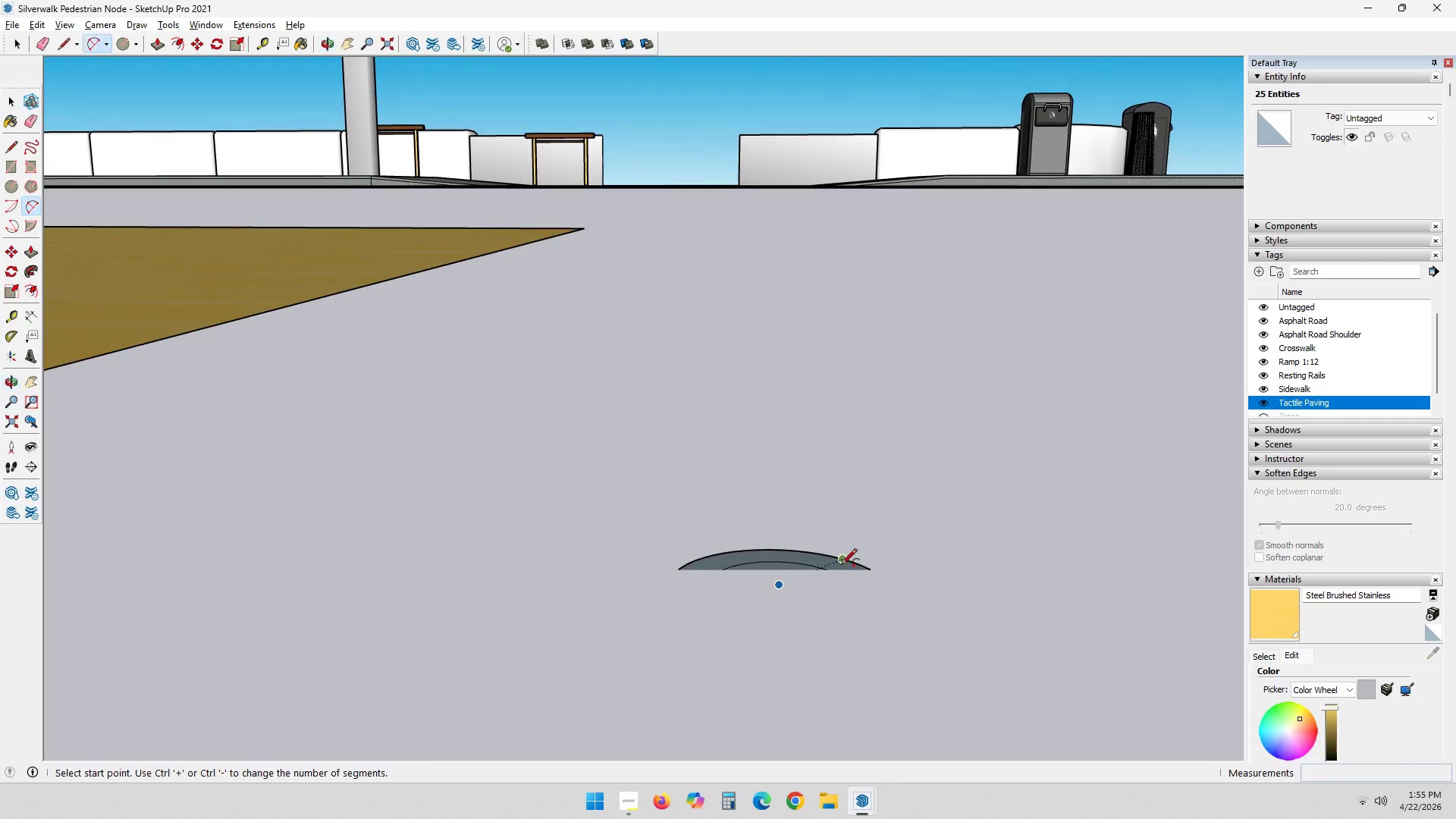 
scroll: coordinate [878, 318], scroll_direction: up, amount: 1.0
 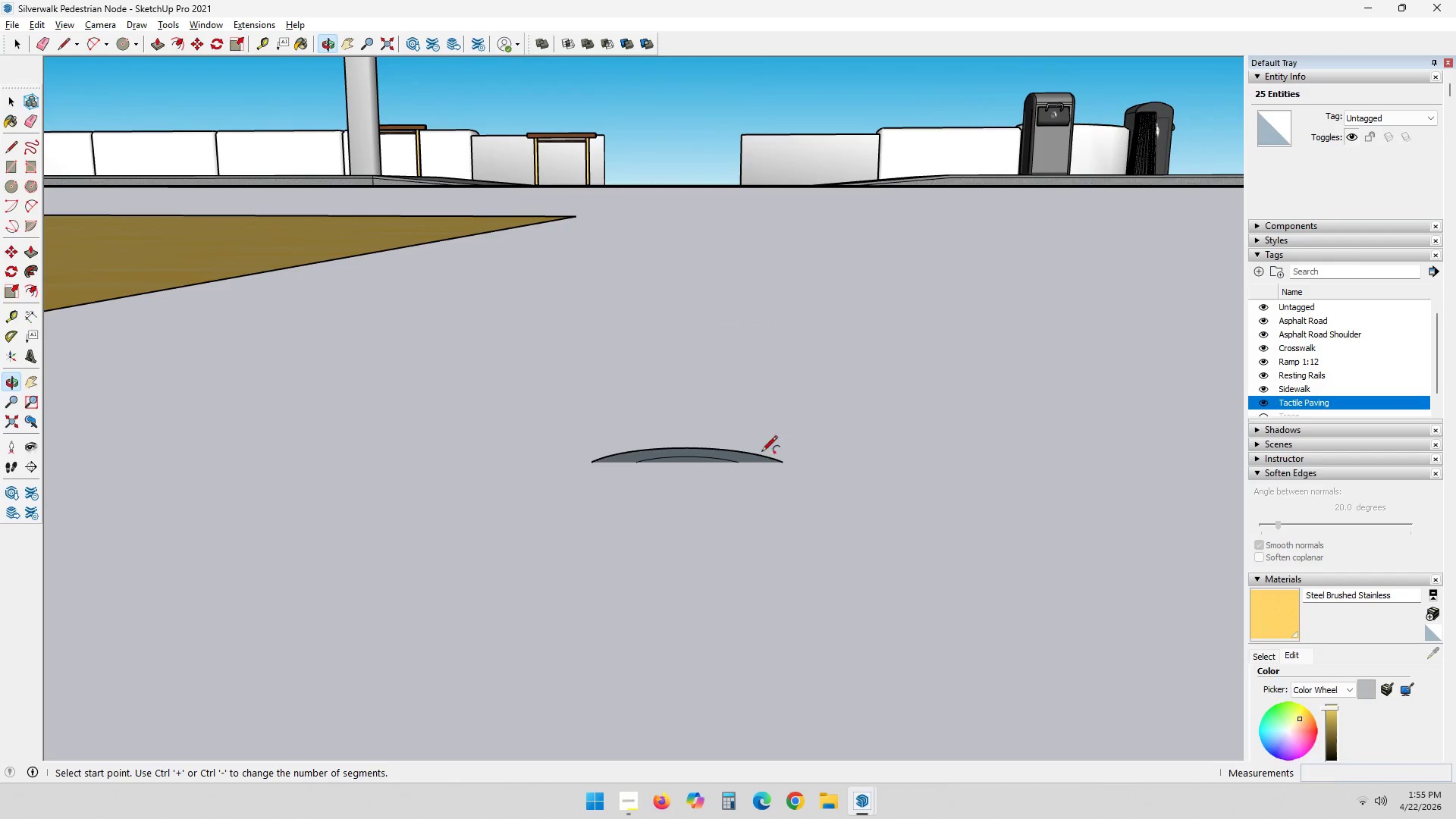 
scroll: coordinate [826, 570], scroll_direction: down, amount: 3.0
 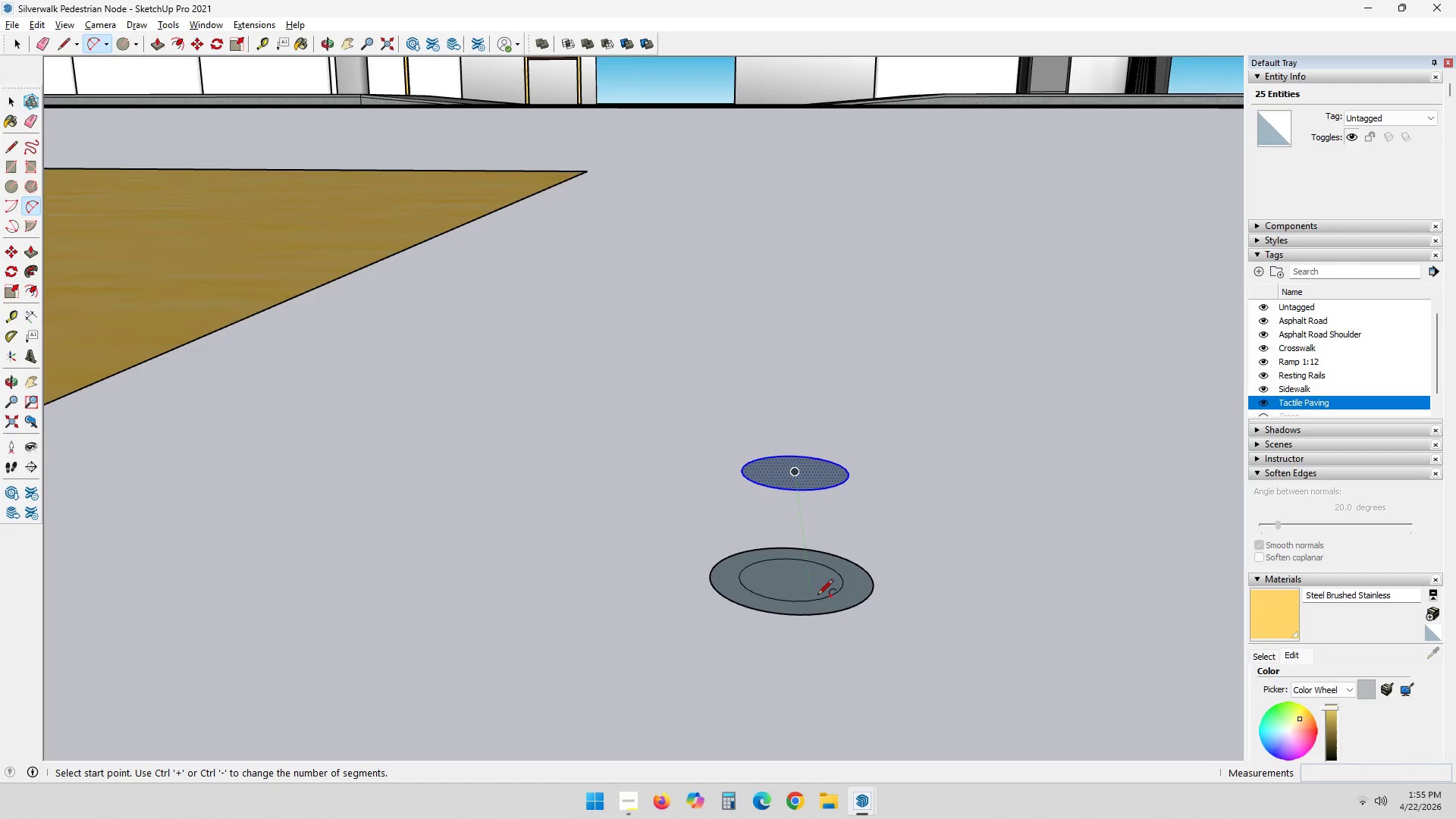 
scroll: coordinate [837, 585], scroll_direction: up, amount: 3.0
 